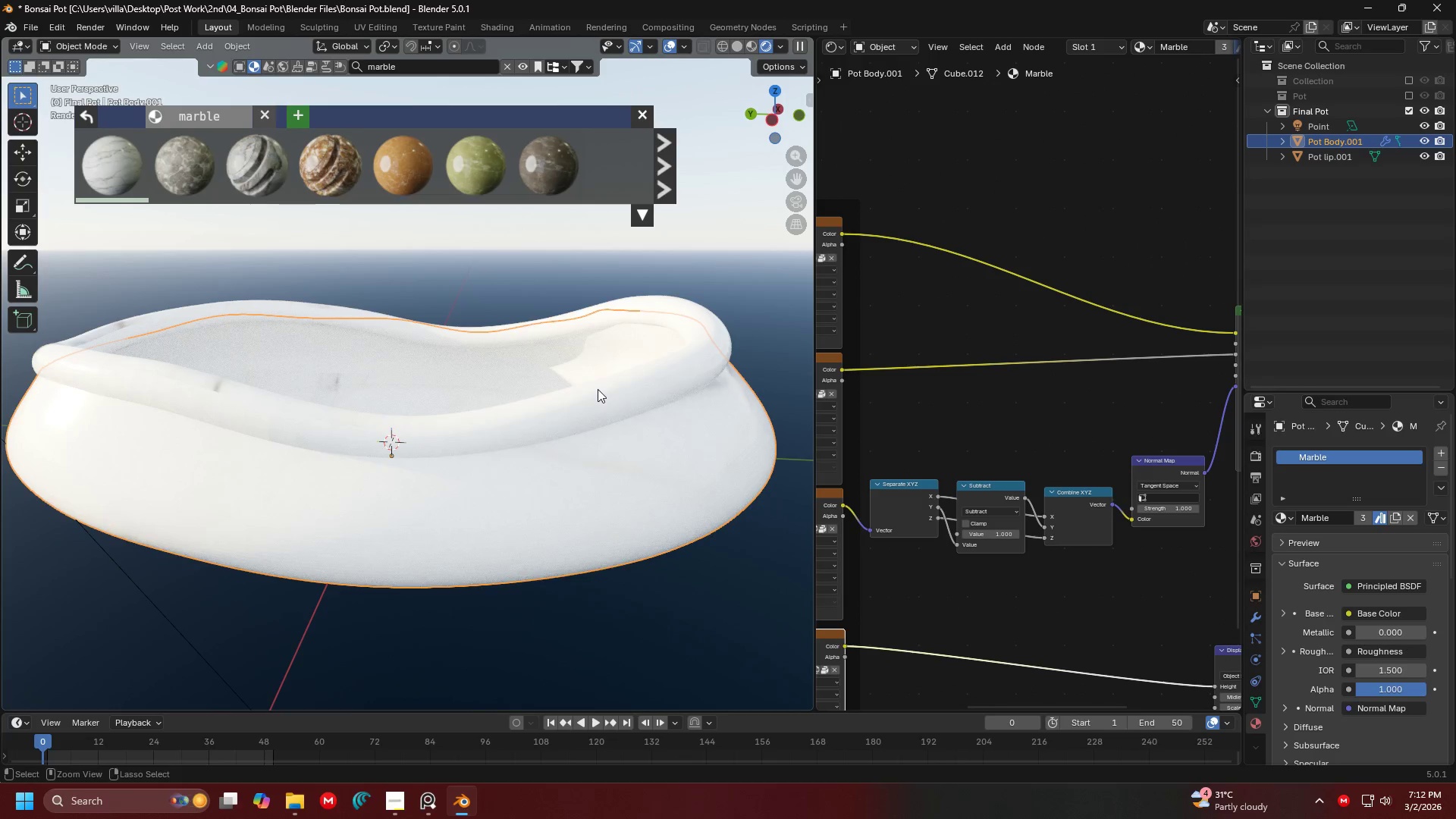 
key(Control+A)
 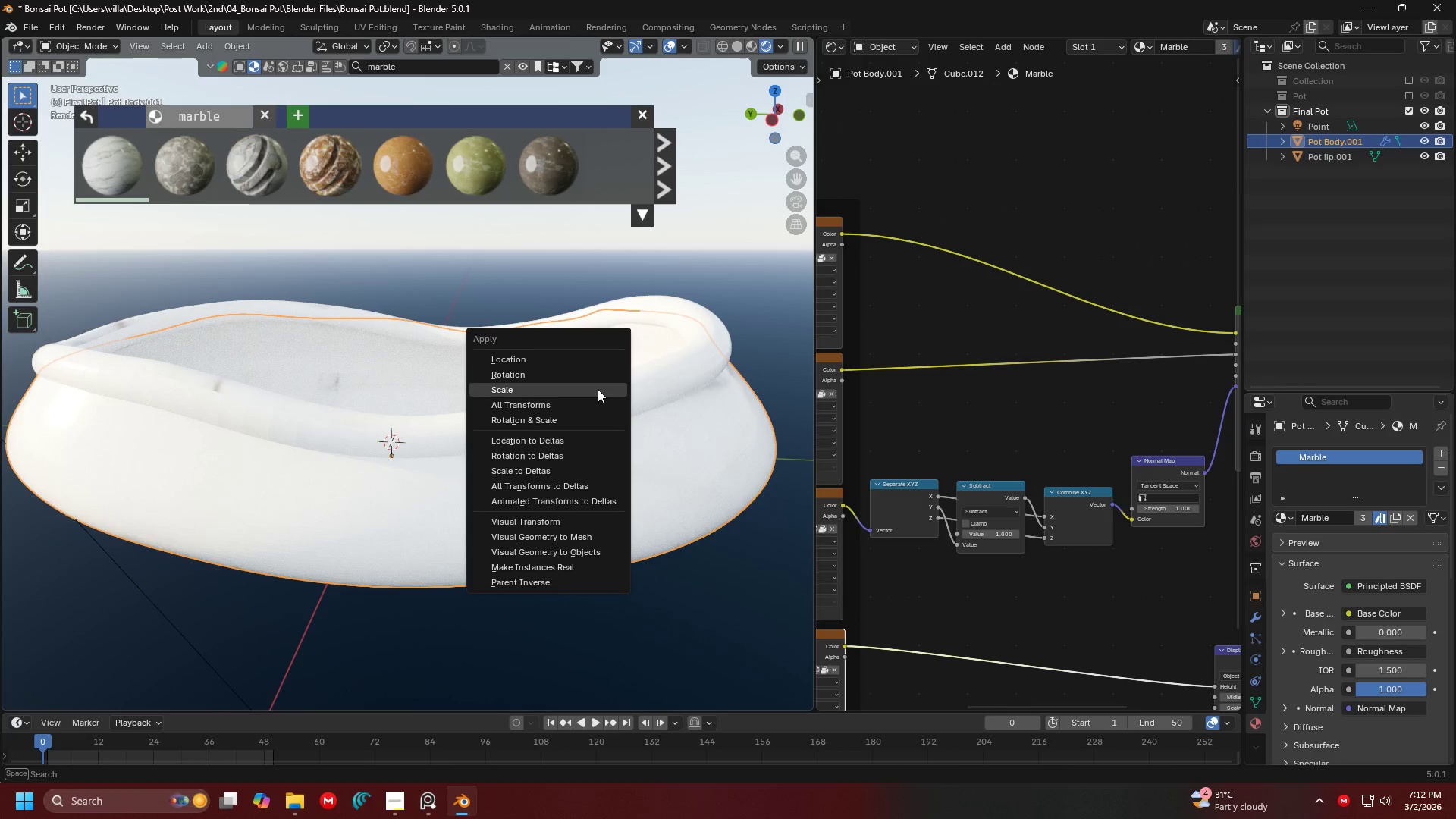 
left_click([598, 389])
 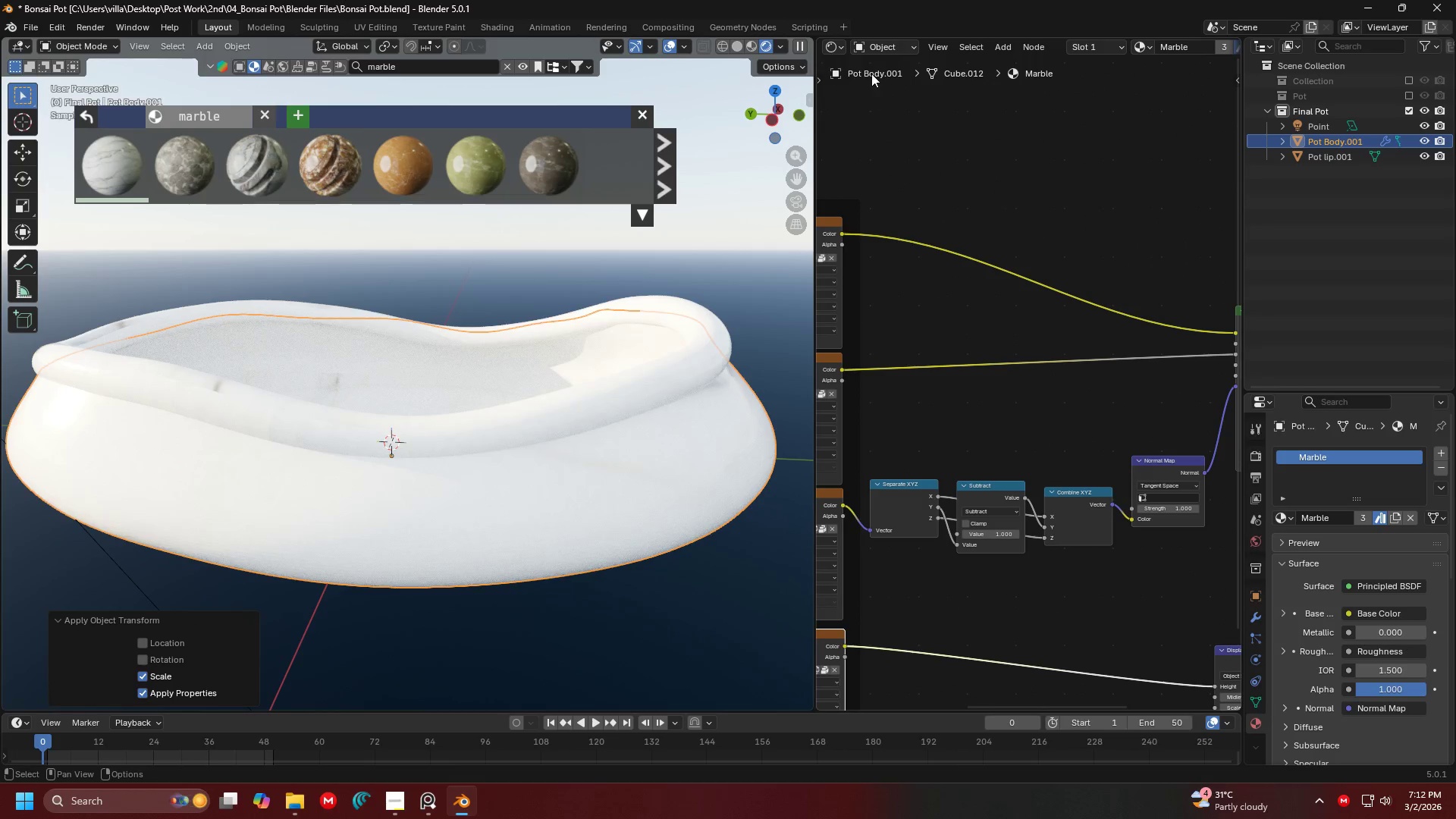 
left_click([864, 45])
 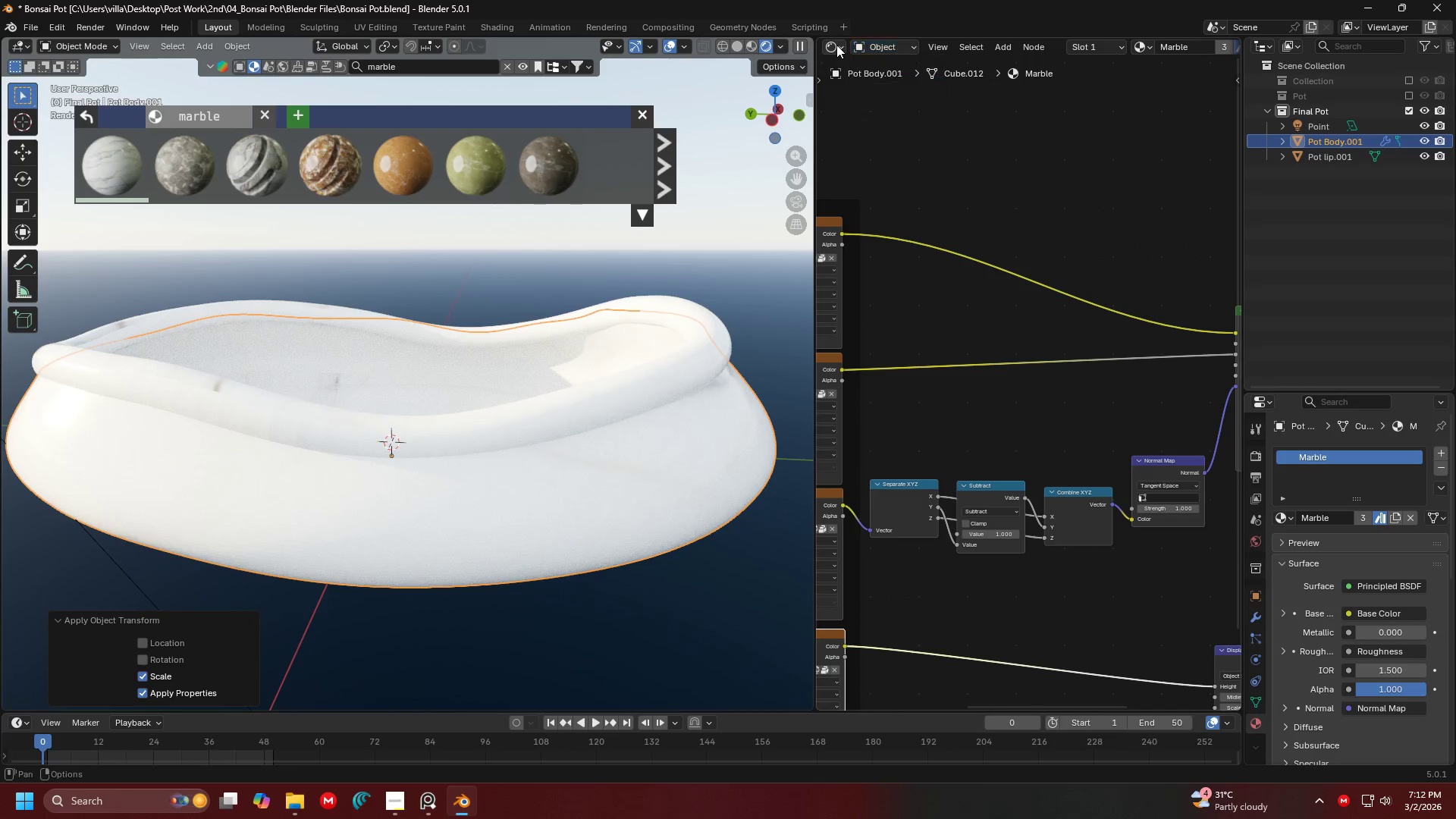 
double_click([836, 45])
 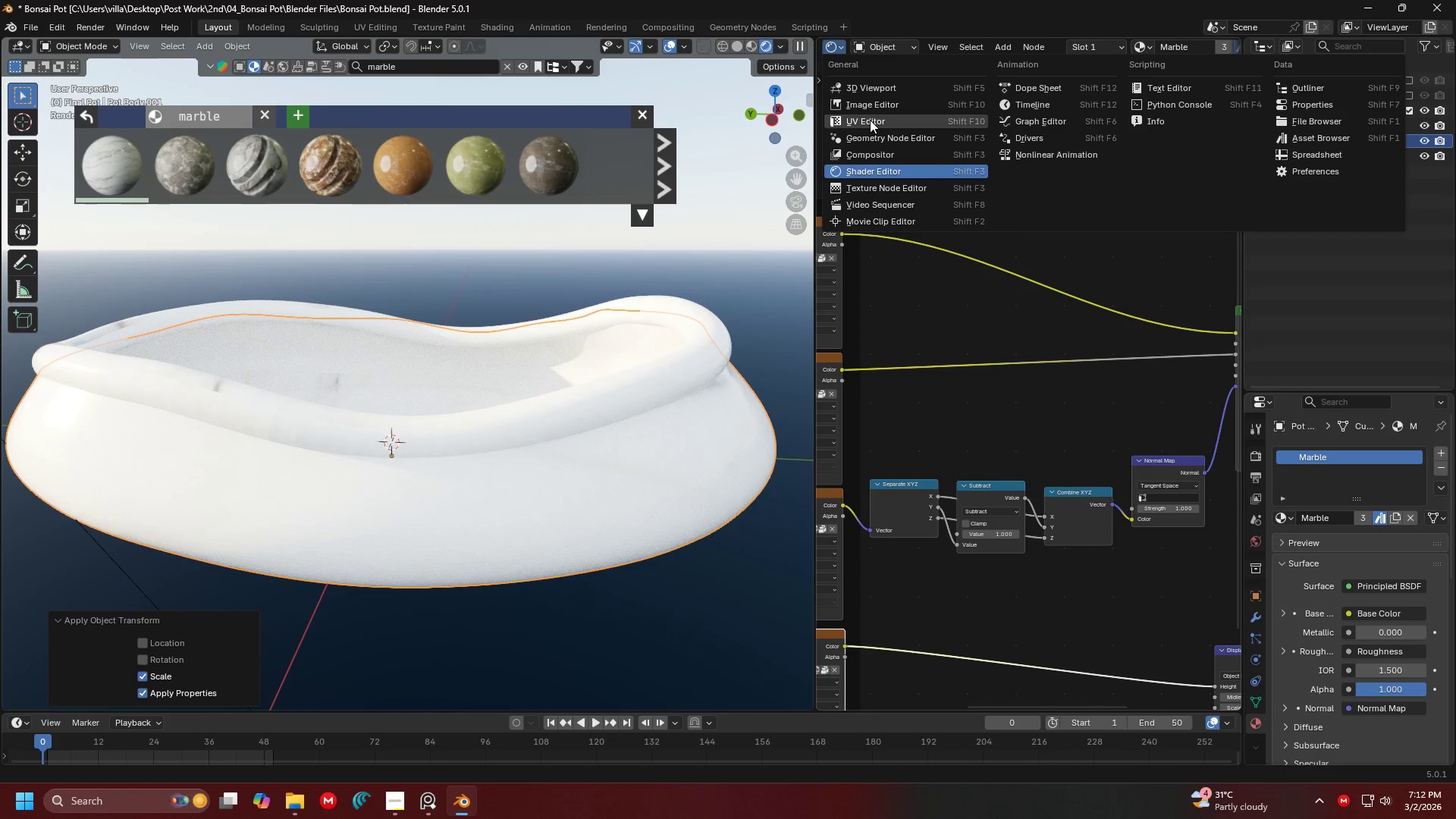 
left_click([870, 120])
 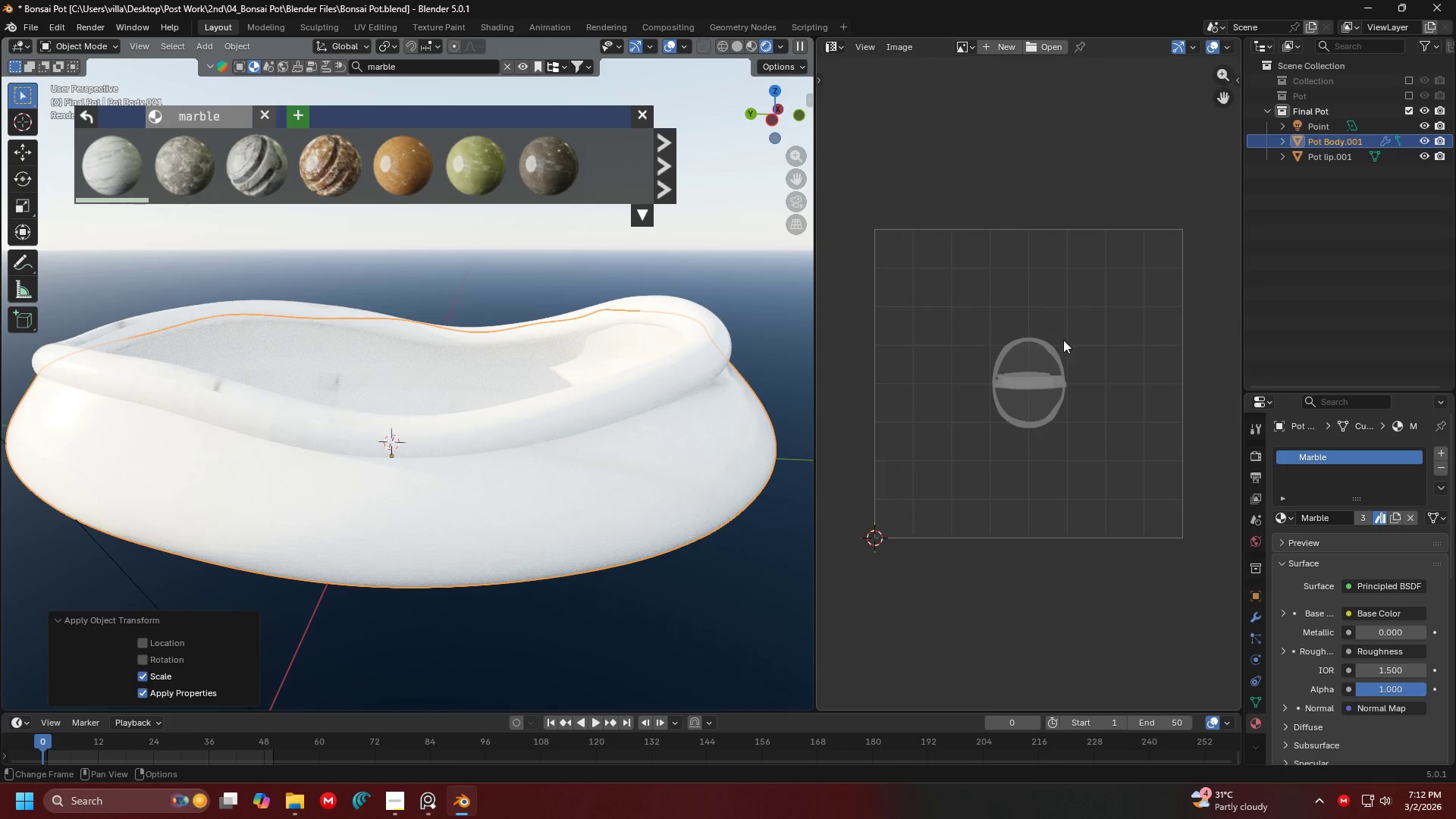 
key(A)
 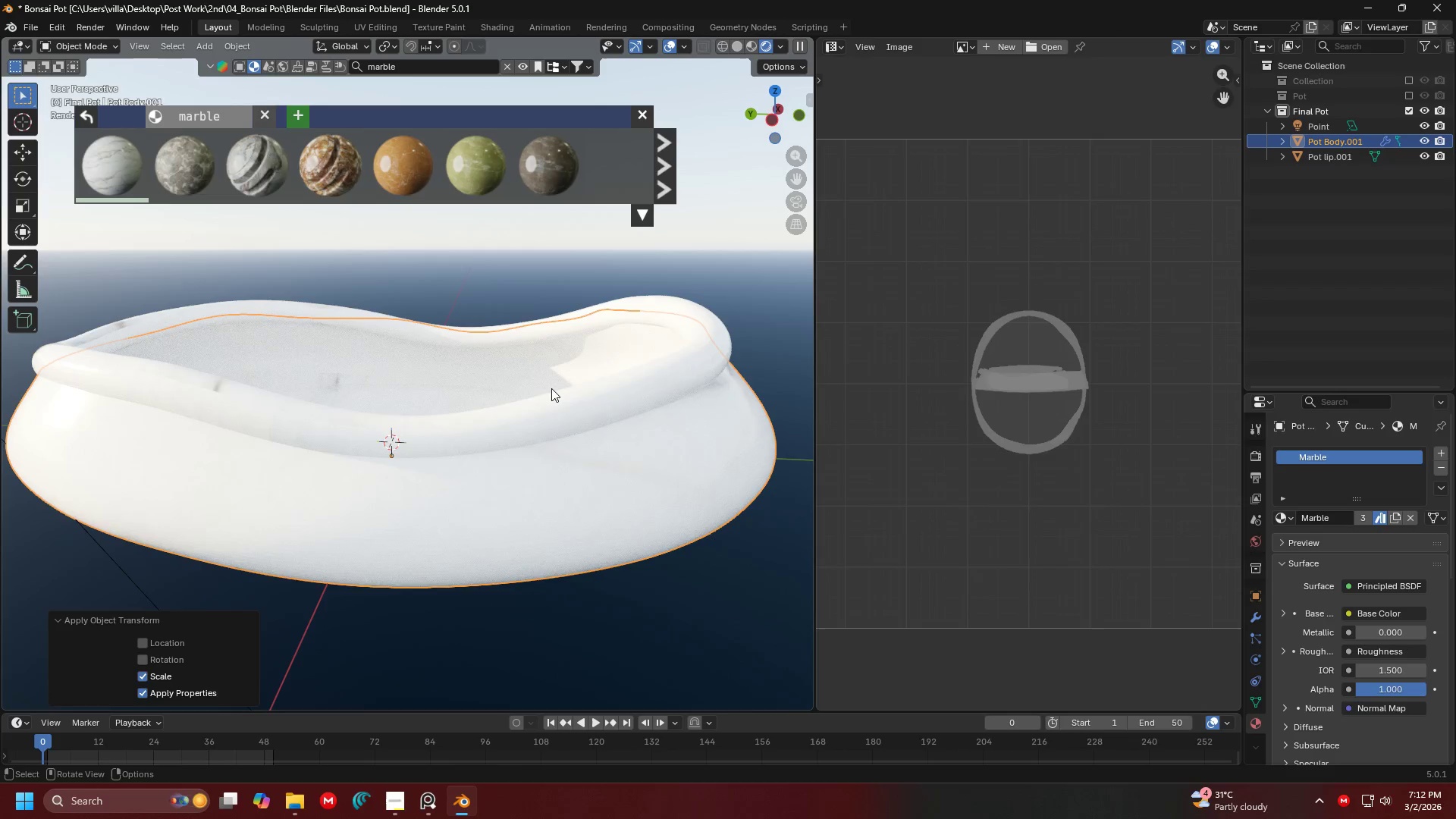 
scroll: coordinate [1029, 367], scroll_direction: up, amount: 2.0
 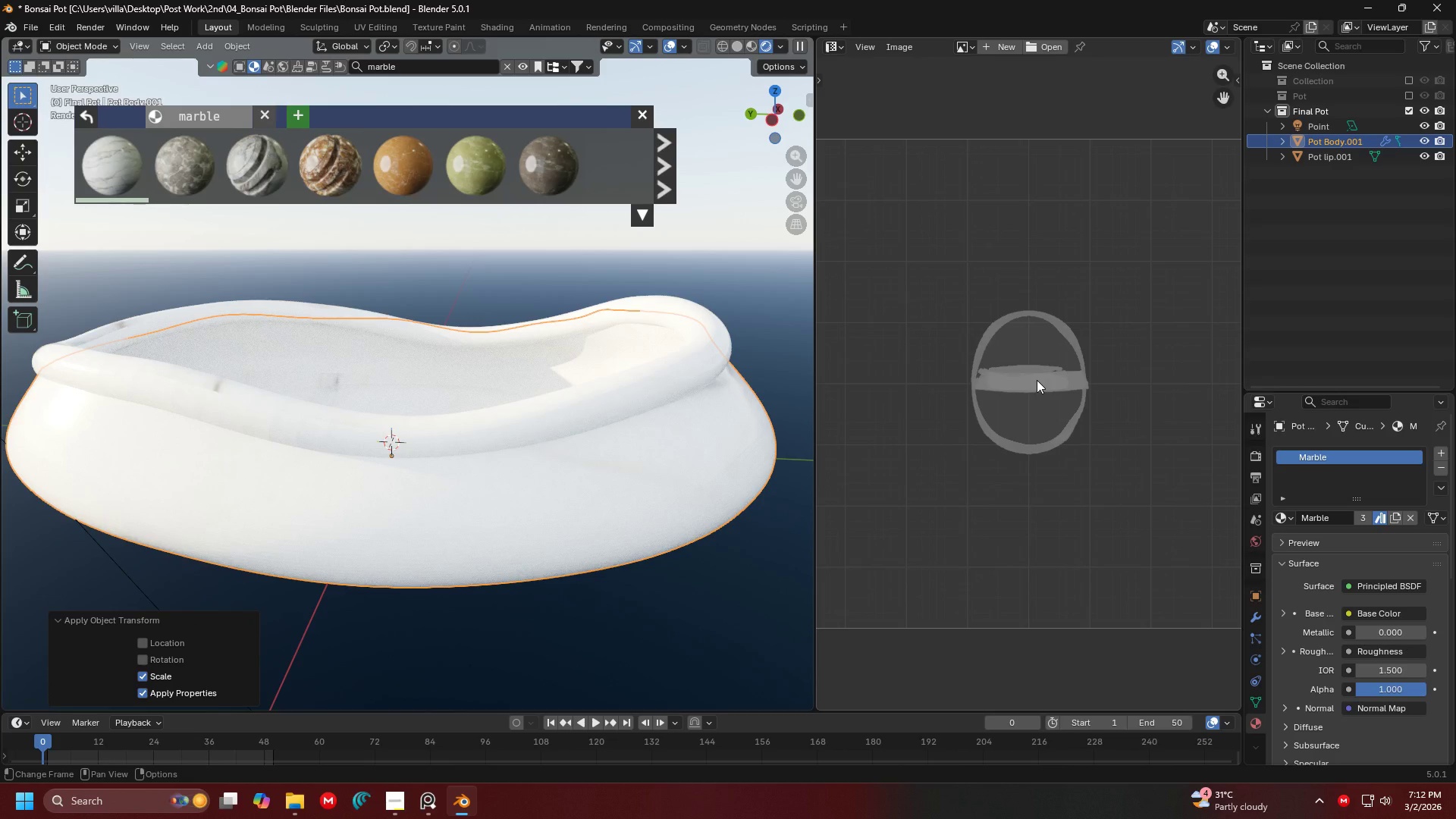 
left_click([551, 388])
 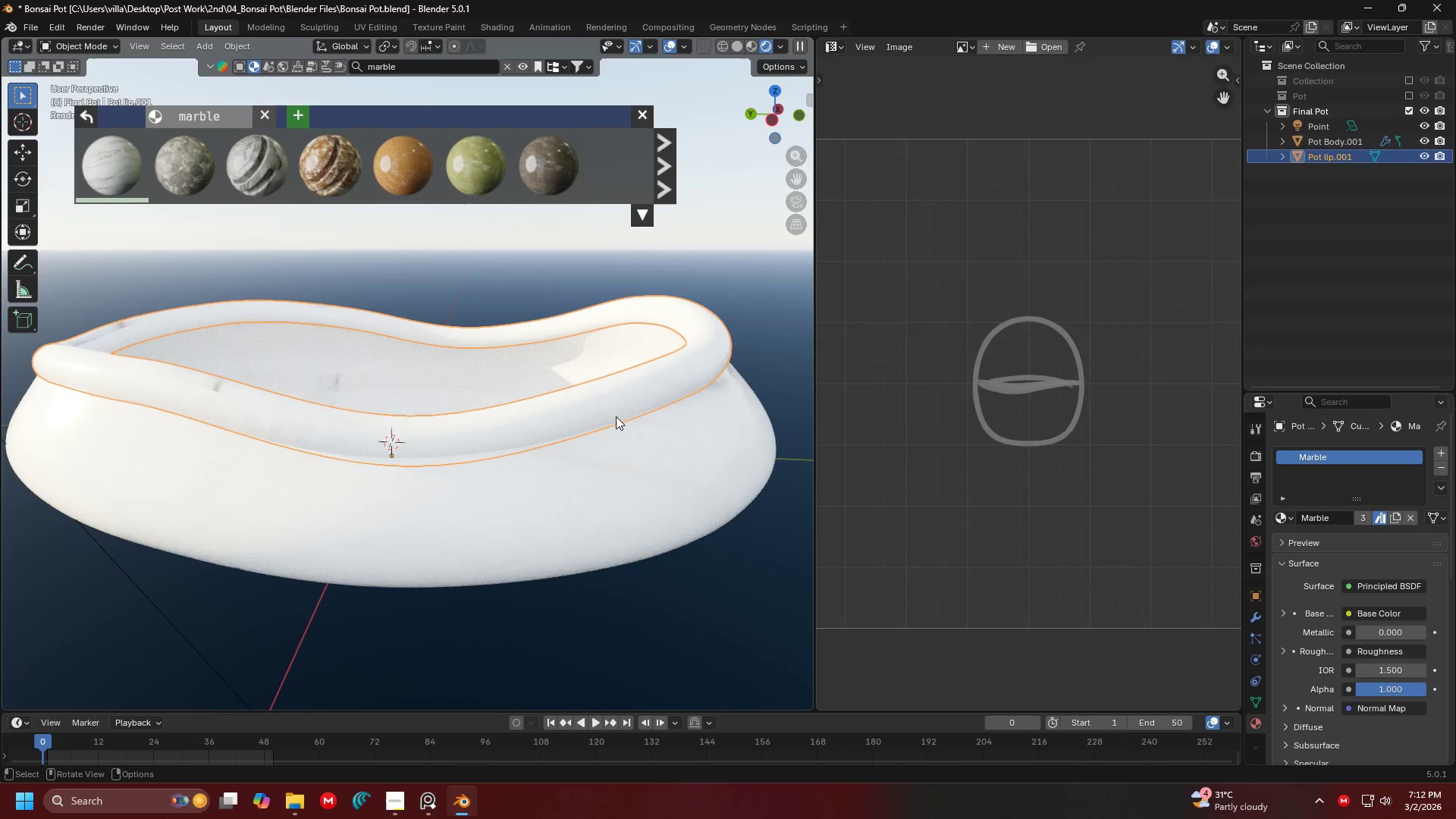 
hold_key(key=ShiftLeft, duration=0.41)
left_click([668, 437])
 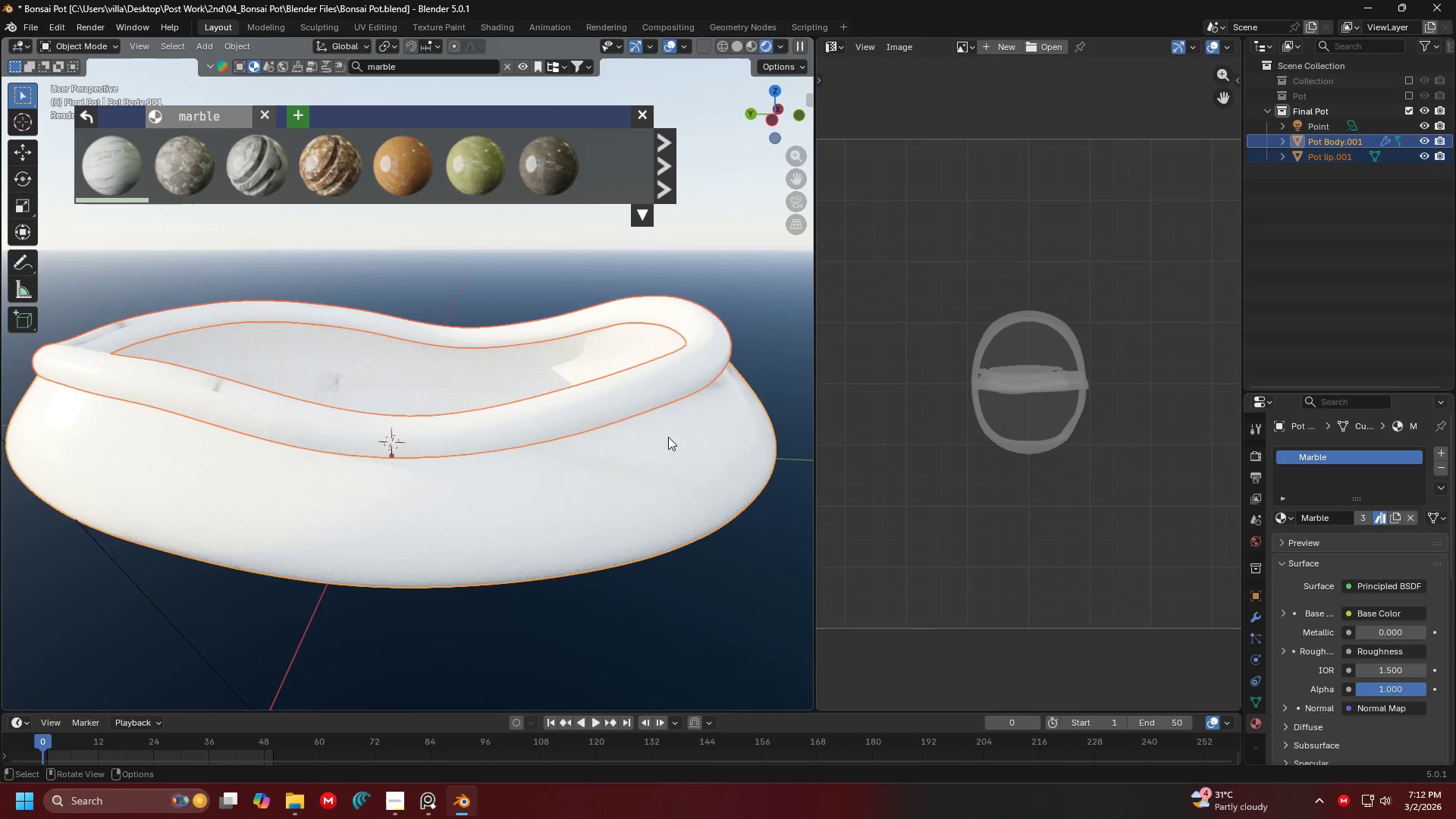 
key(Tab)
 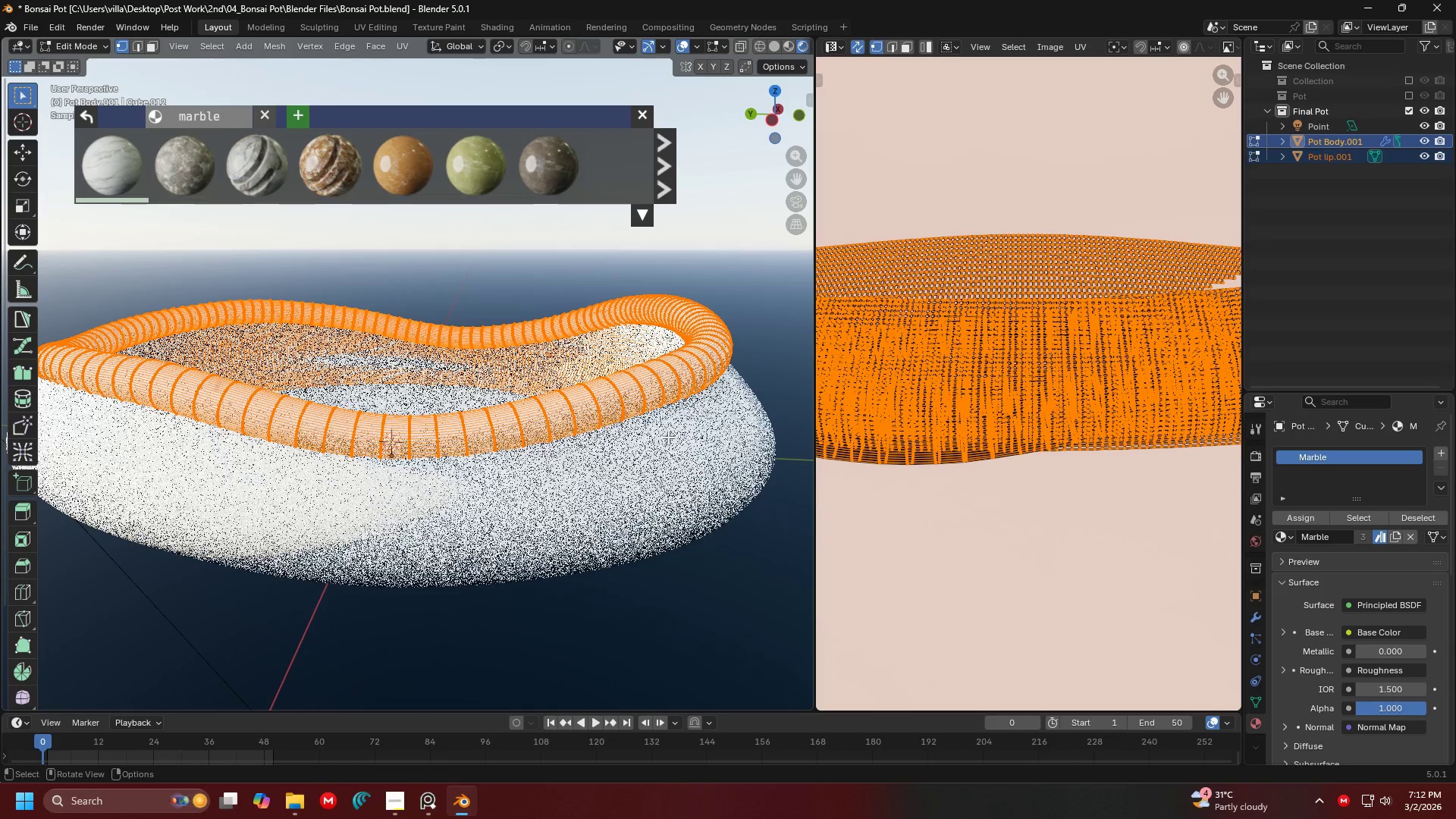 
key(A)
 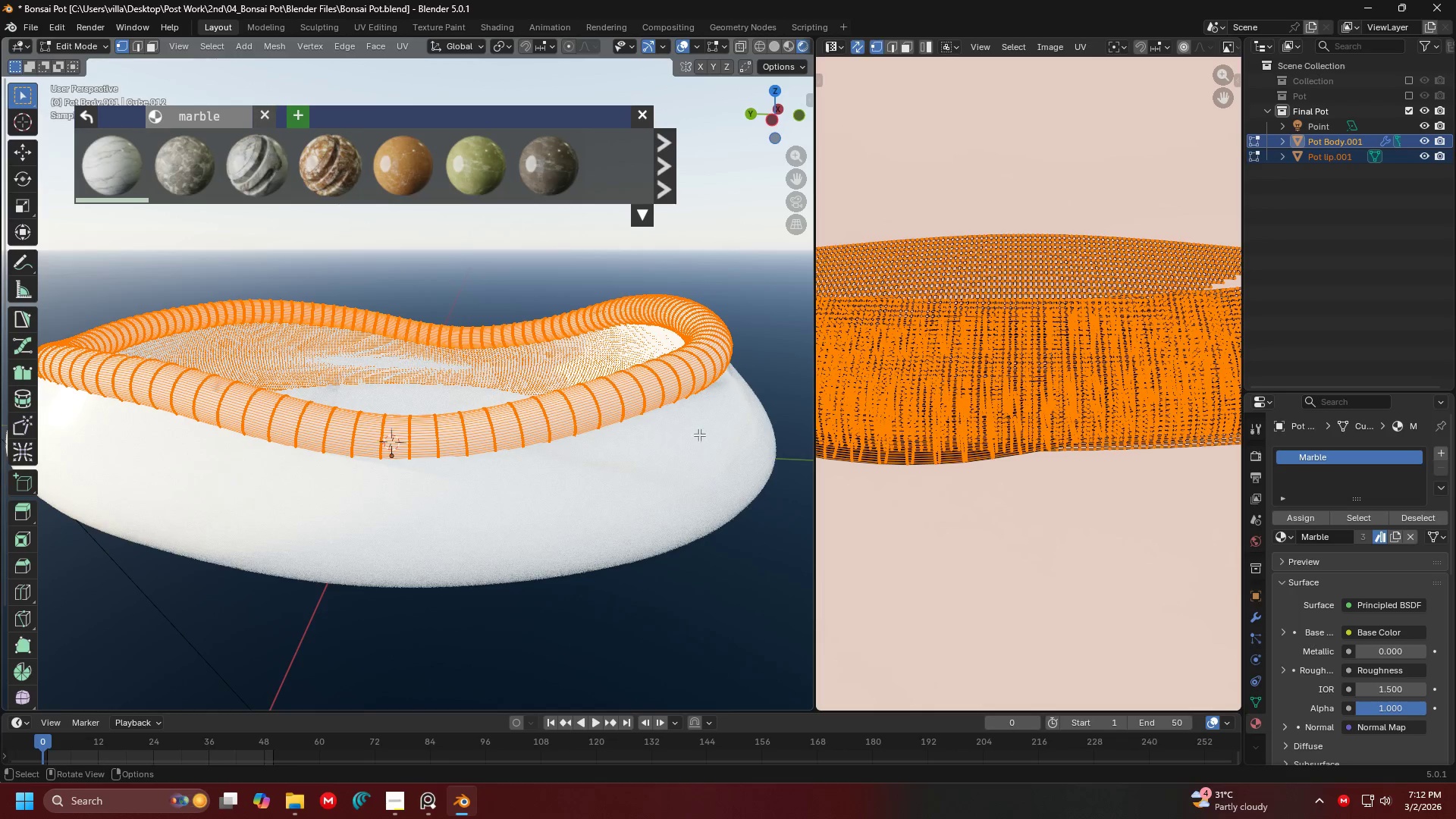 
type(as)
 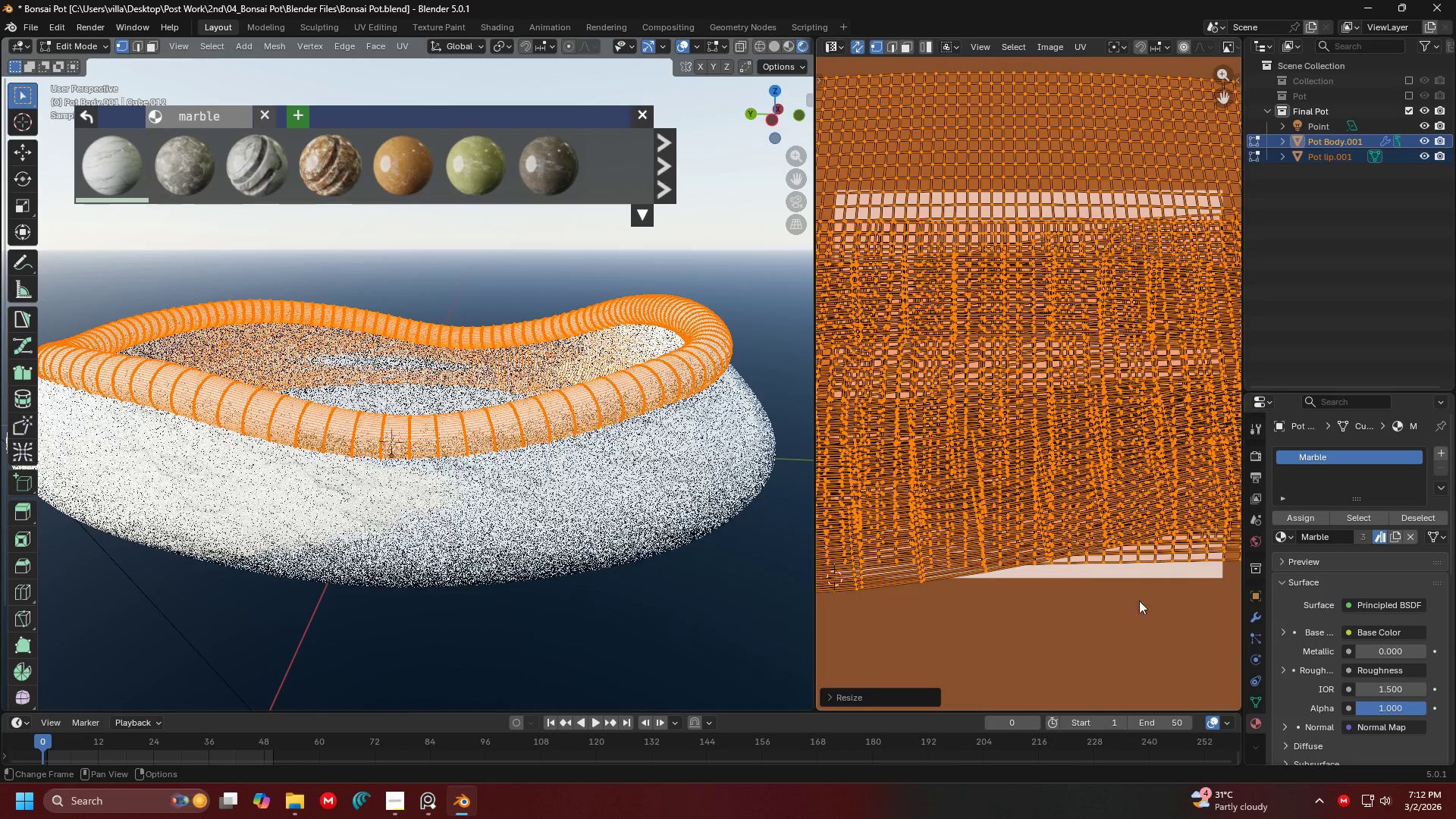 
scroll: coordinate [1017, 391], scroll_direction: down, amount: 10.0
 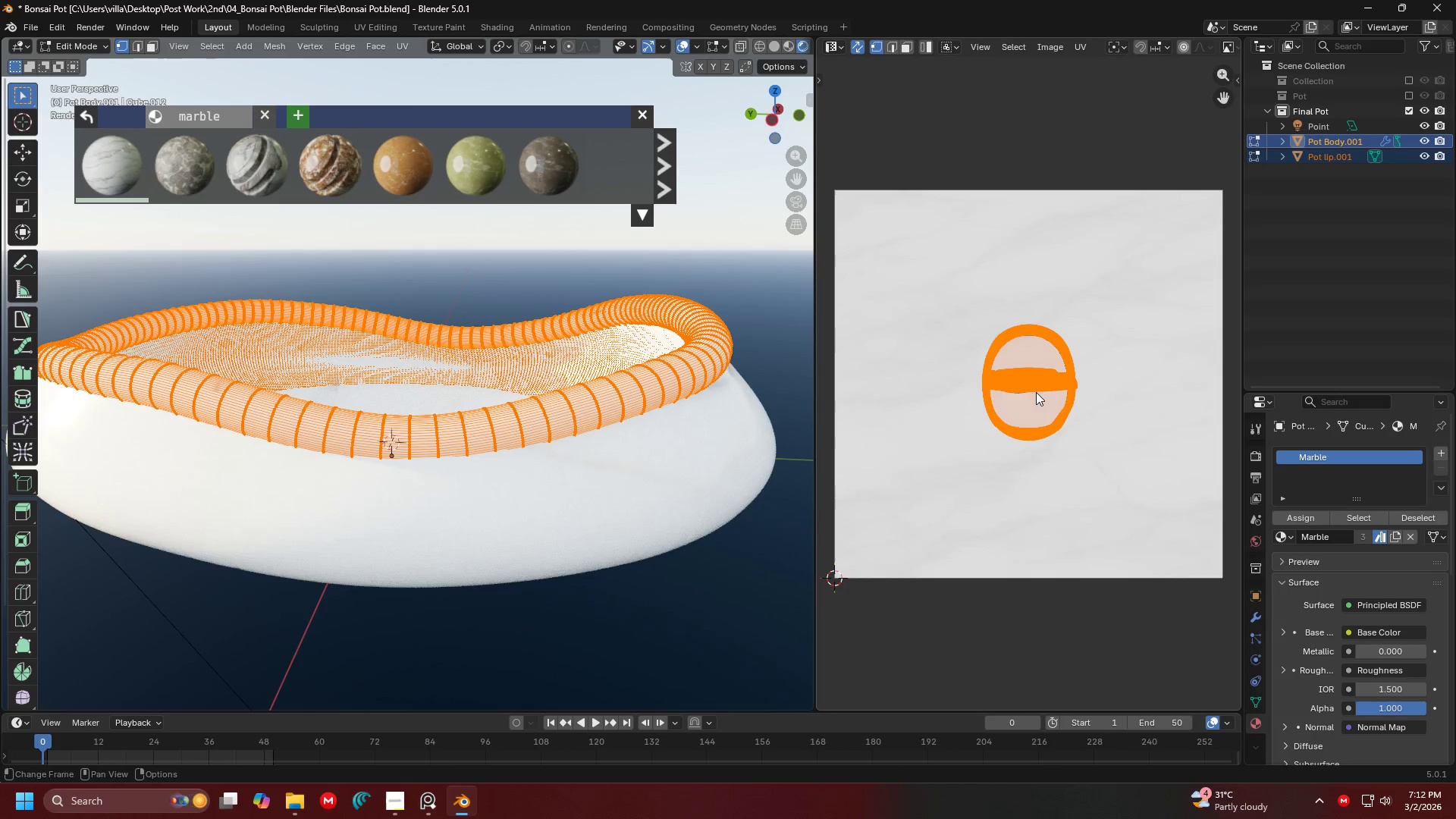 
key(Tab)
 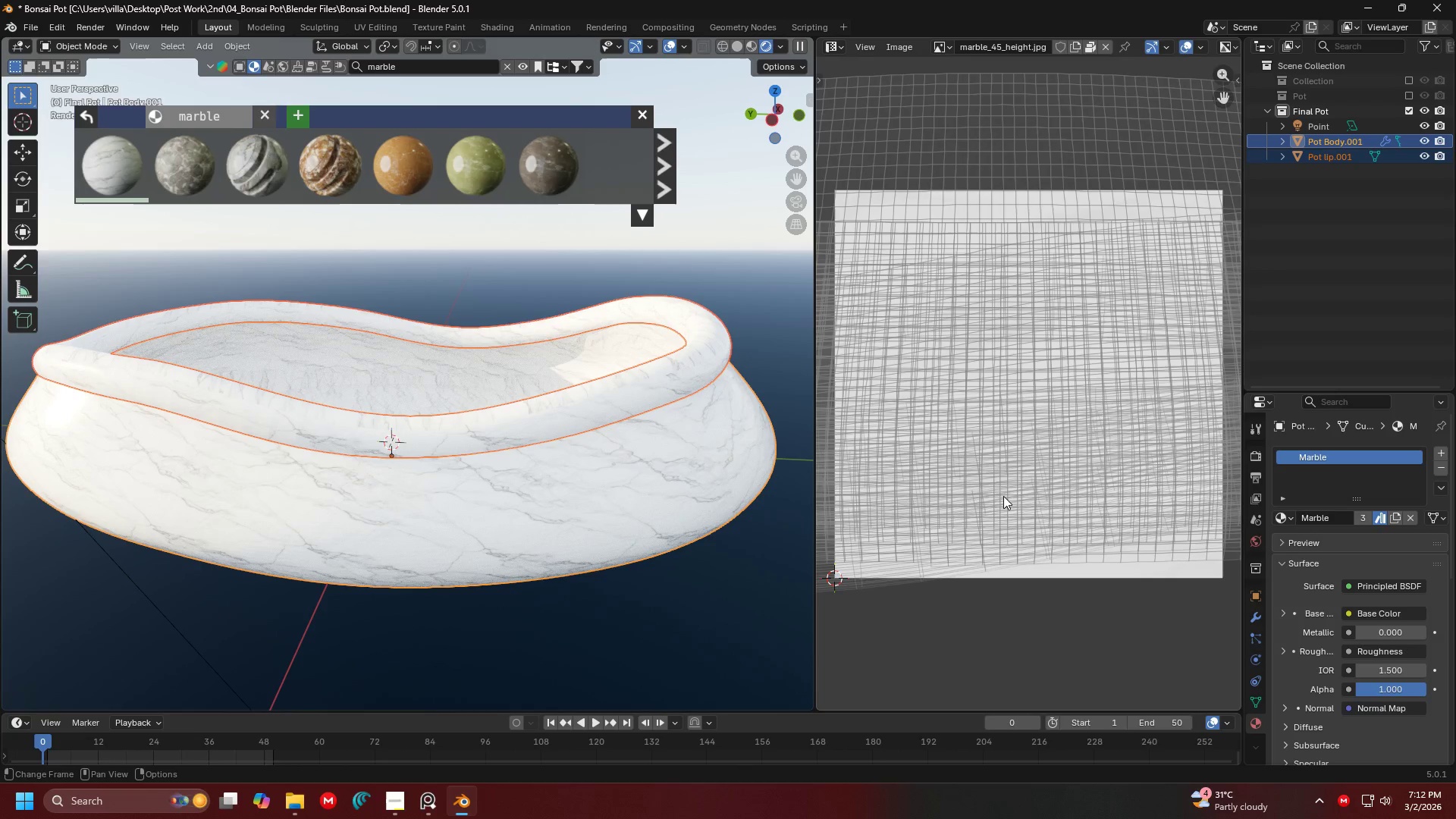 
key(Tab)
 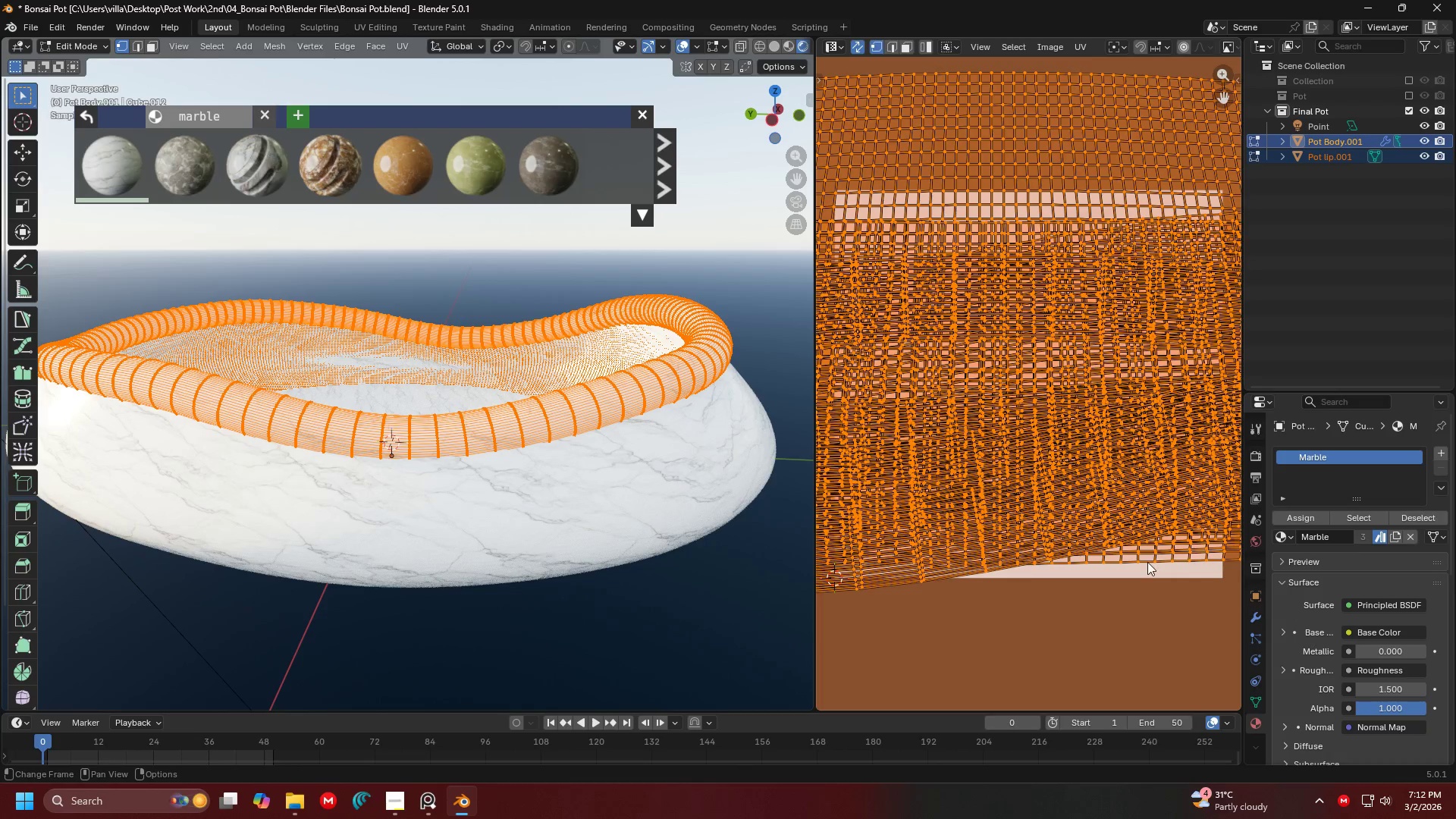 
key(S)
 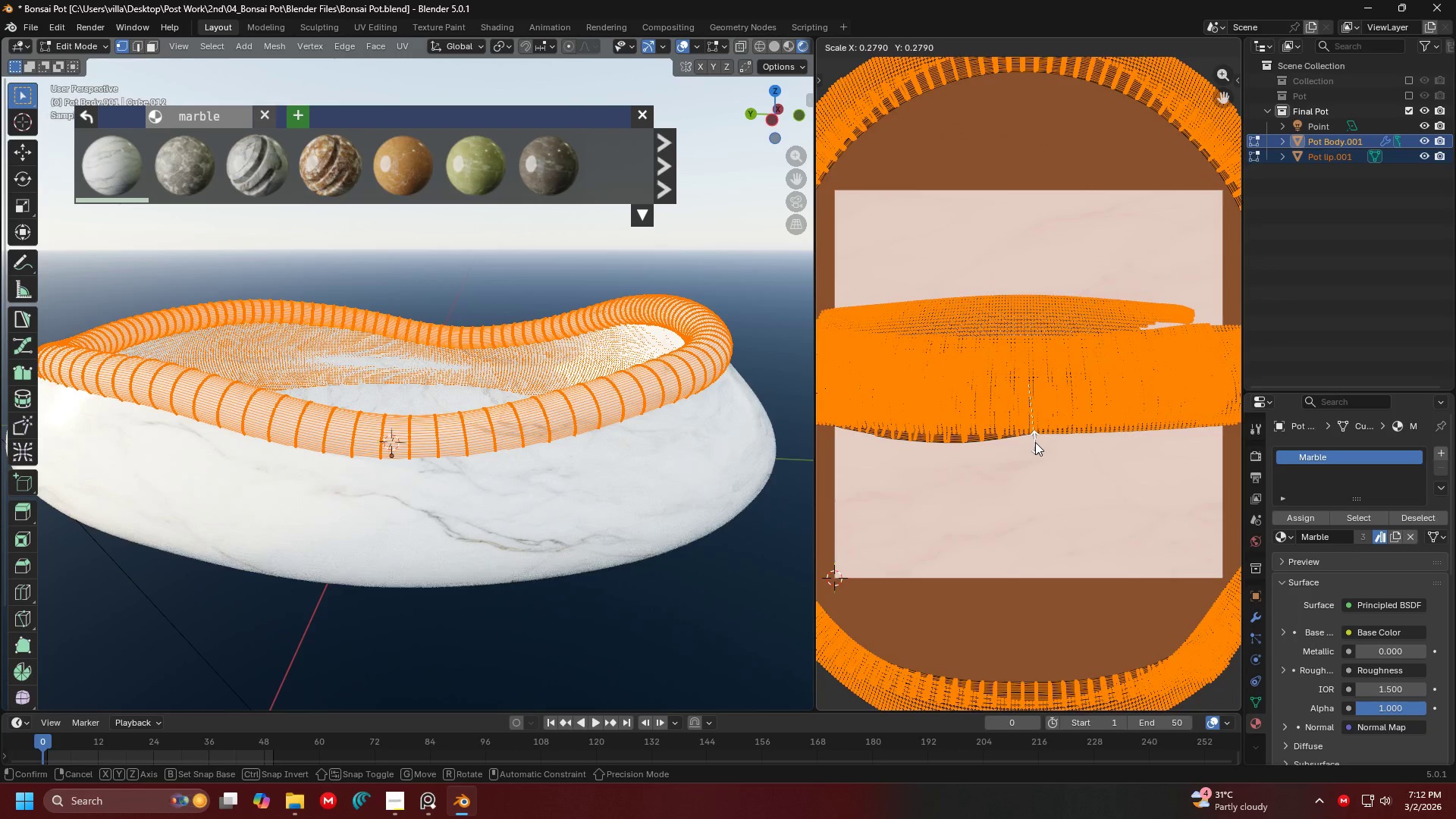 
left_click([1035, 442])
 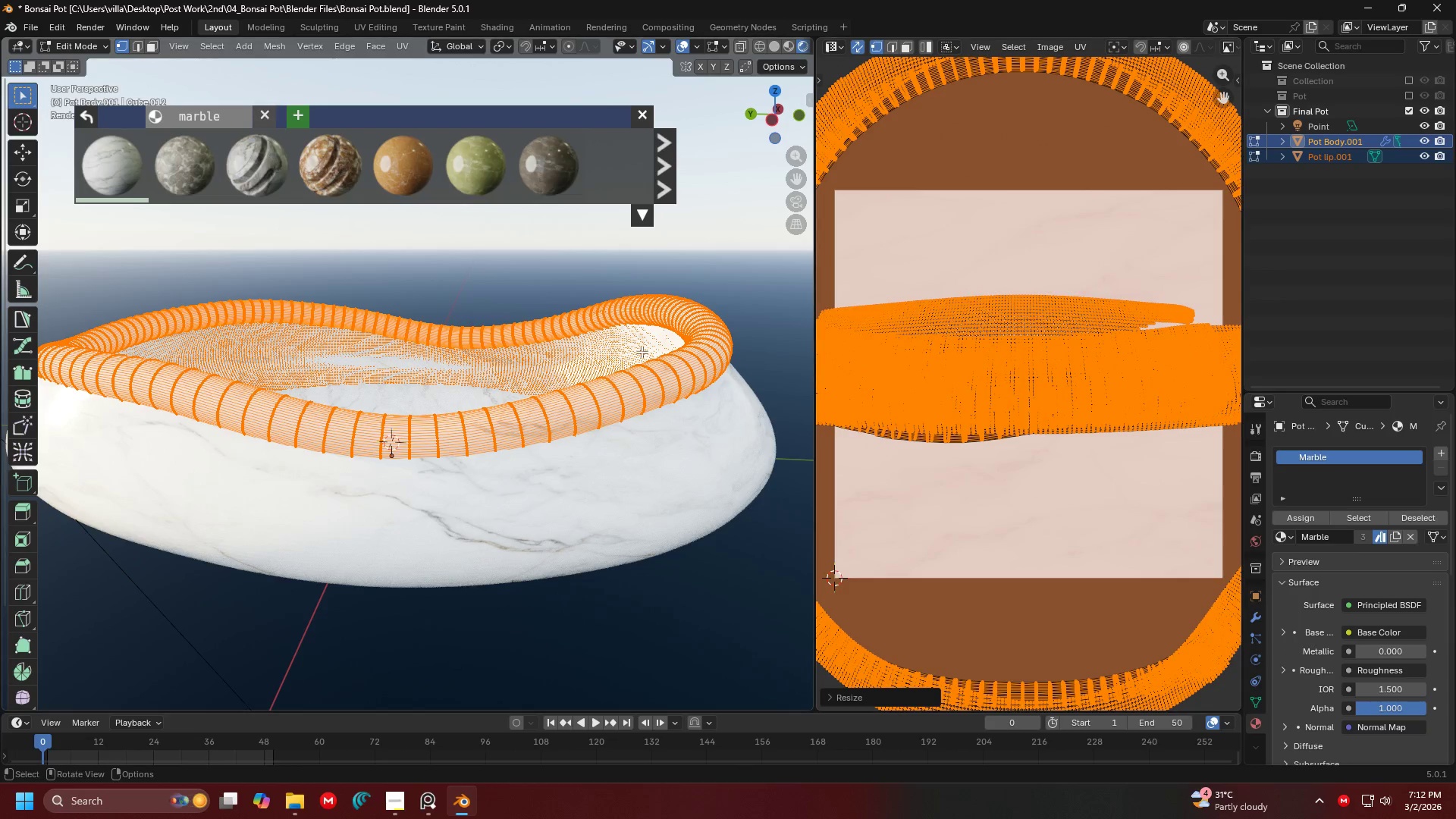 
key(Tab)
 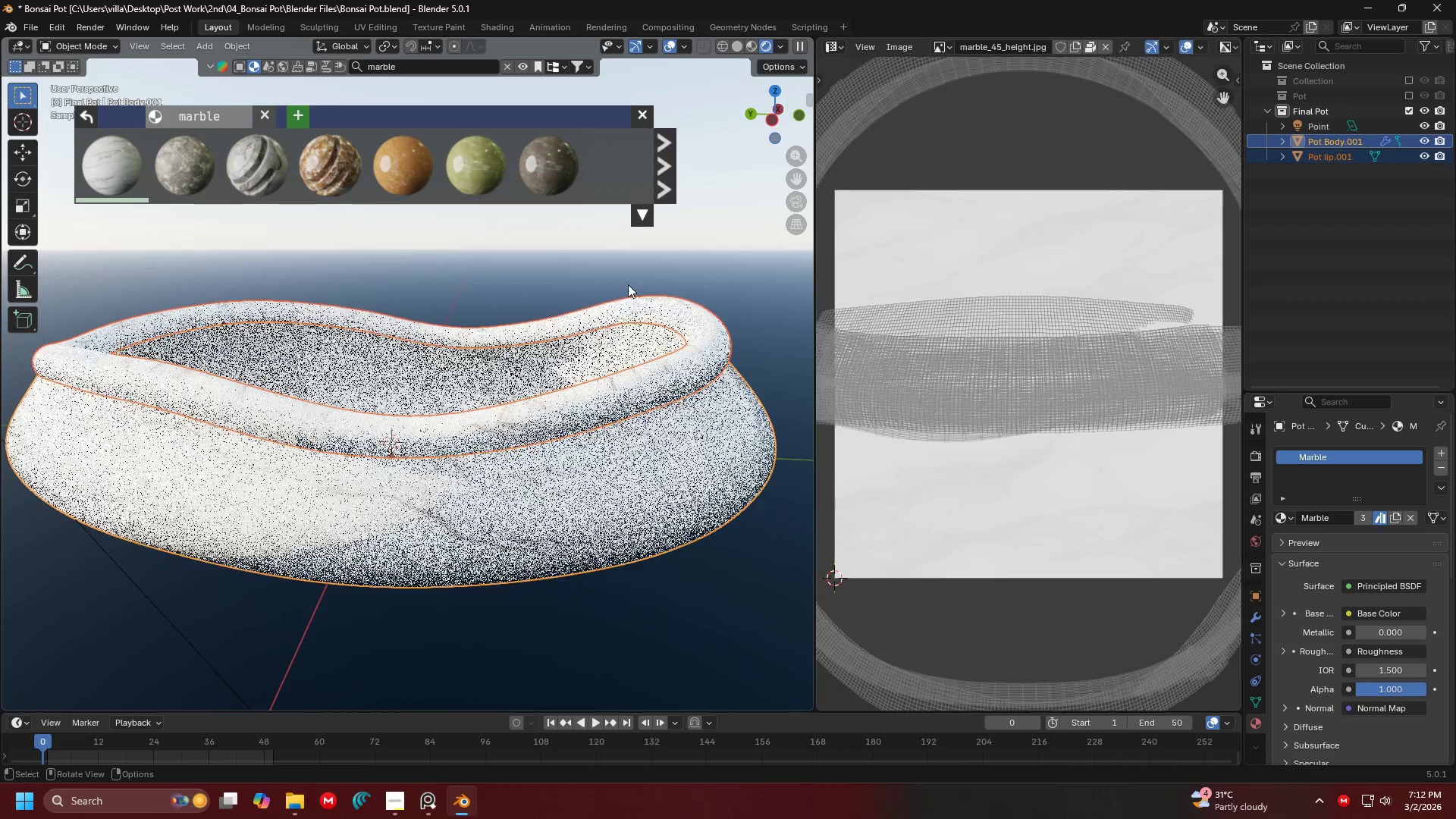 
left_click([629, 275])
 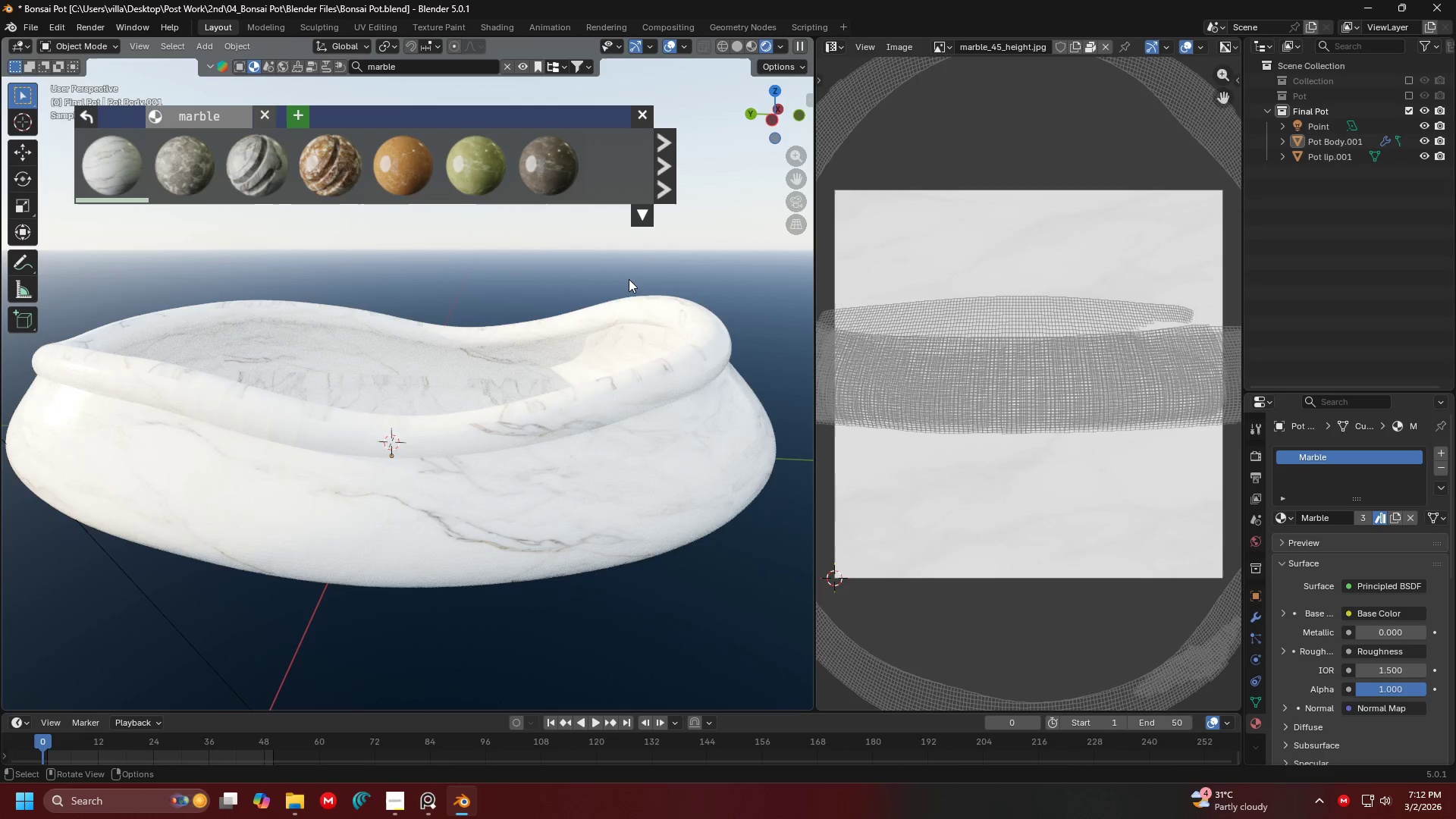 
key(Z)
 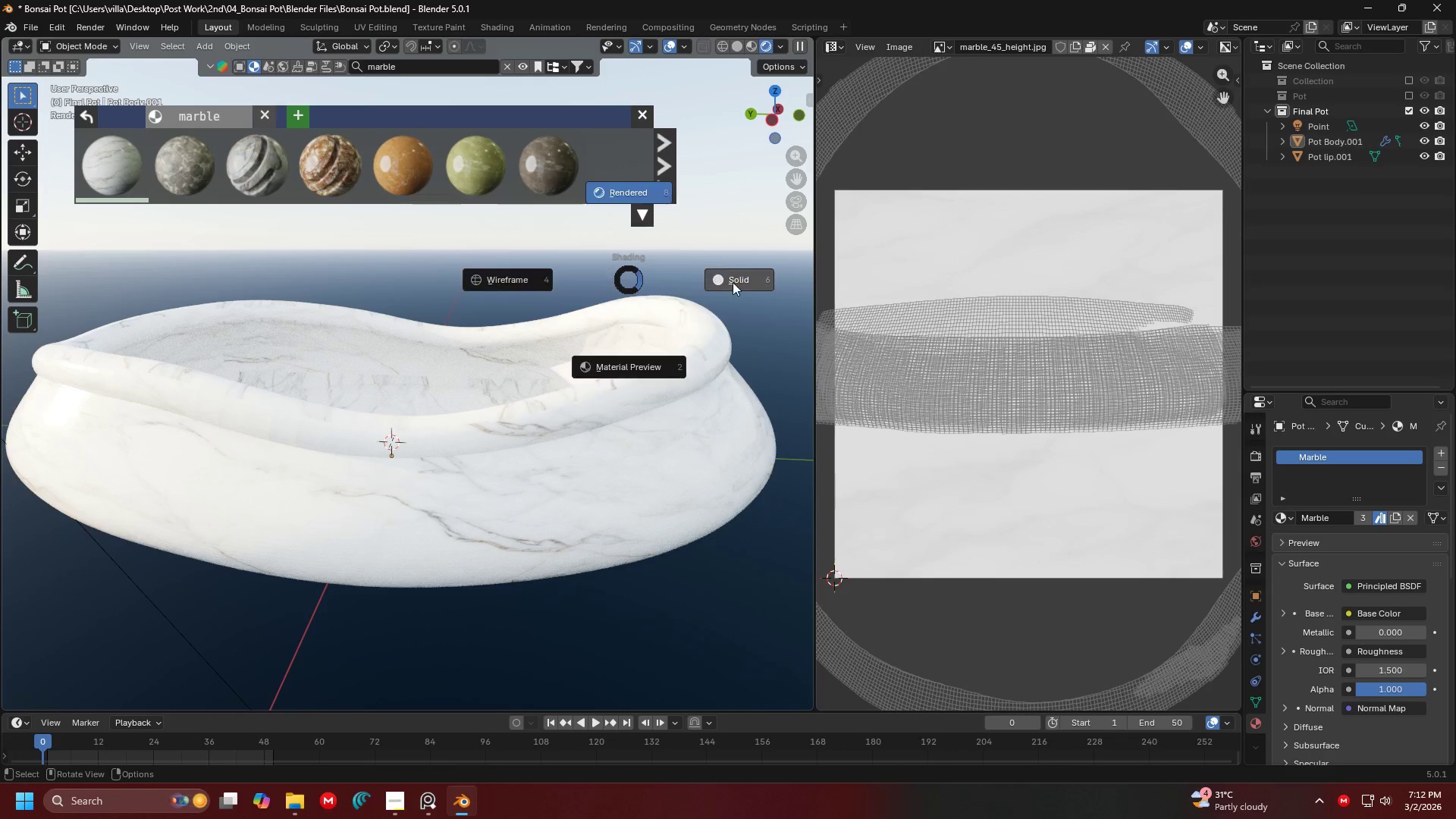 
left_click([736, 281])
 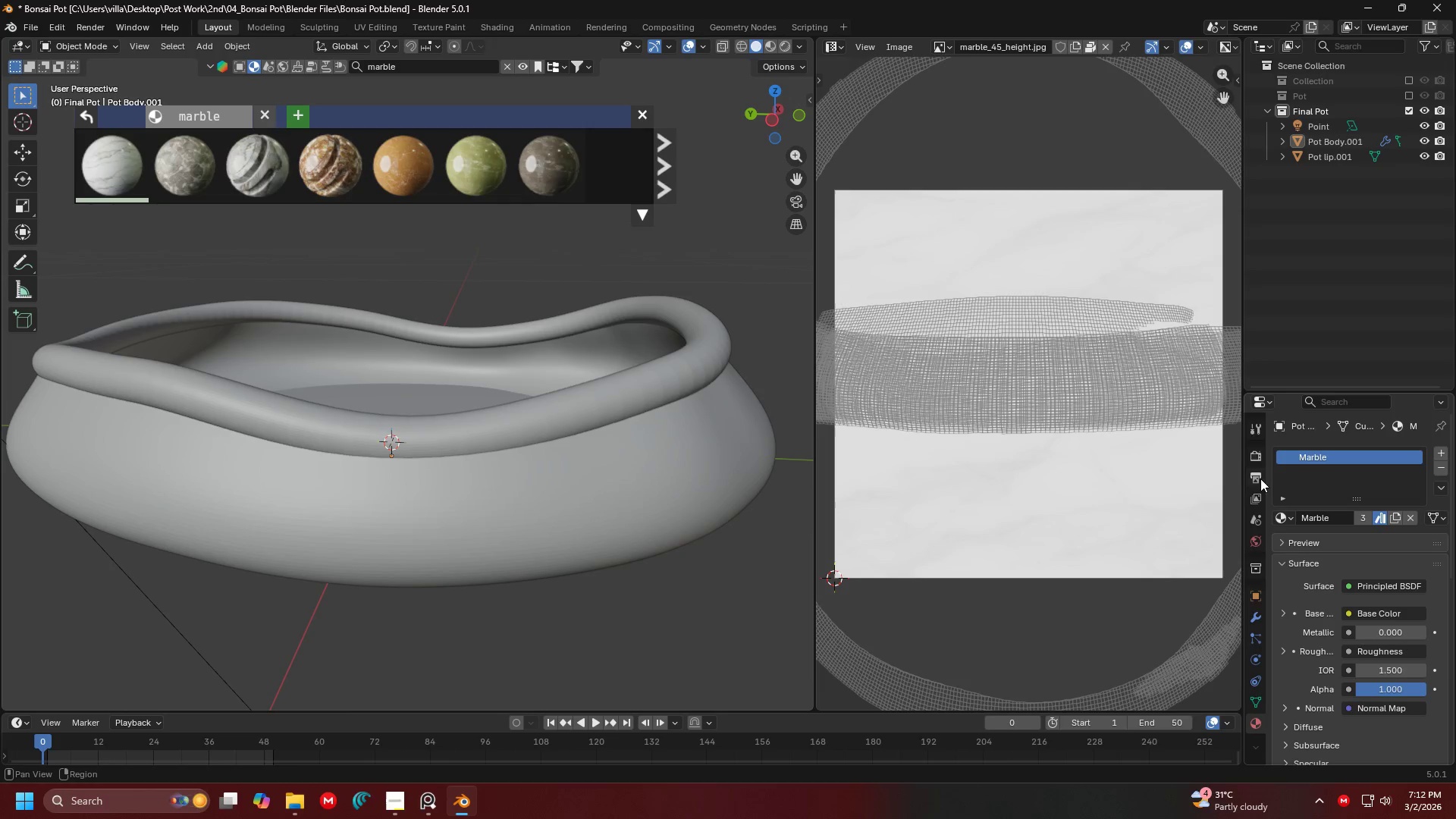 
left_click([1250, 450])
 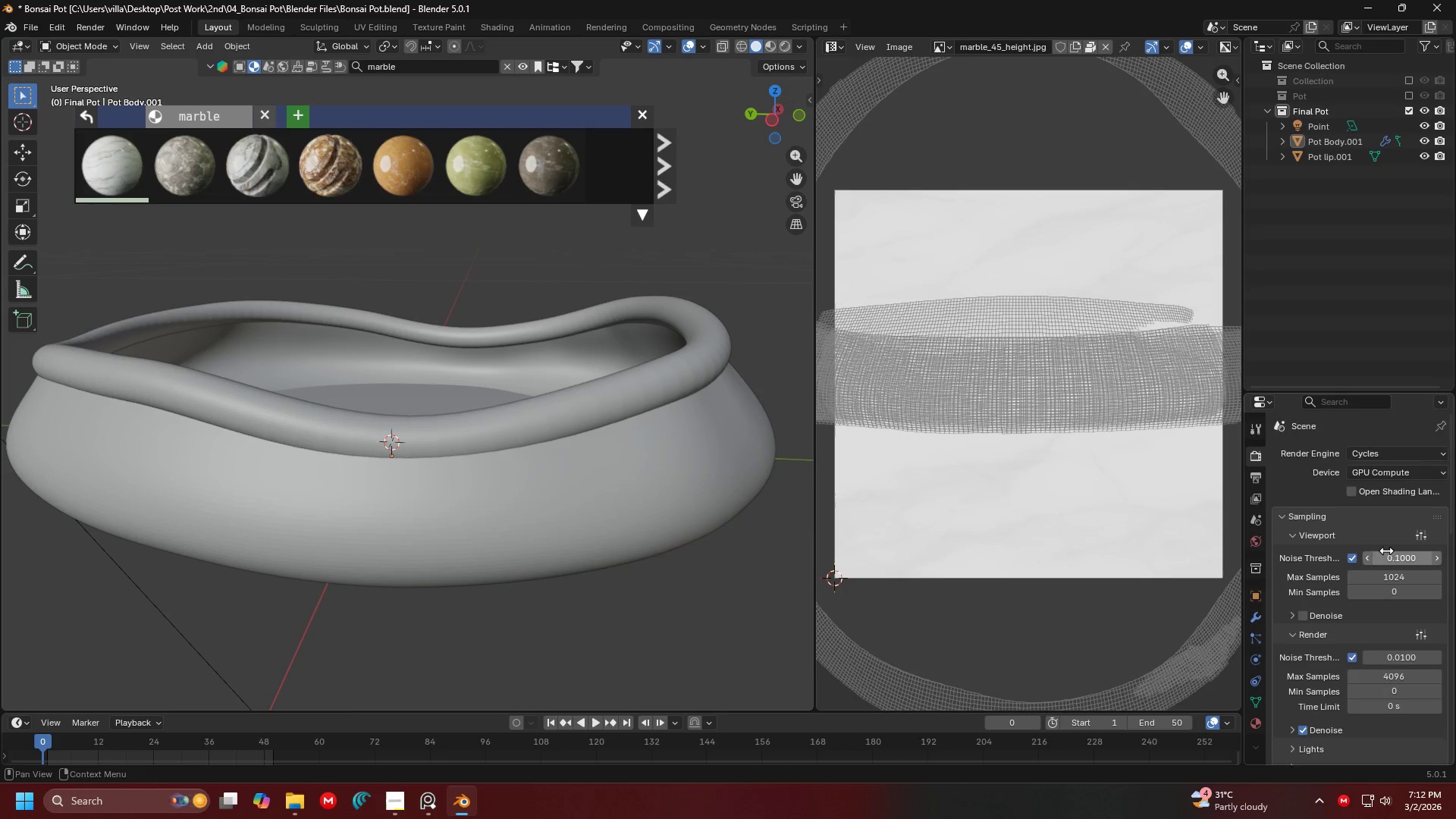 
scroll: coordinate [1310, 624], scroll_direction: down, amount: 8.0
 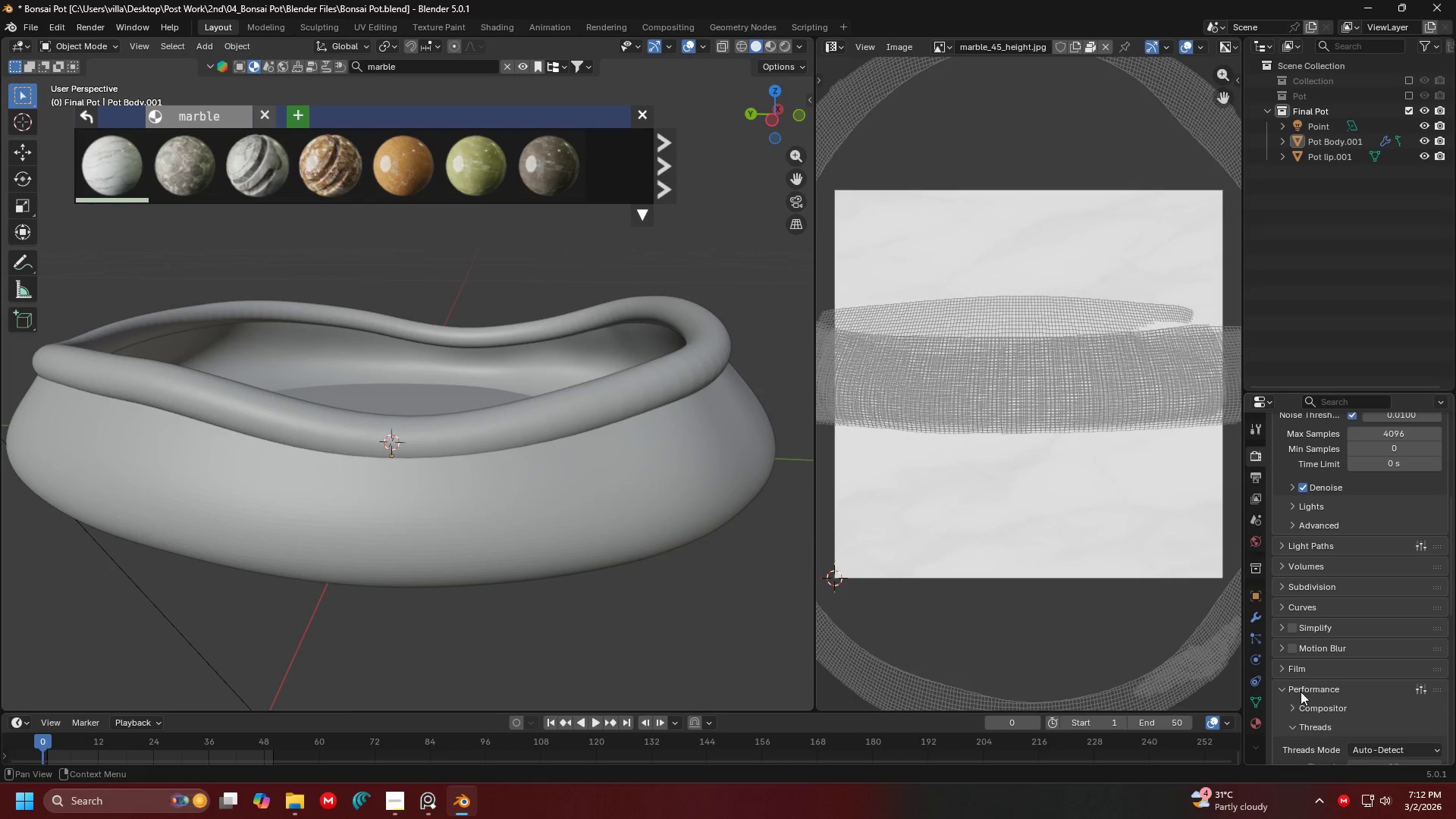 
left_click([1298, 676])
 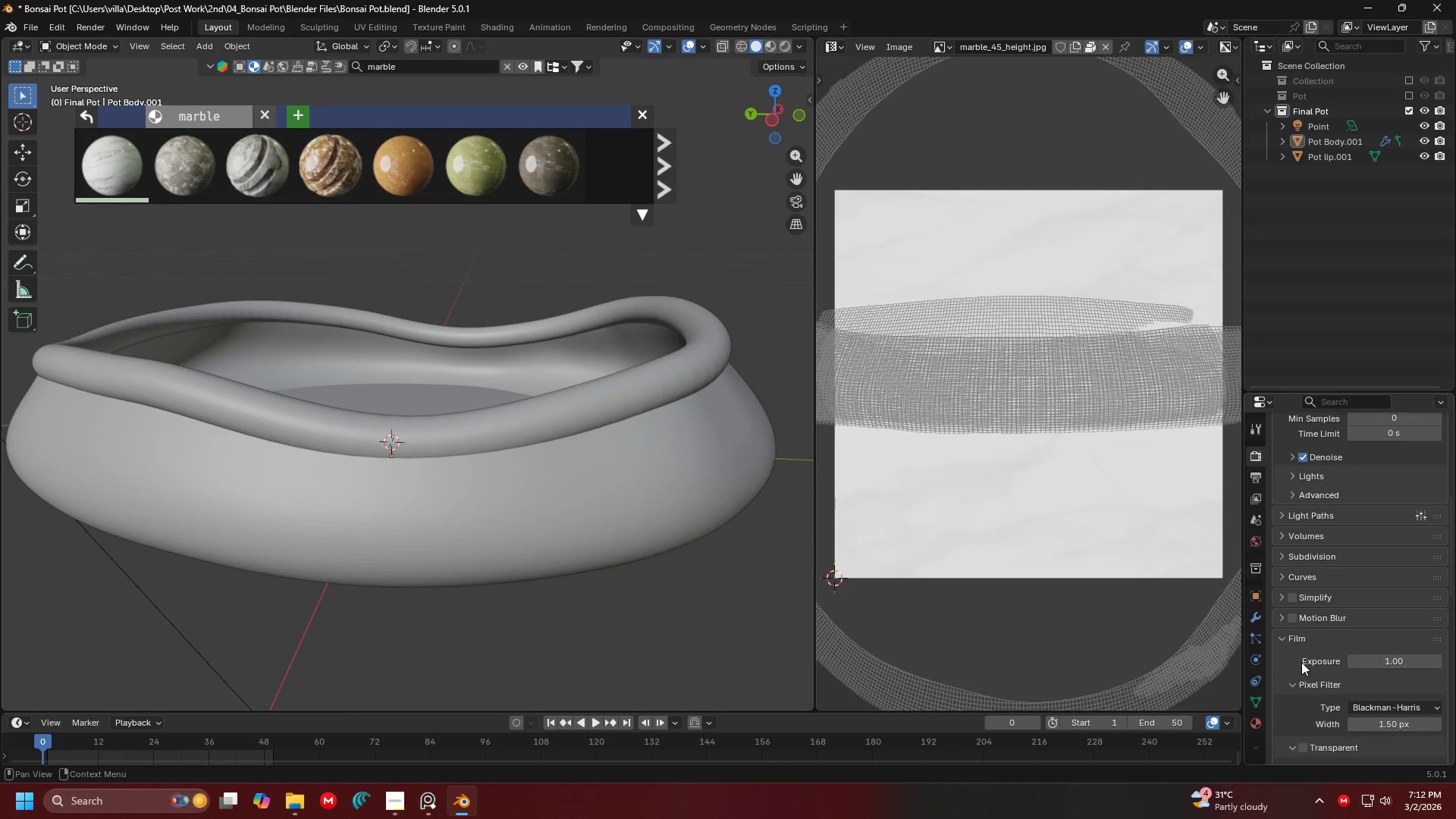 
scroll: coordinate [1301, 662], scroll_direction: down, amount: 4.0
 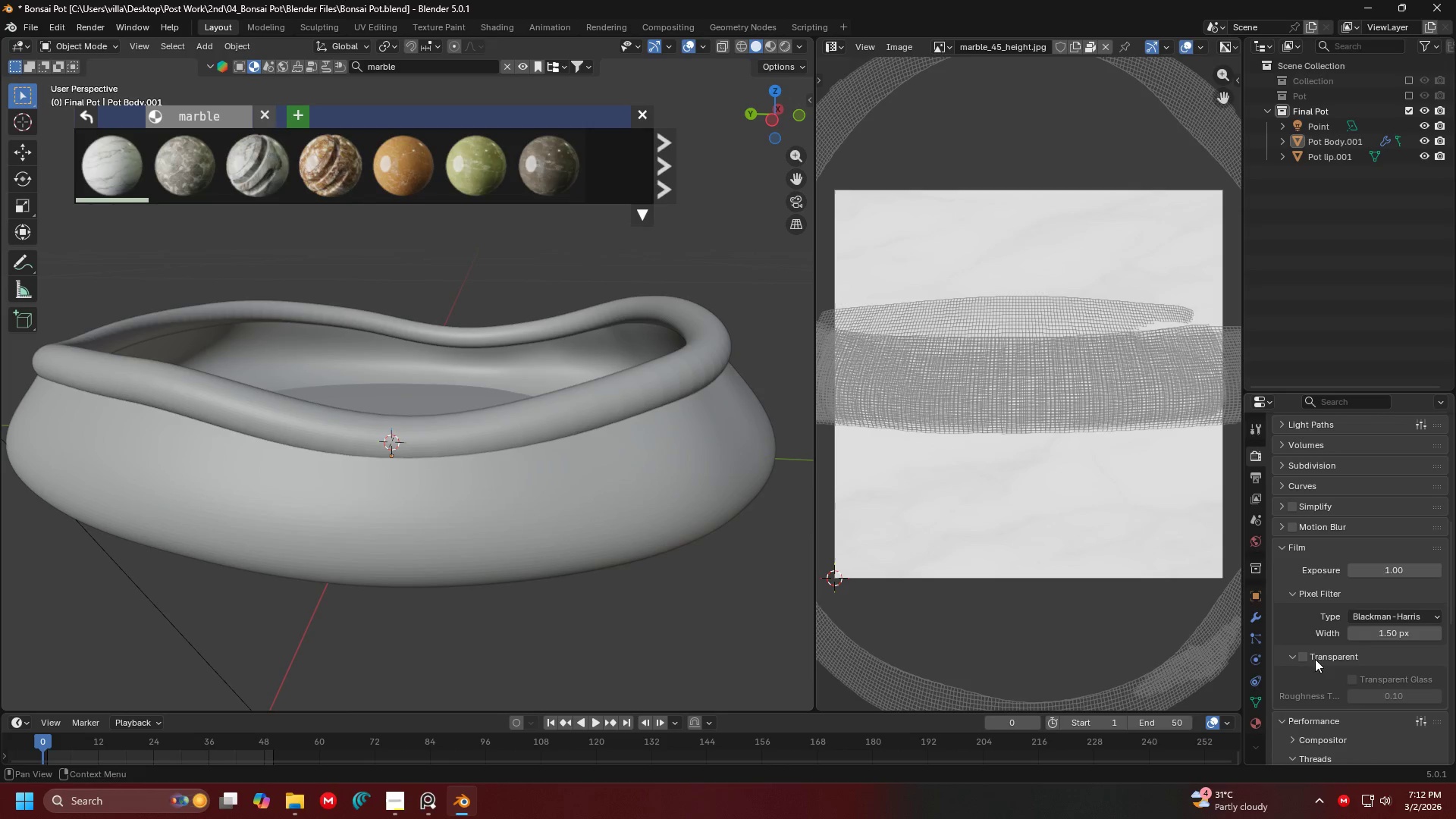 
left_click([1304, 657])
 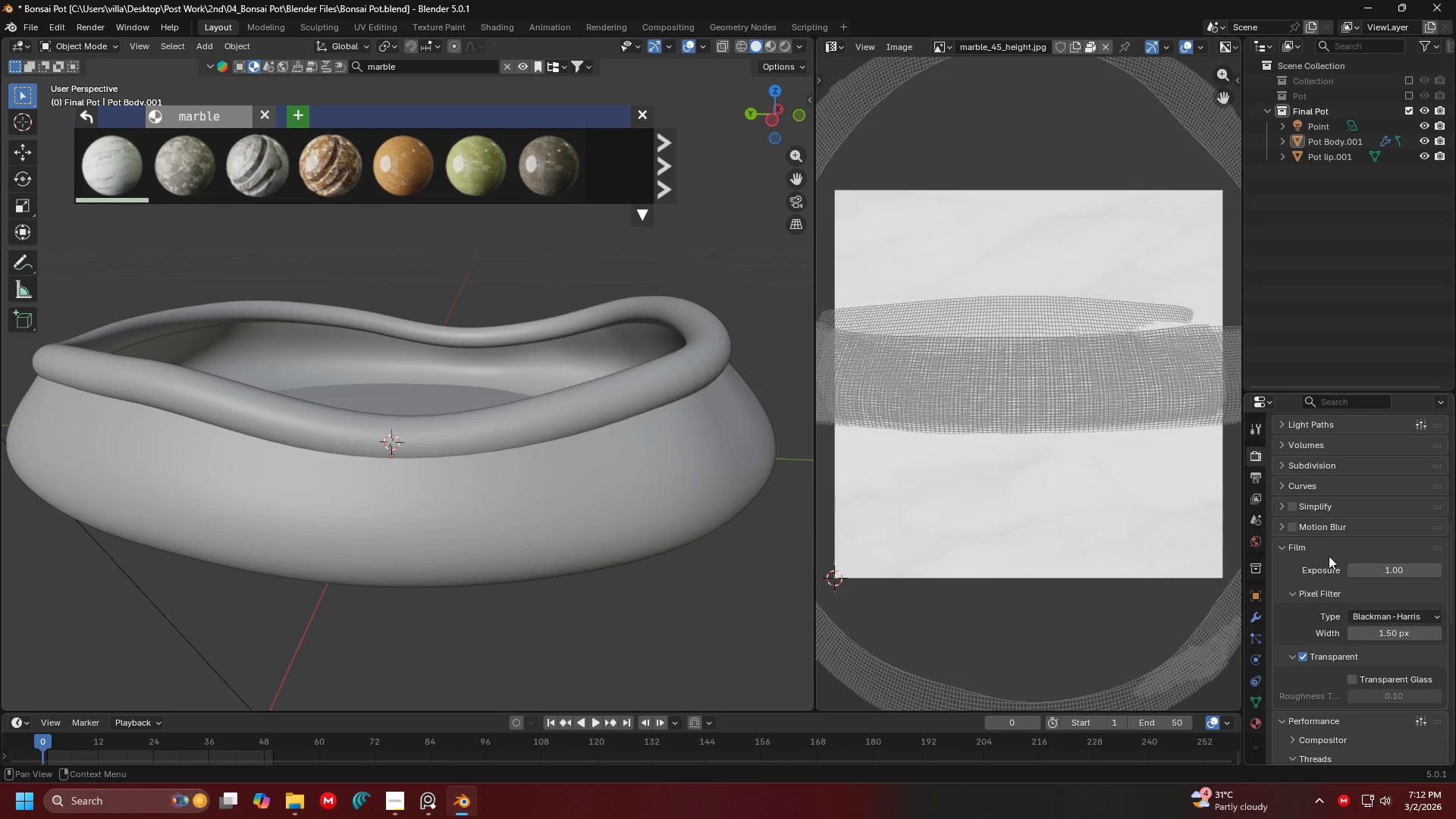 
scroll: coordinate [1329, 551], scroll_direction: down, amount: 4.0
 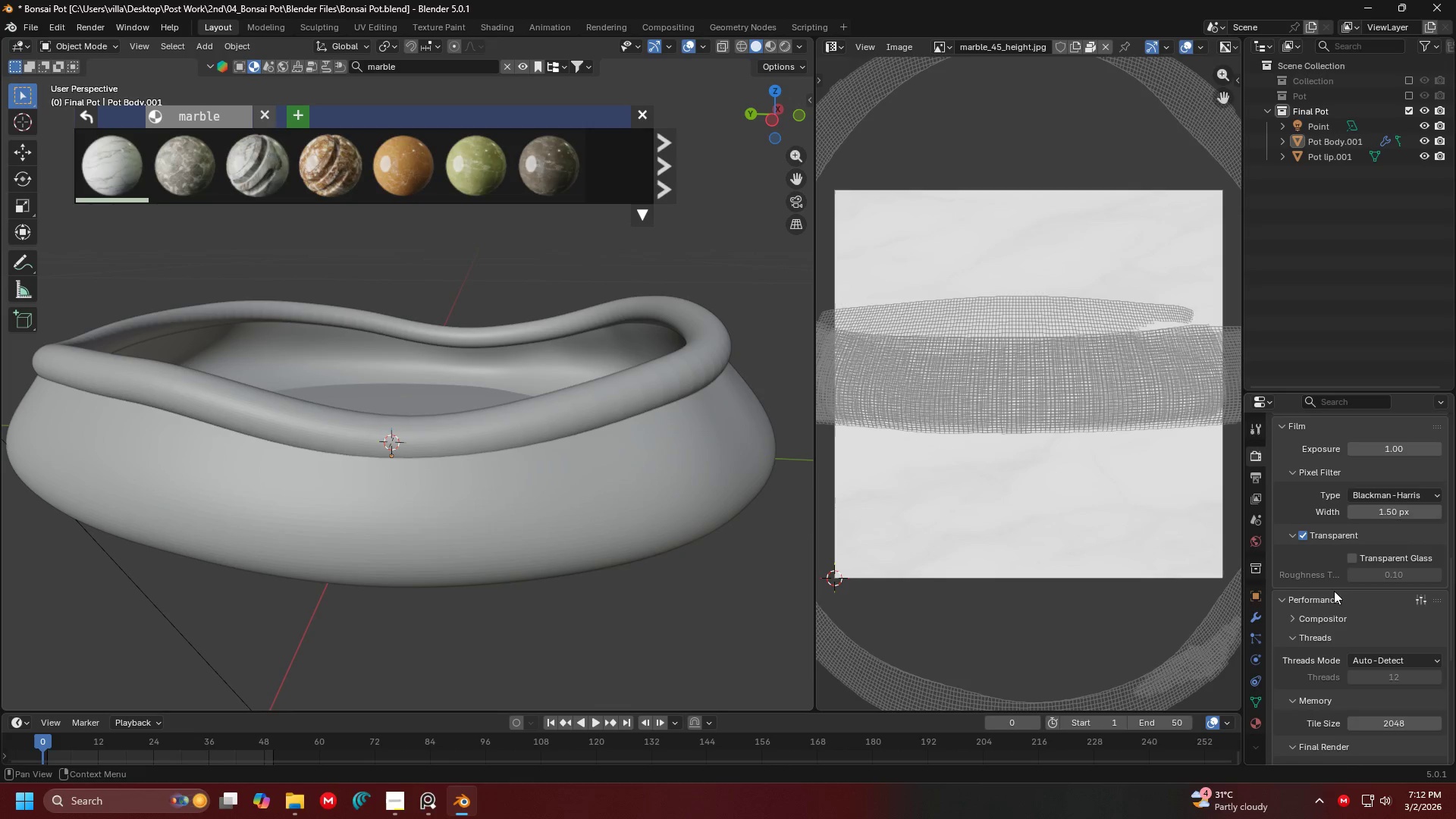 
scroll: coordinate [1343, 640], scroll_direction: up, amount: 8.0
 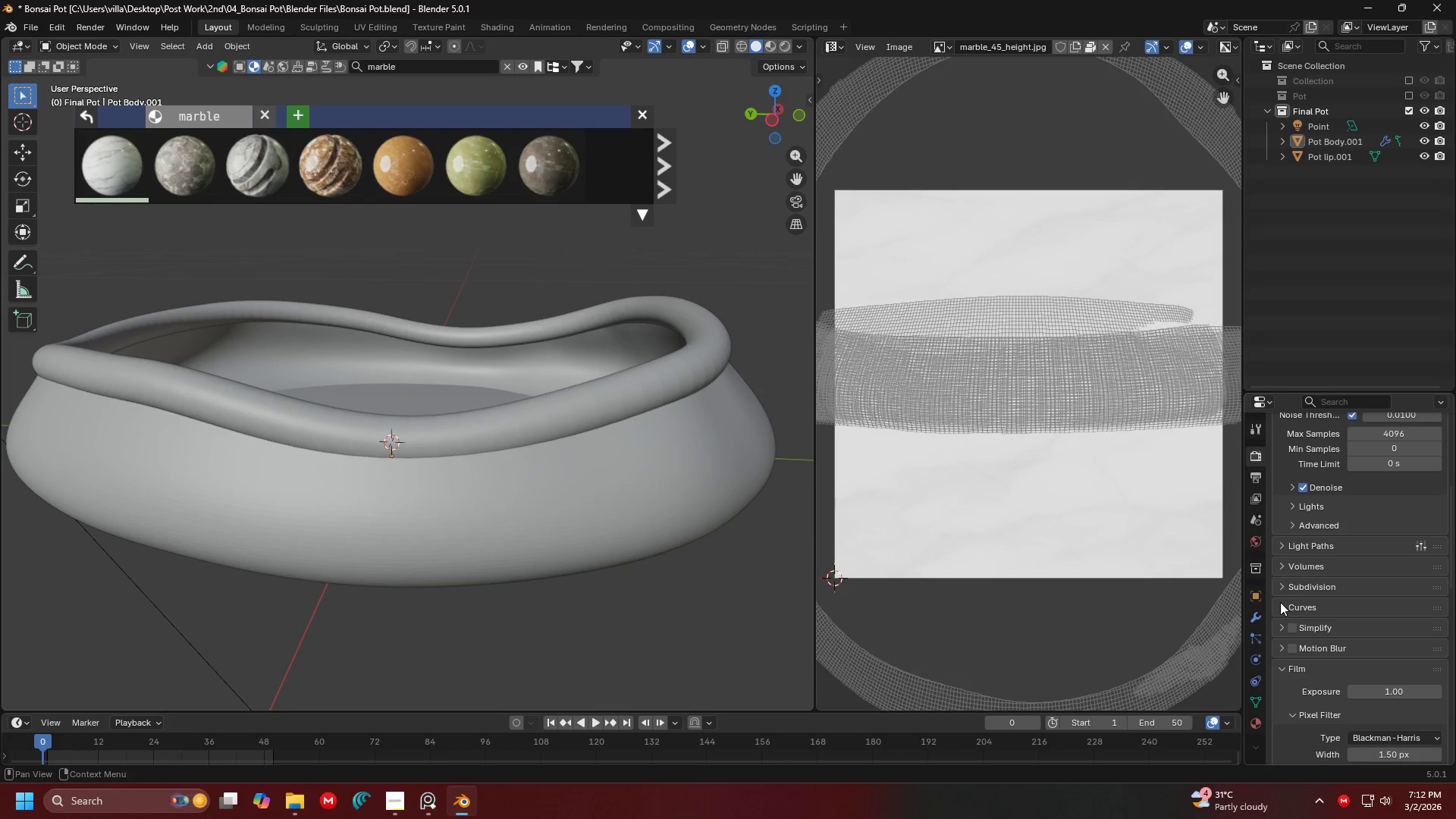 
scroll: coordinate [1280, 597], scroll_direction: down, amount: 2.0
 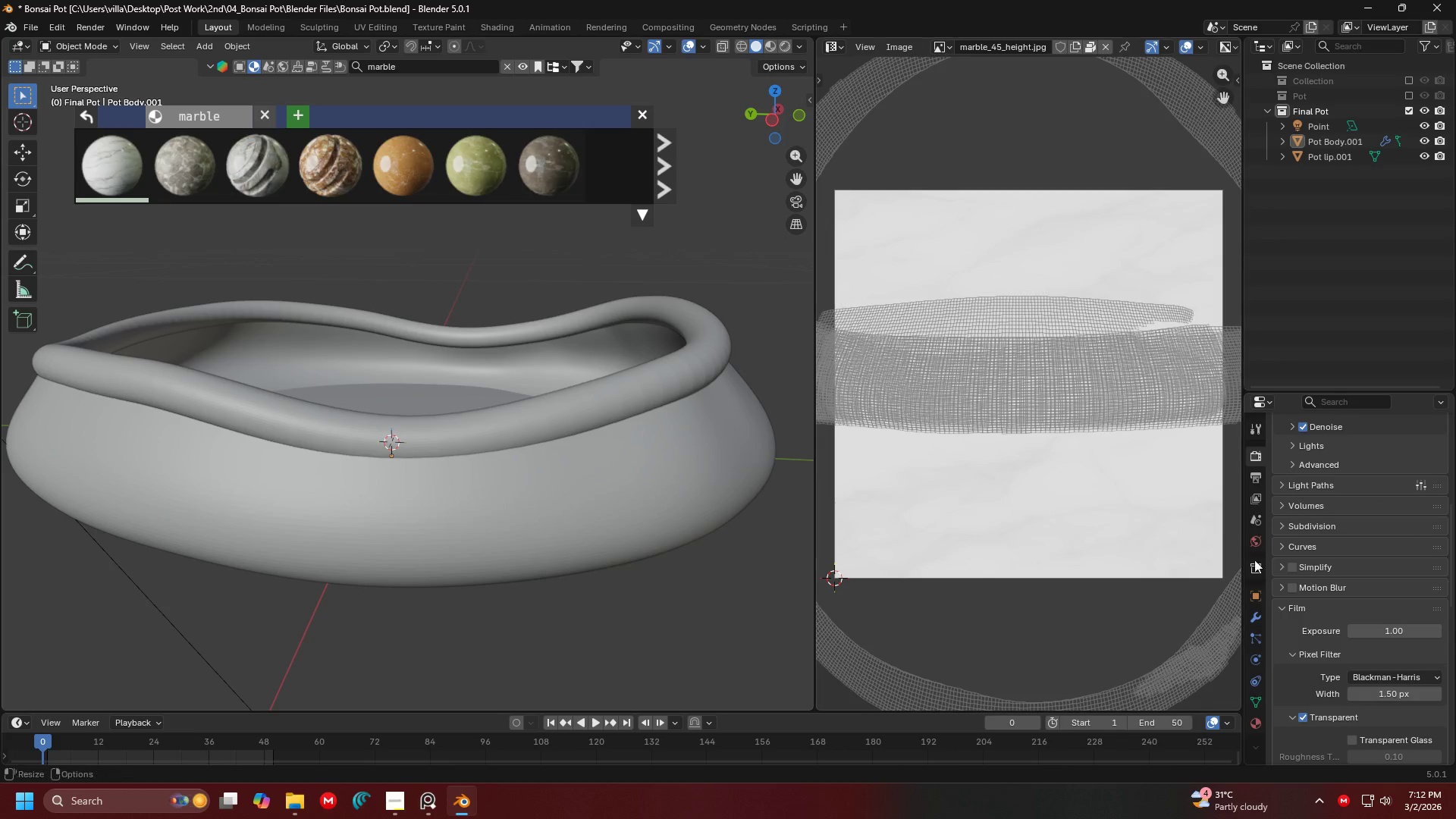 
scroll: coordinate [1327, 571], scroll_direction: up, amount: 4.0
 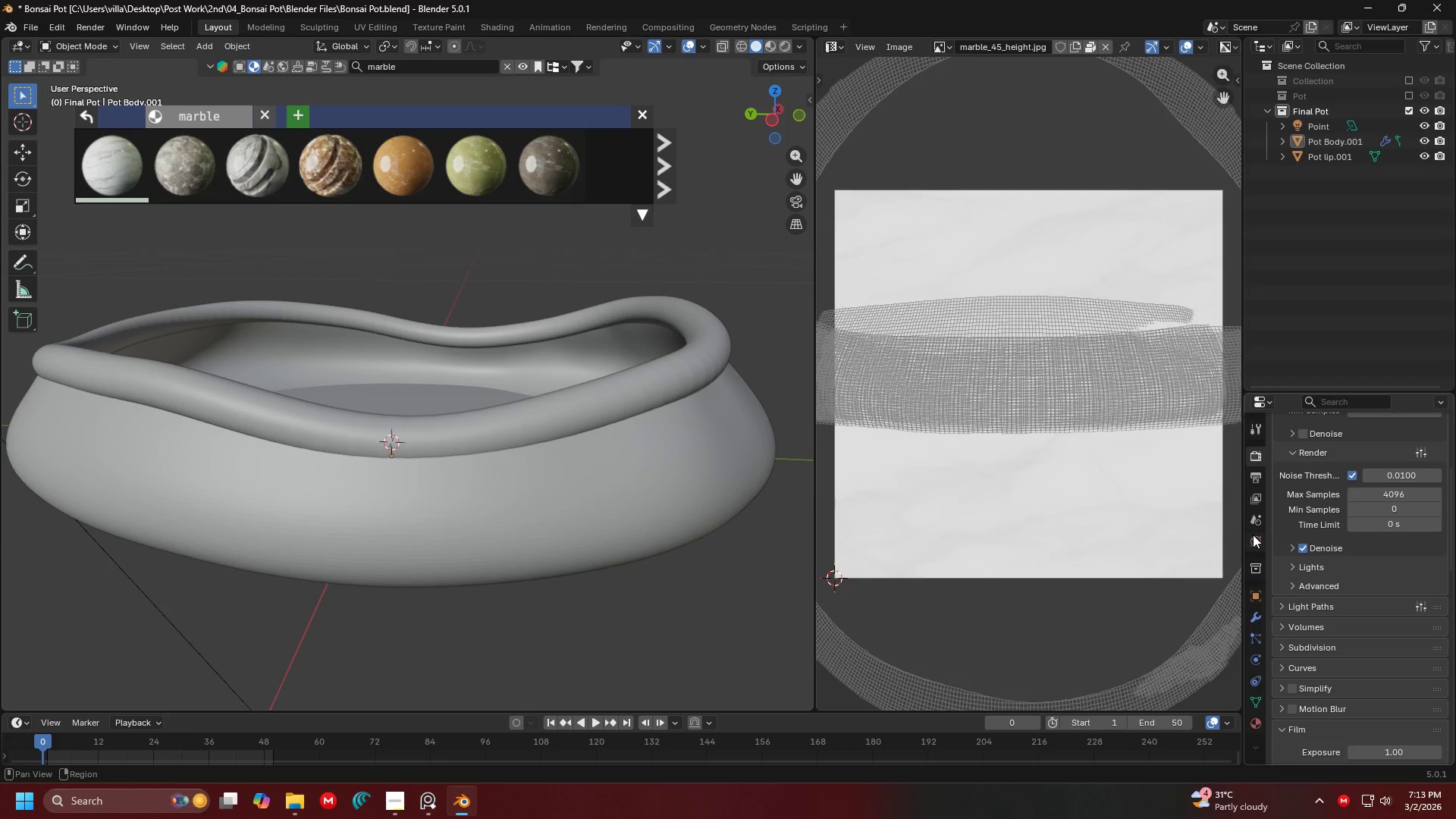 
left_click([1257, 538])
 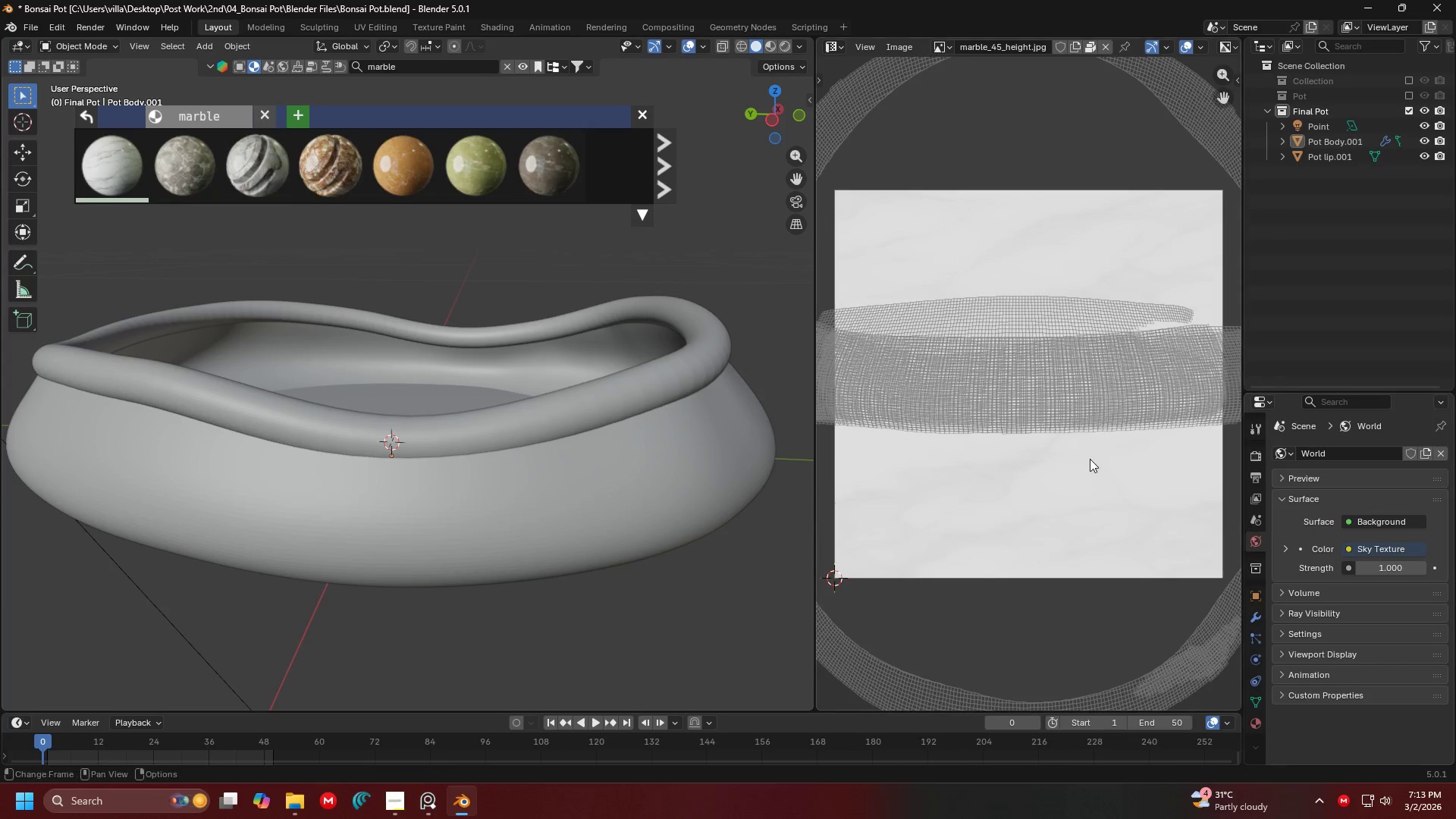 
left_click([680, 292])
 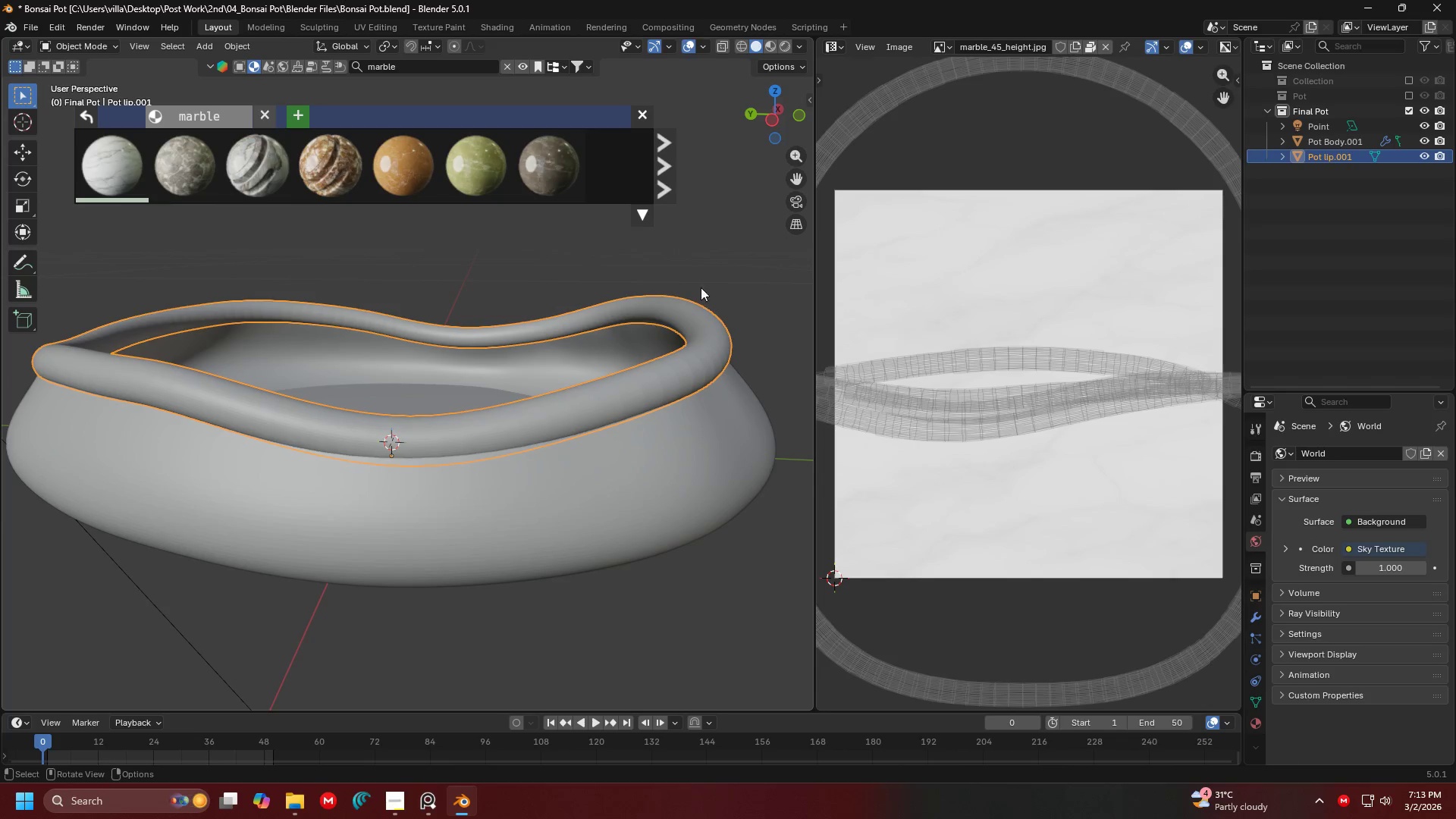 
left_click([679, 281])
 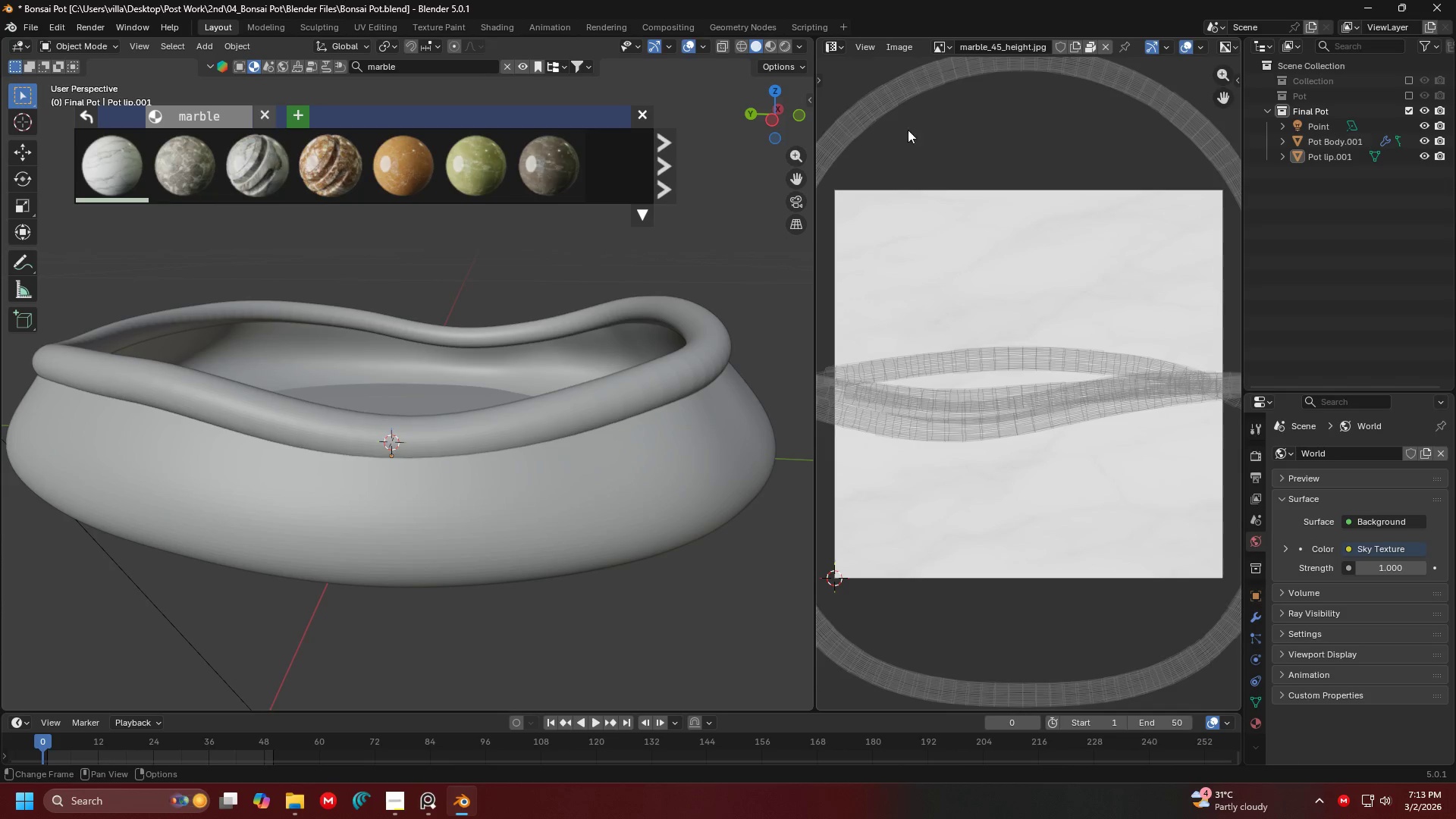 
left_click([837, 45])
 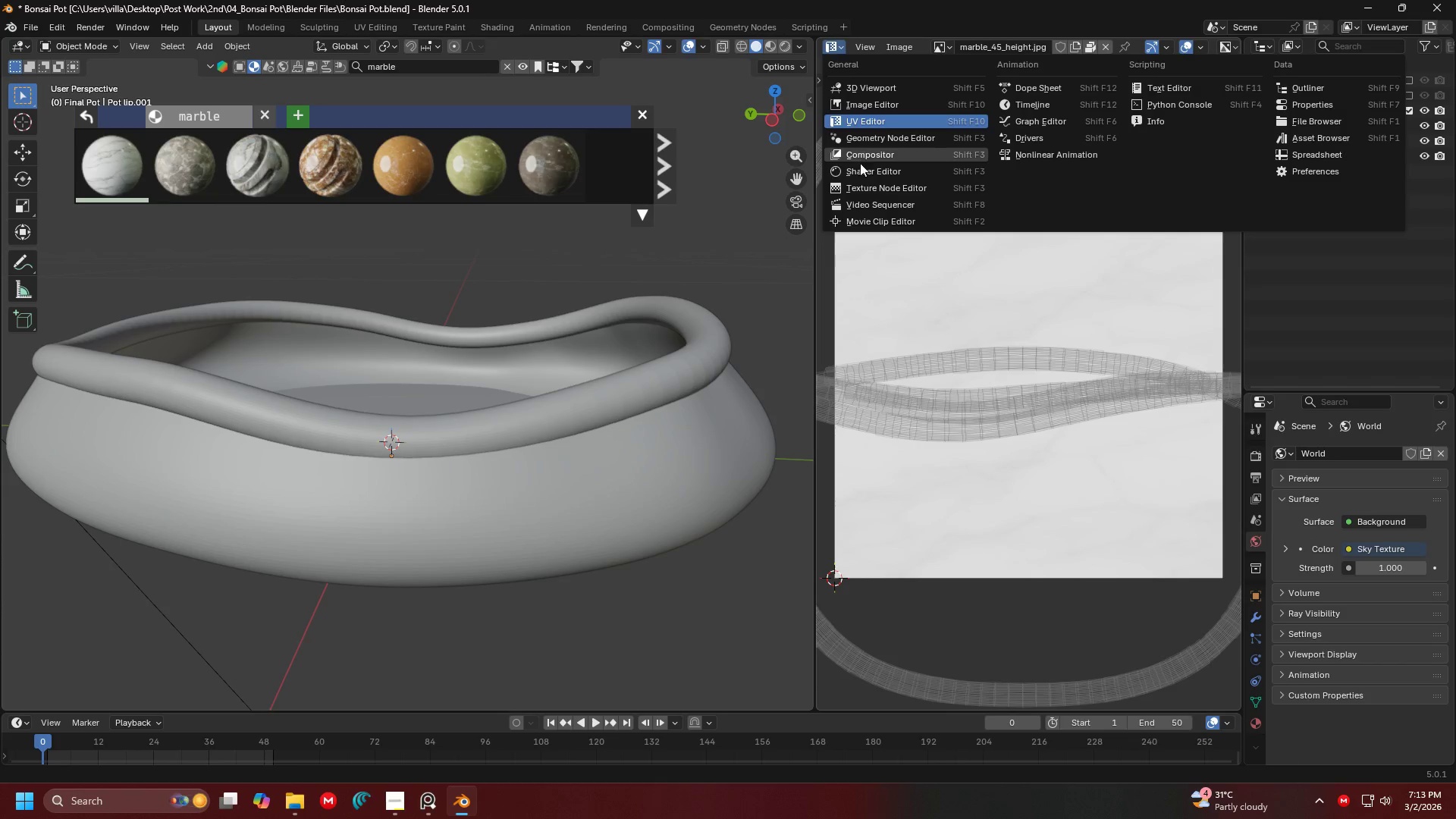 
left_click([864, 173])
 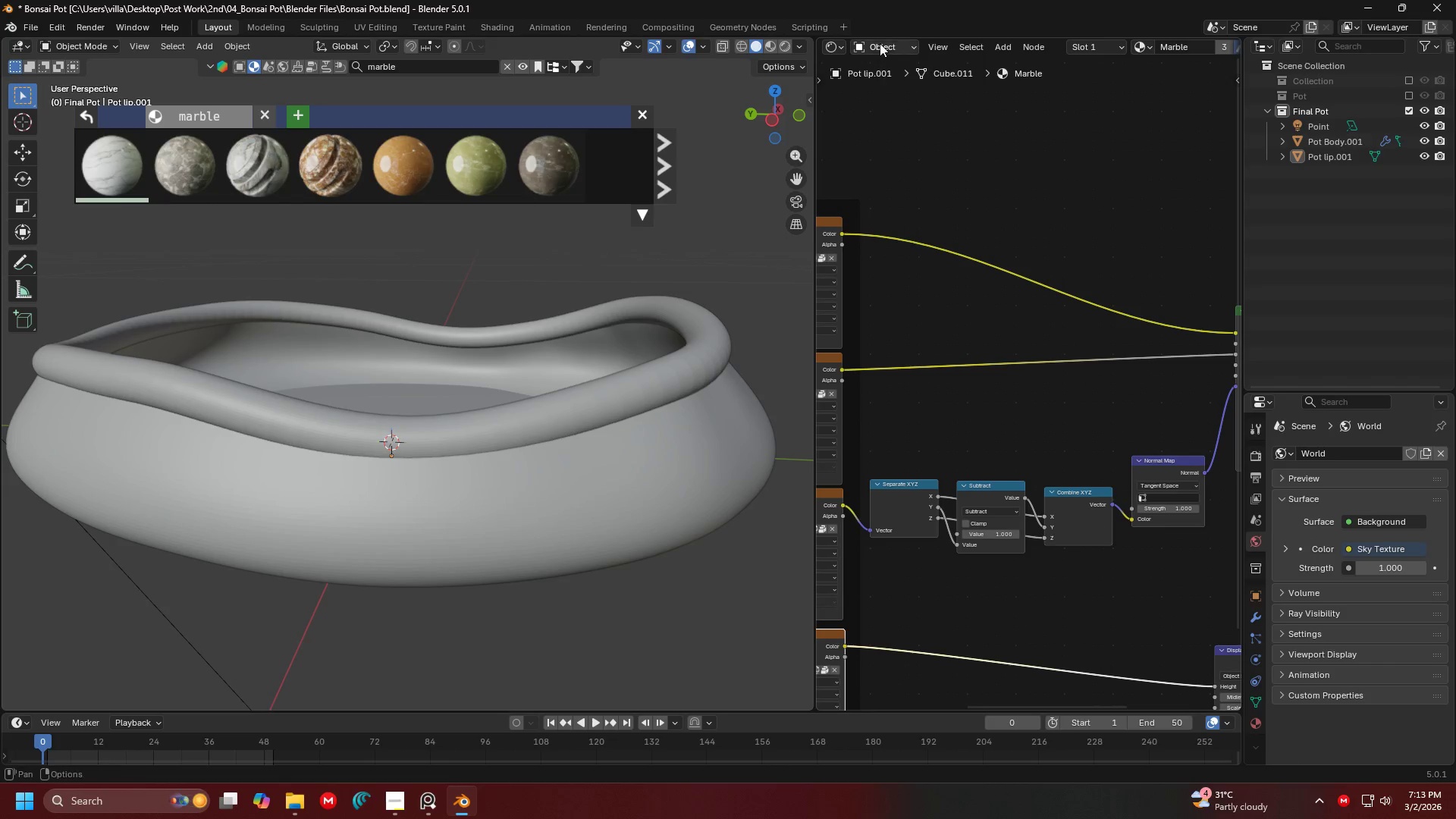 
left_click([880, 41])
 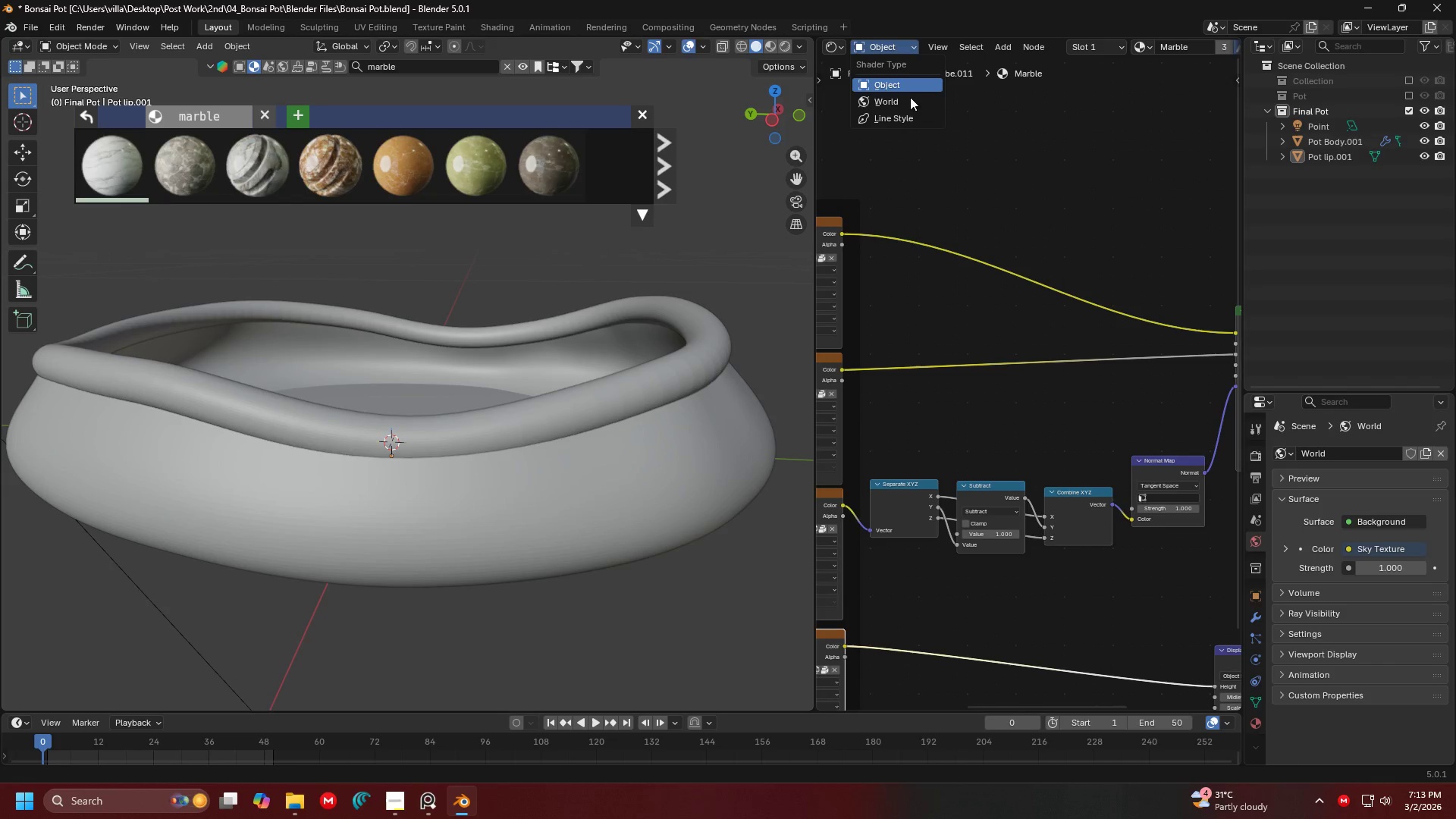 
left_click([904, 102])
 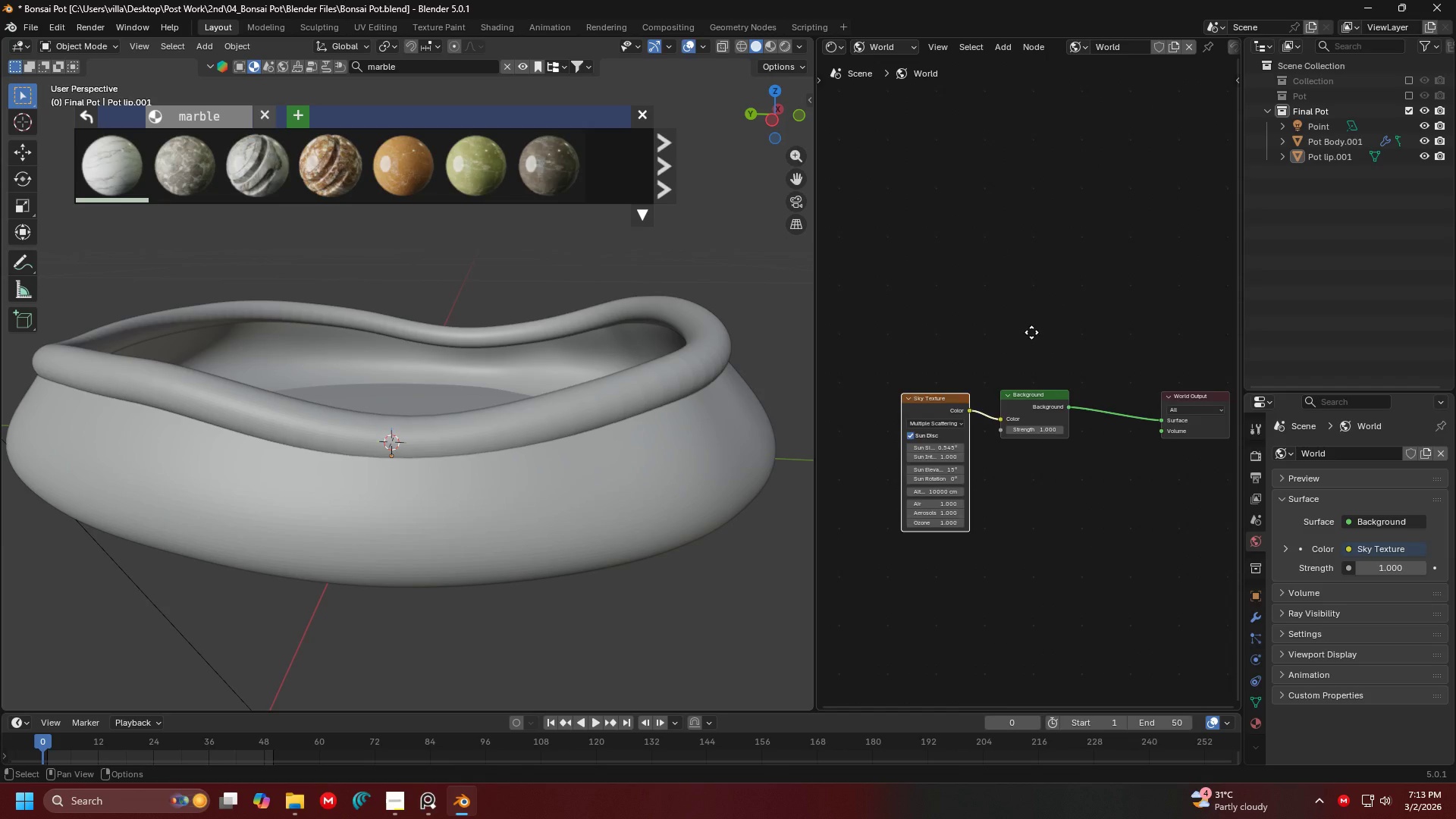 
scroll: coordinate [1021, 401], scroll_direction: up, amount: 7.0
 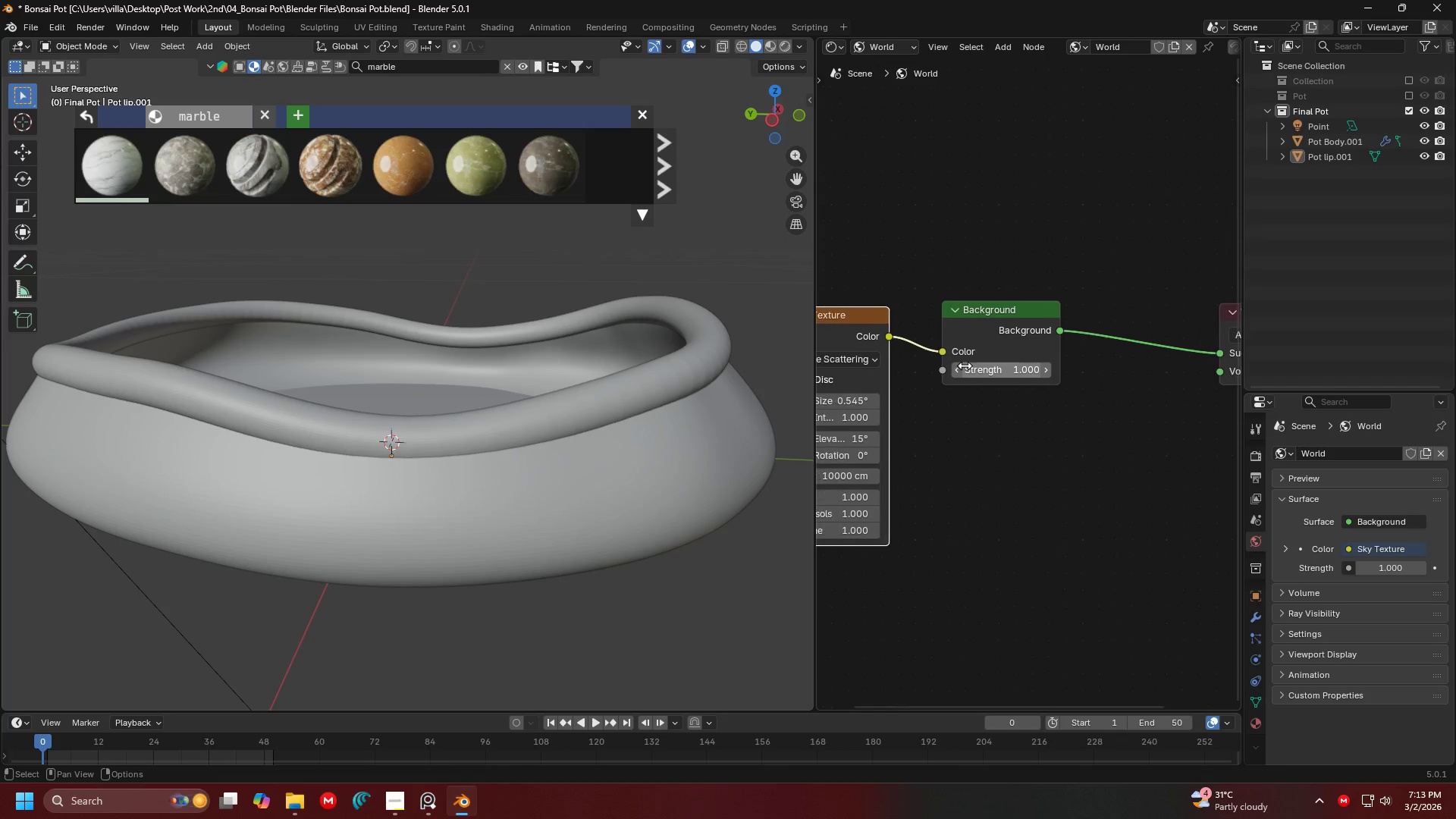 
left_click([1015, 375])
 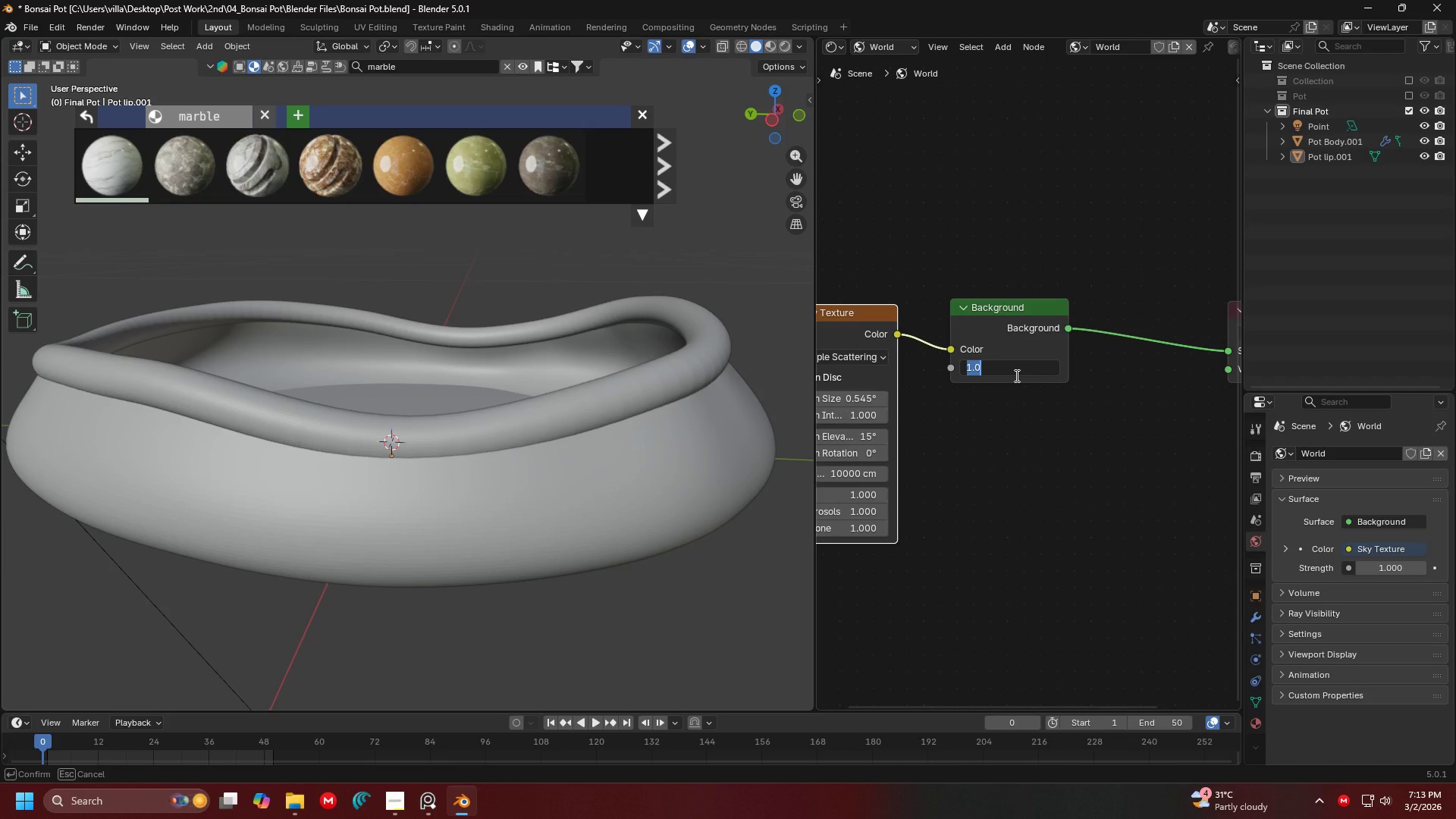 
key(Period)
 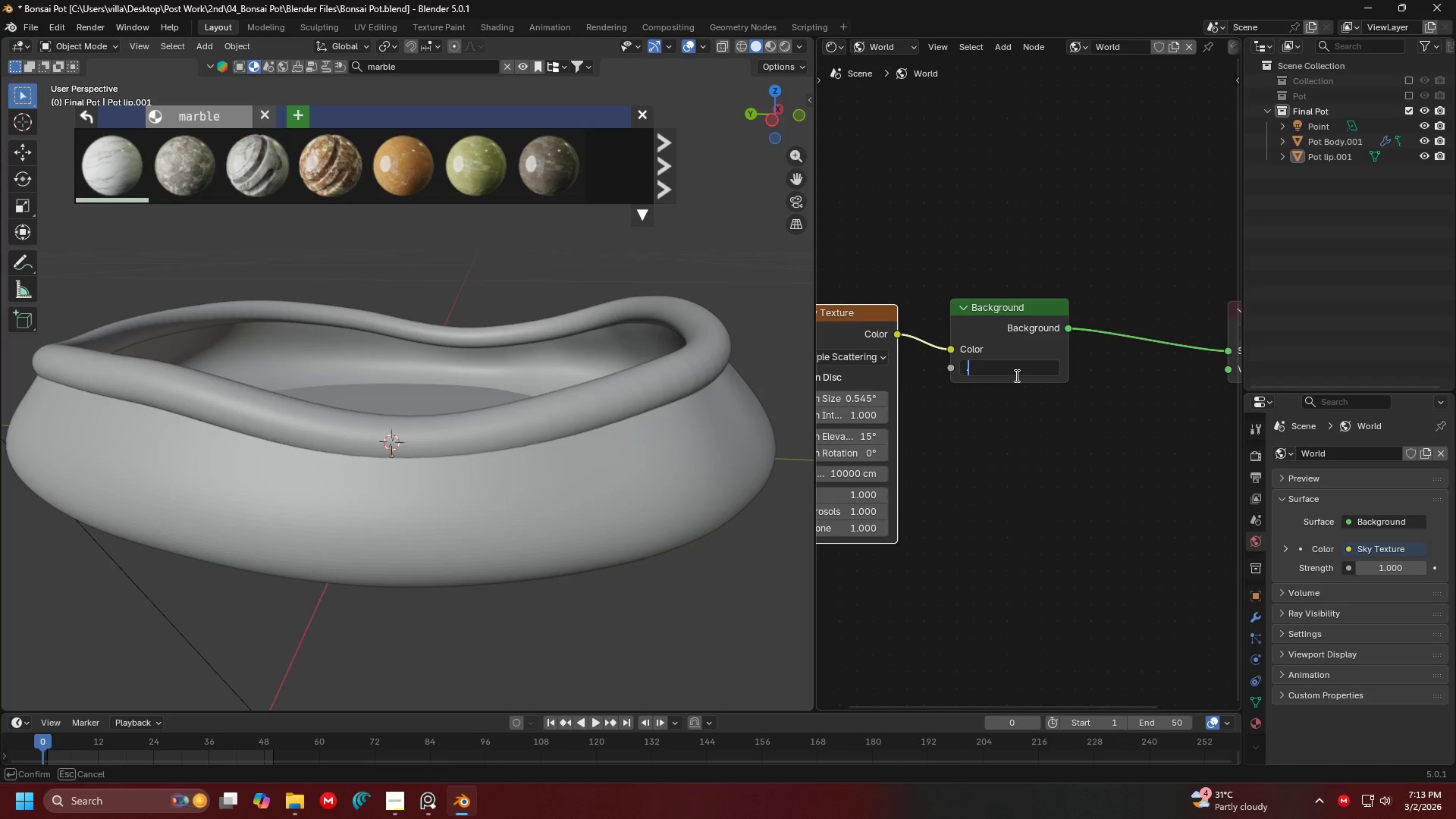 
key(5)
 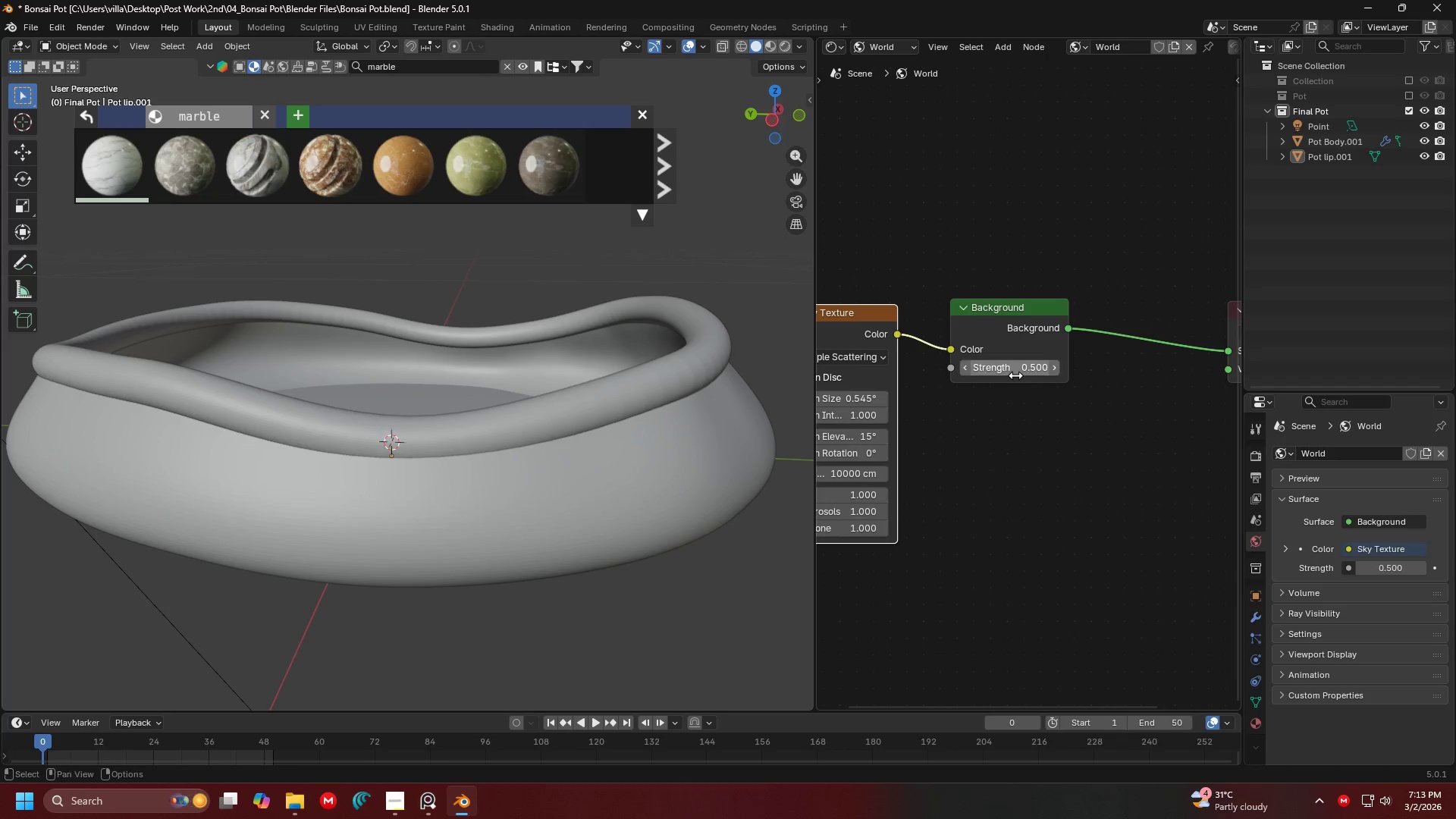 
key(Enter)
 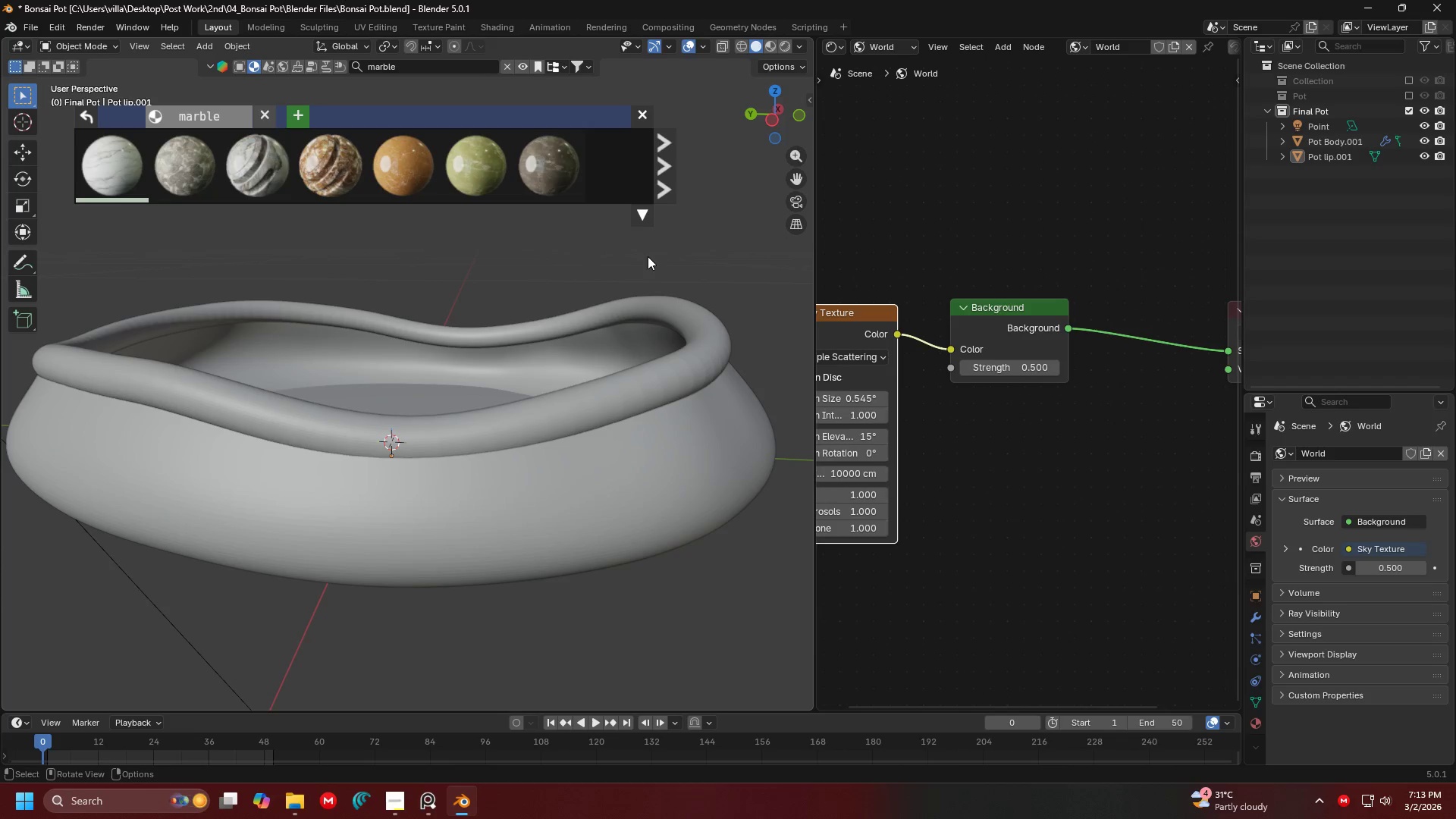 
left_click([645, 263])
 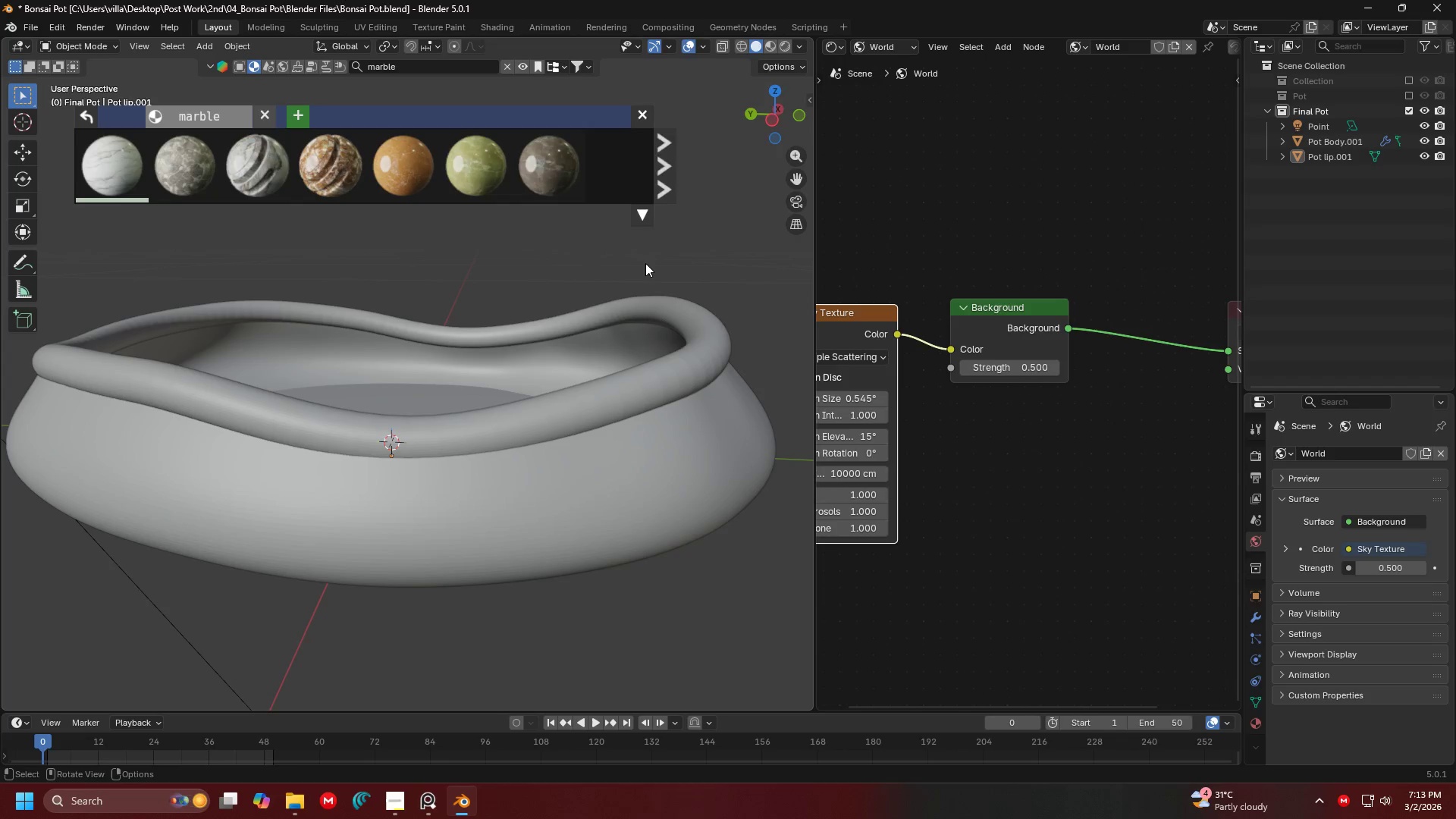 
type(nn)
 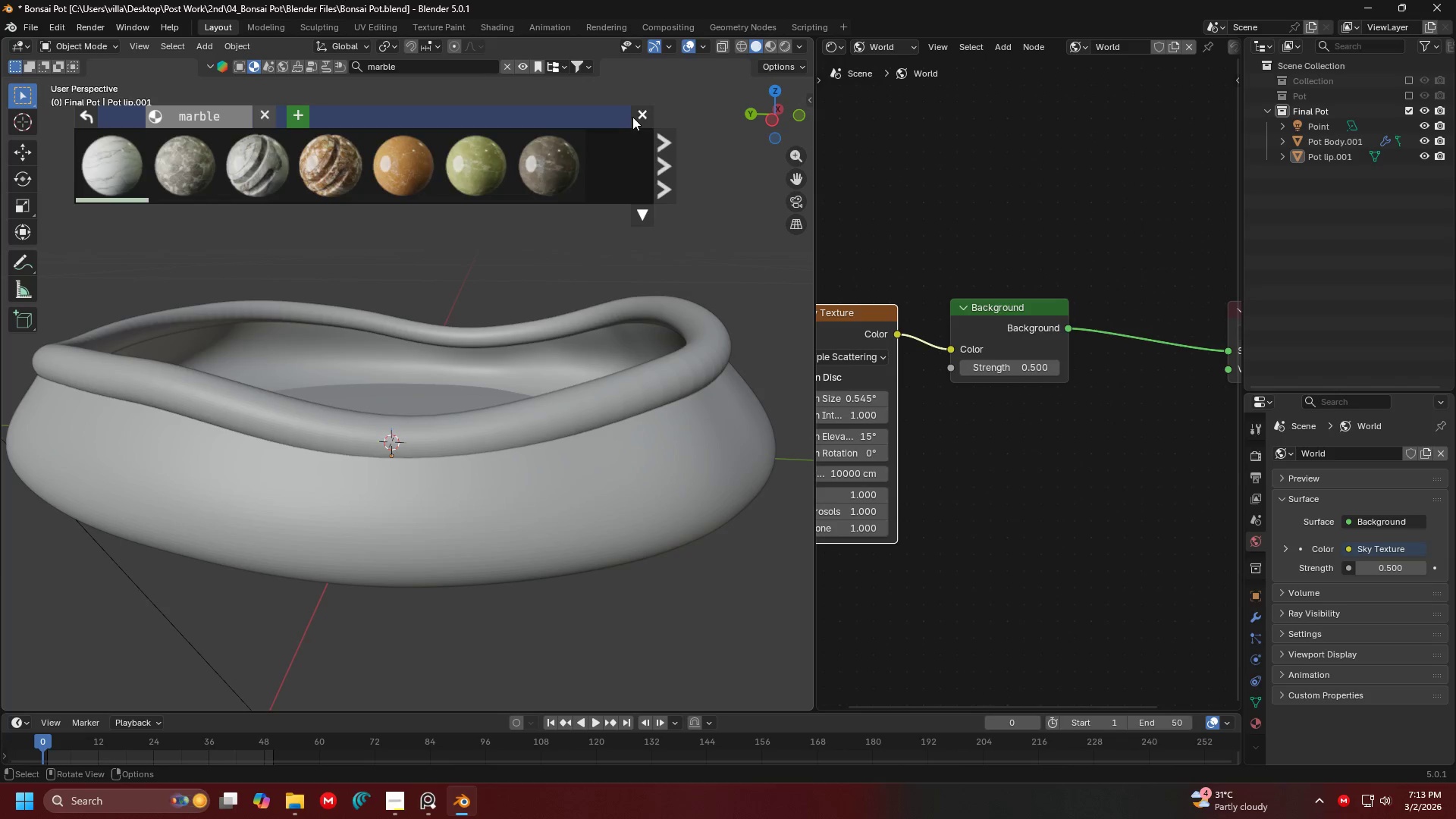 
left_click([643, 115])
 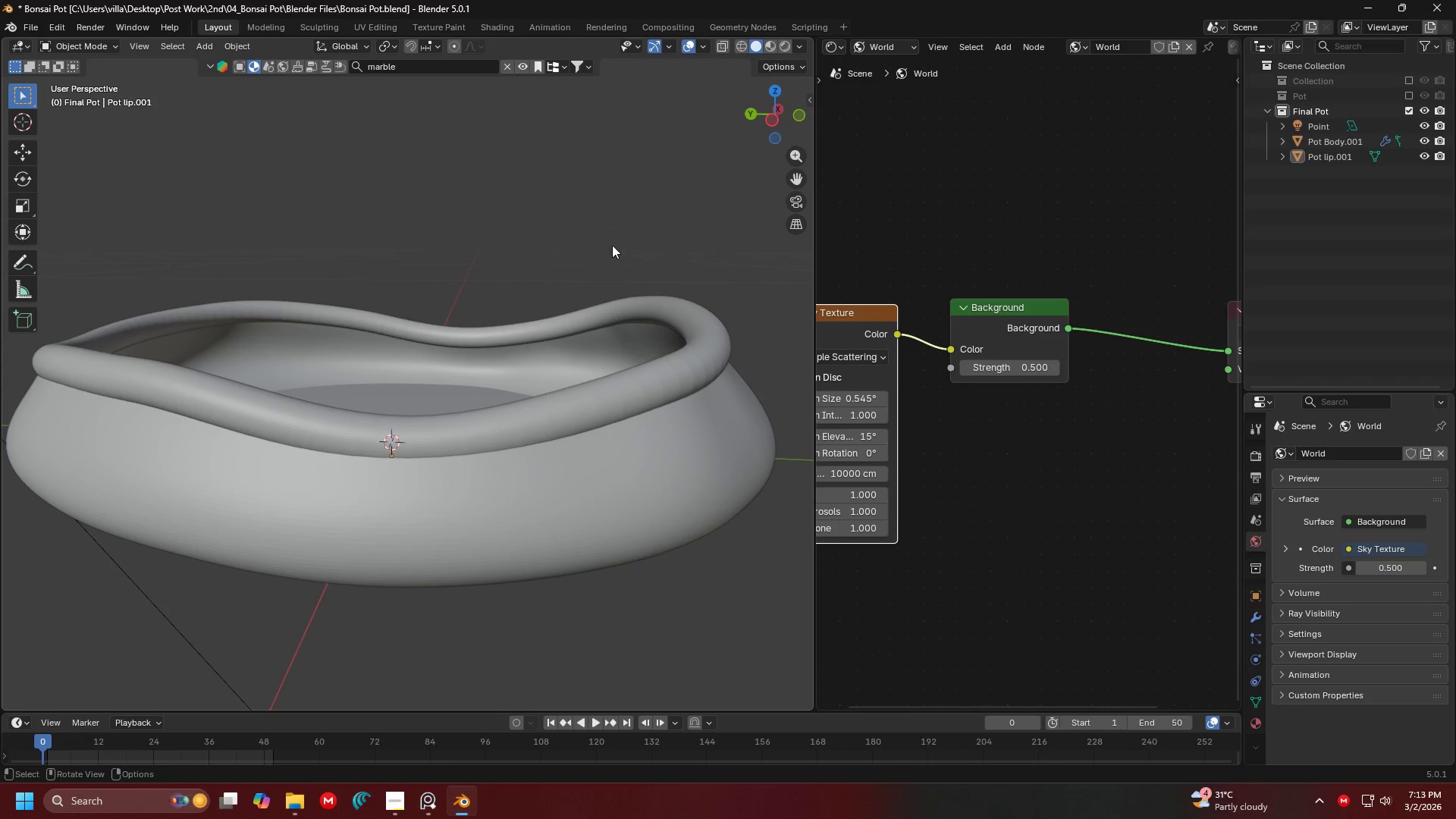 
left_click([609, 240])
 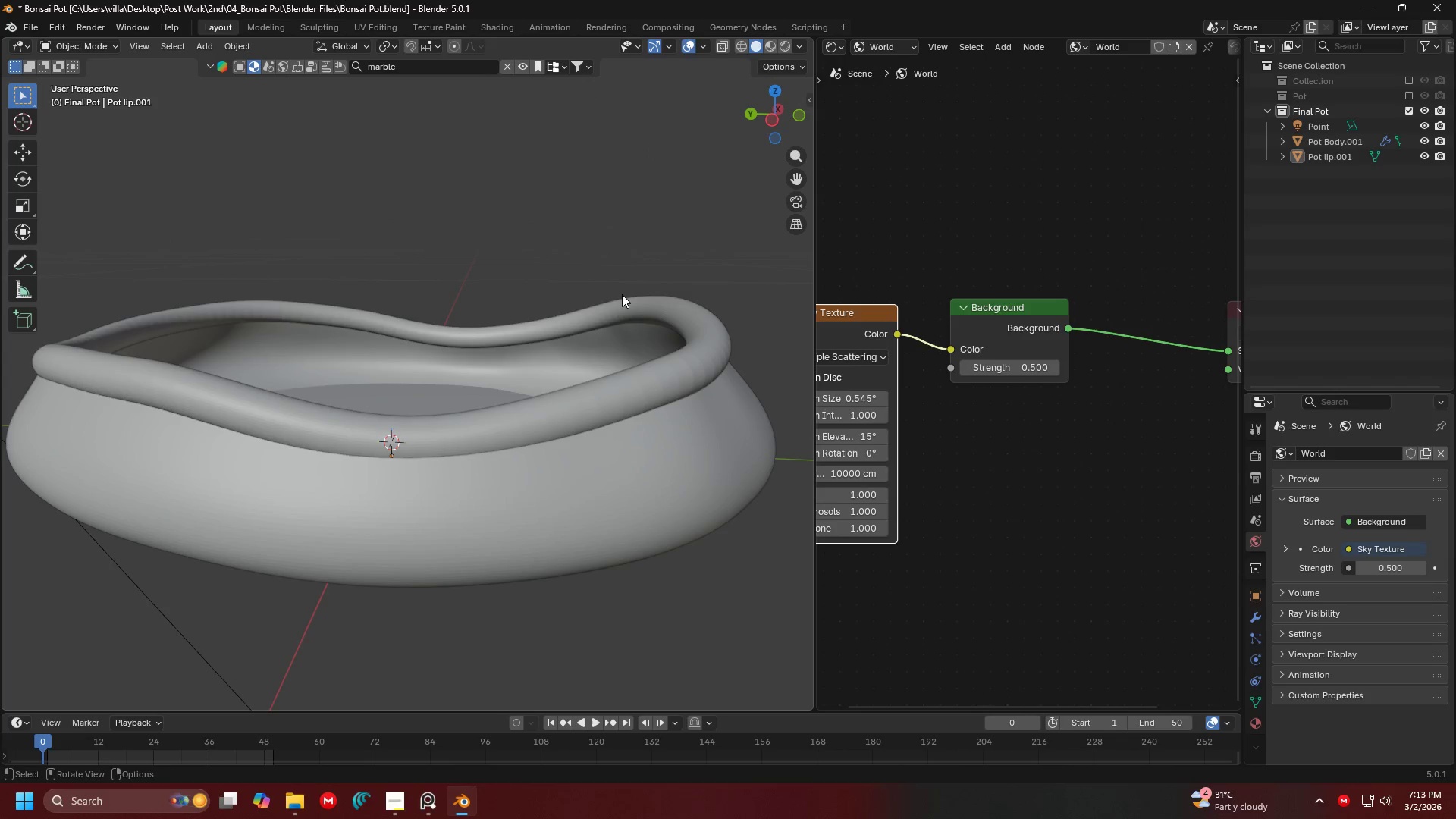 
key(Z)
 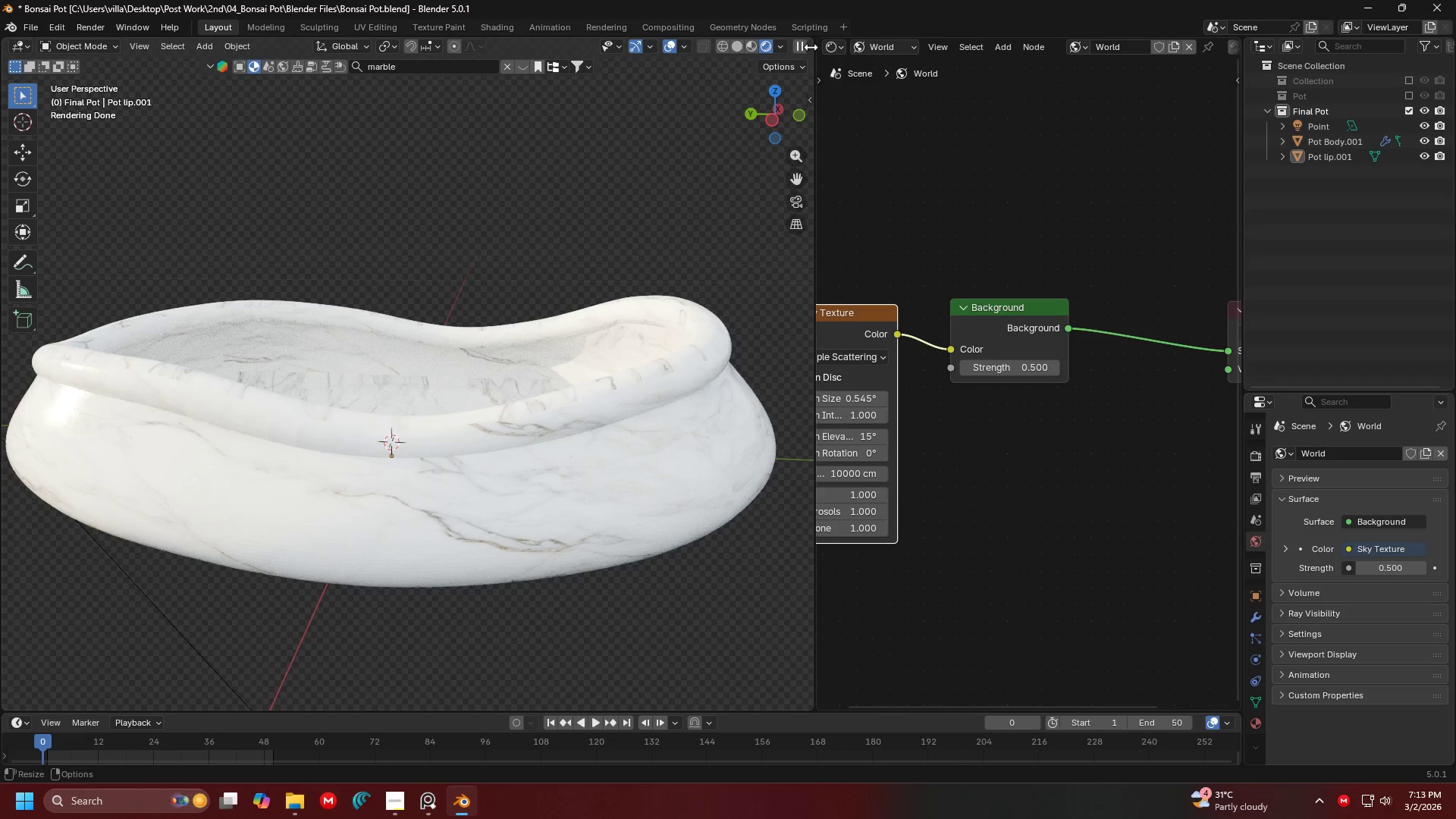 
left_click_drag(start_coordinate=[808, 42], to_coordinate=[853, 49])
 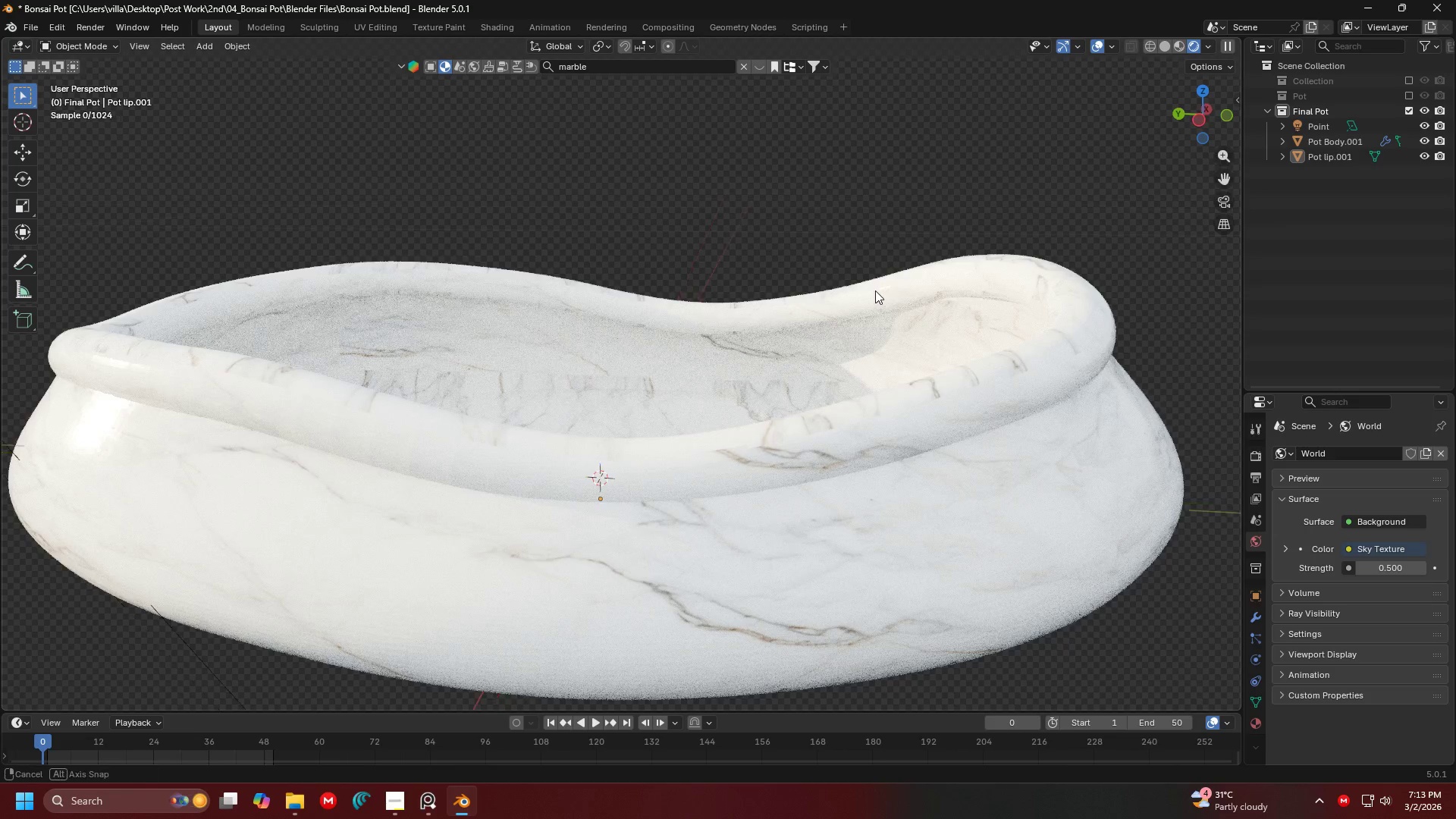 
scroll: coordinate [799, 304], scroll_direction: down, amount: 6.0
 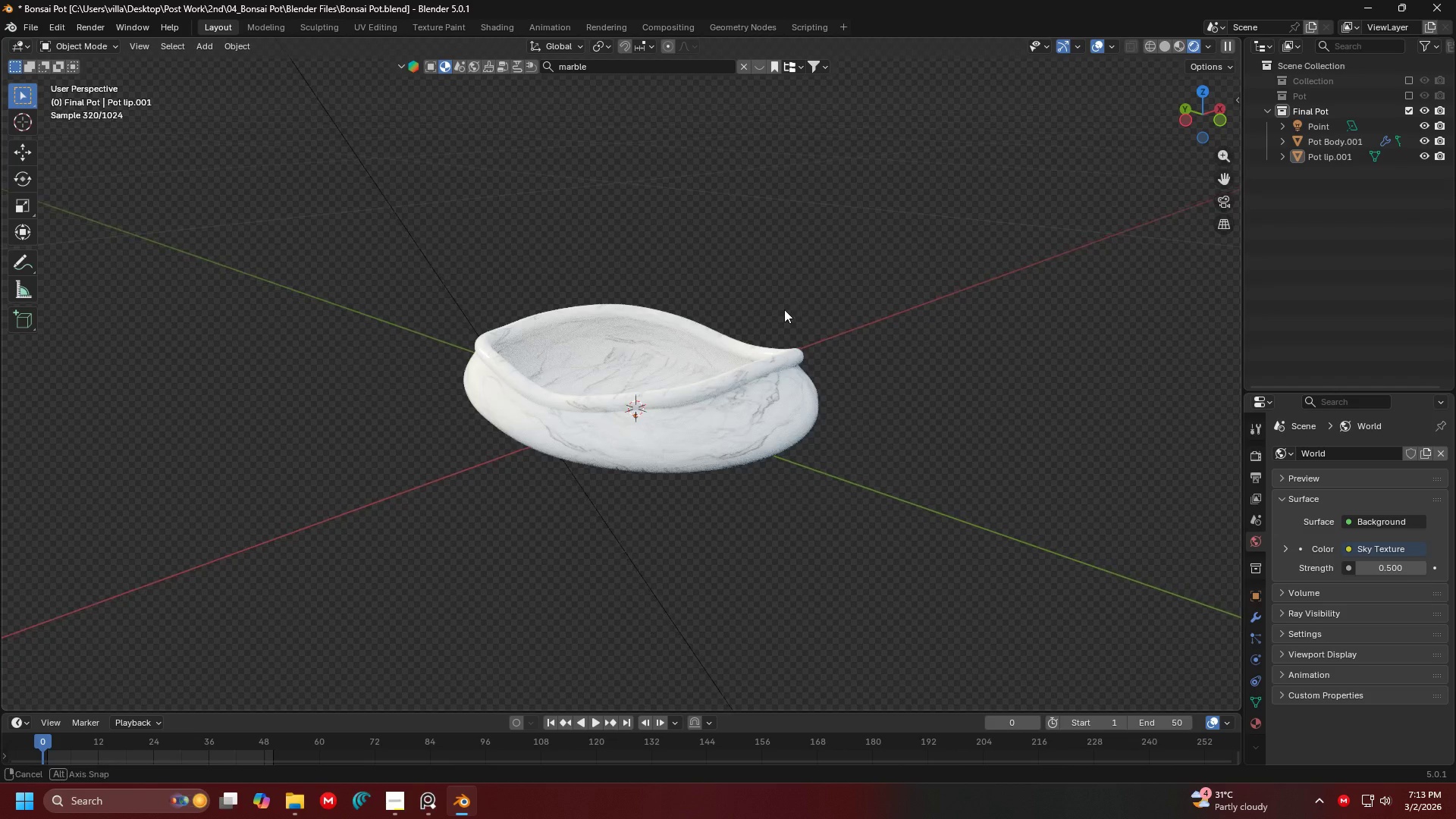 
scroll: coordinate [789, 365], scroll_direction: up, amount: 6.0
 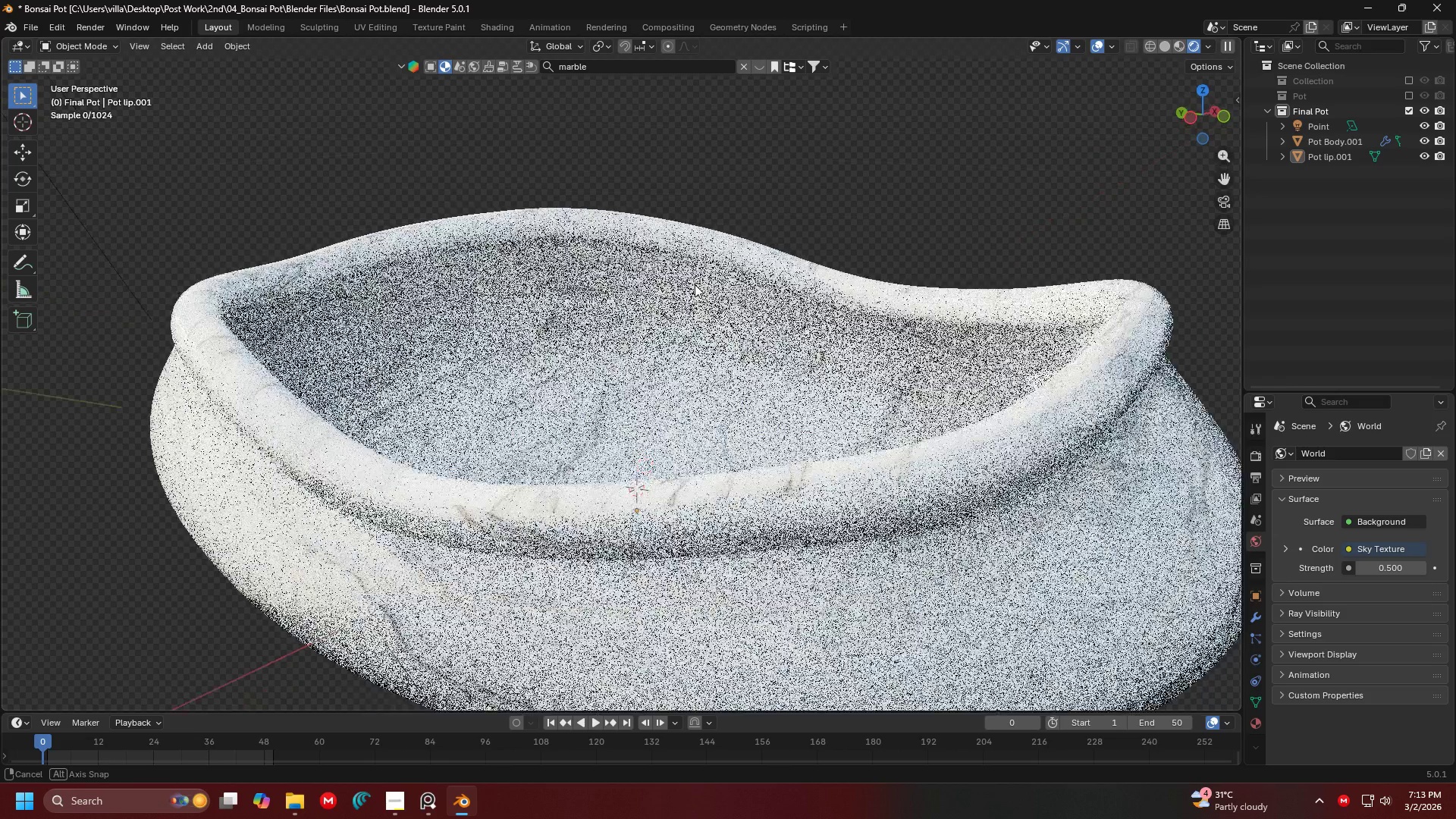 
hold_key(key=ShiftLeft, duration=0.33)
 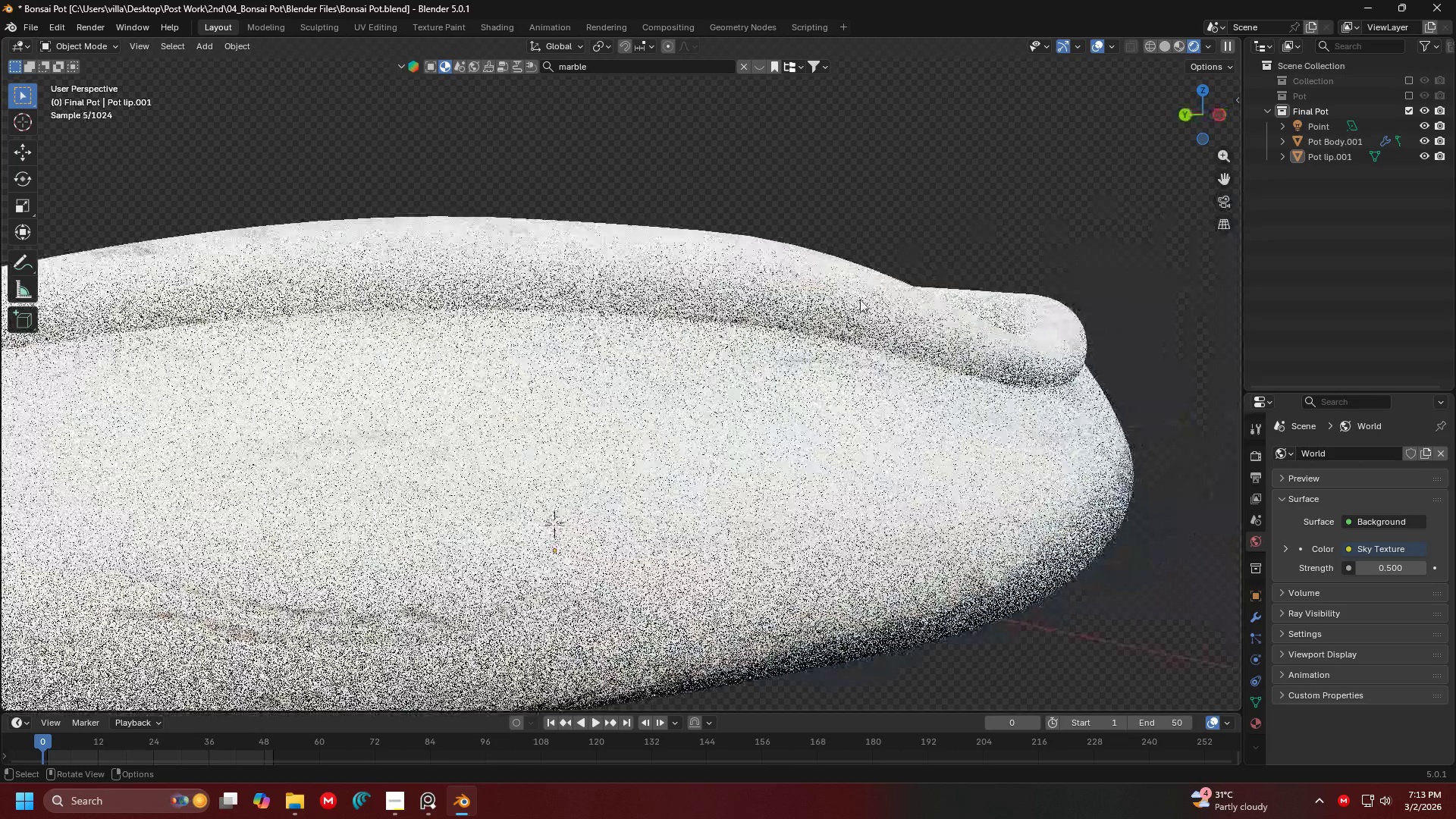 
scroll: coordinate [836, 288], scroll_direction: up, amount: 1.0
 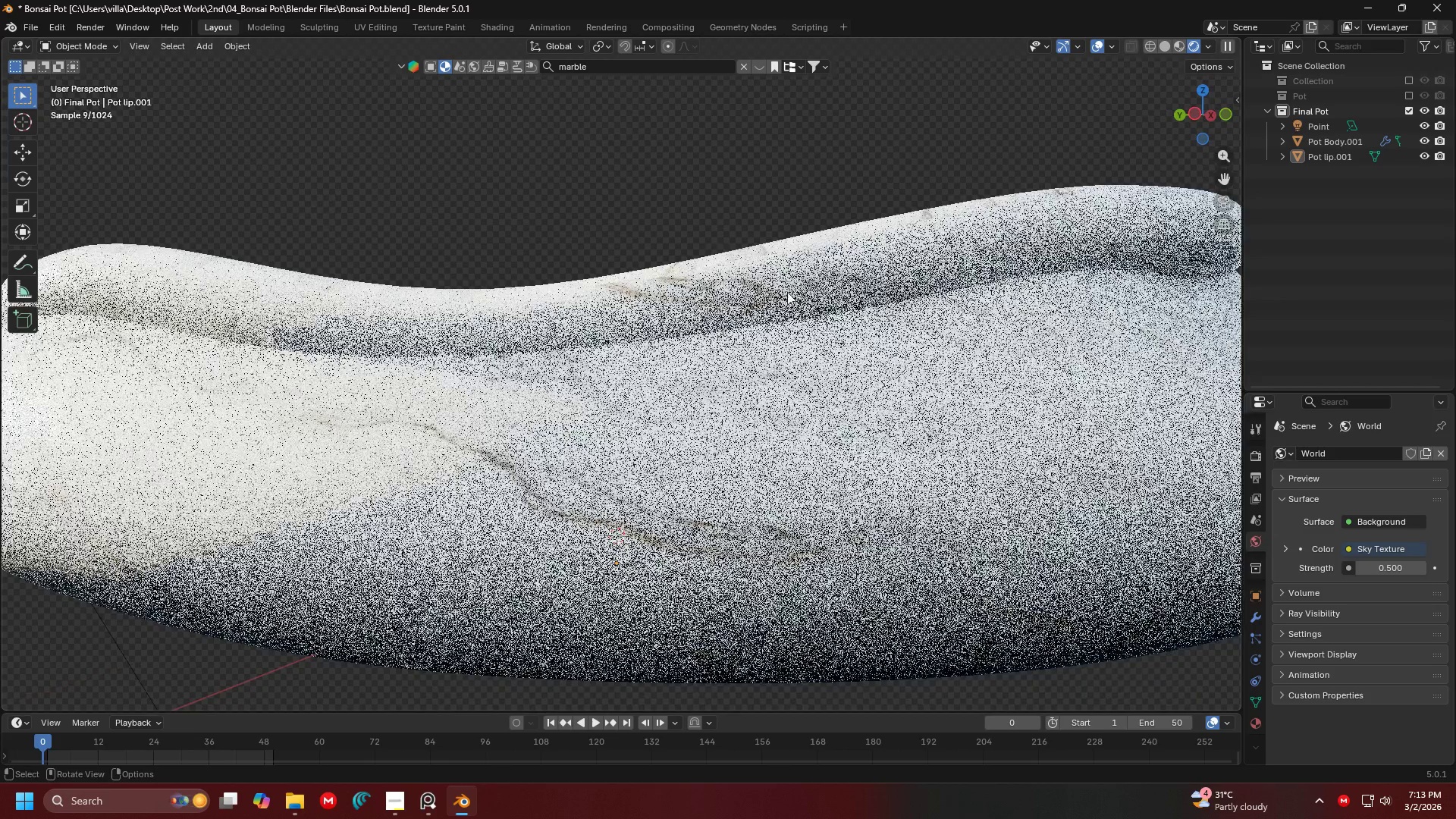 
key(Shift+ShiftLeft)
 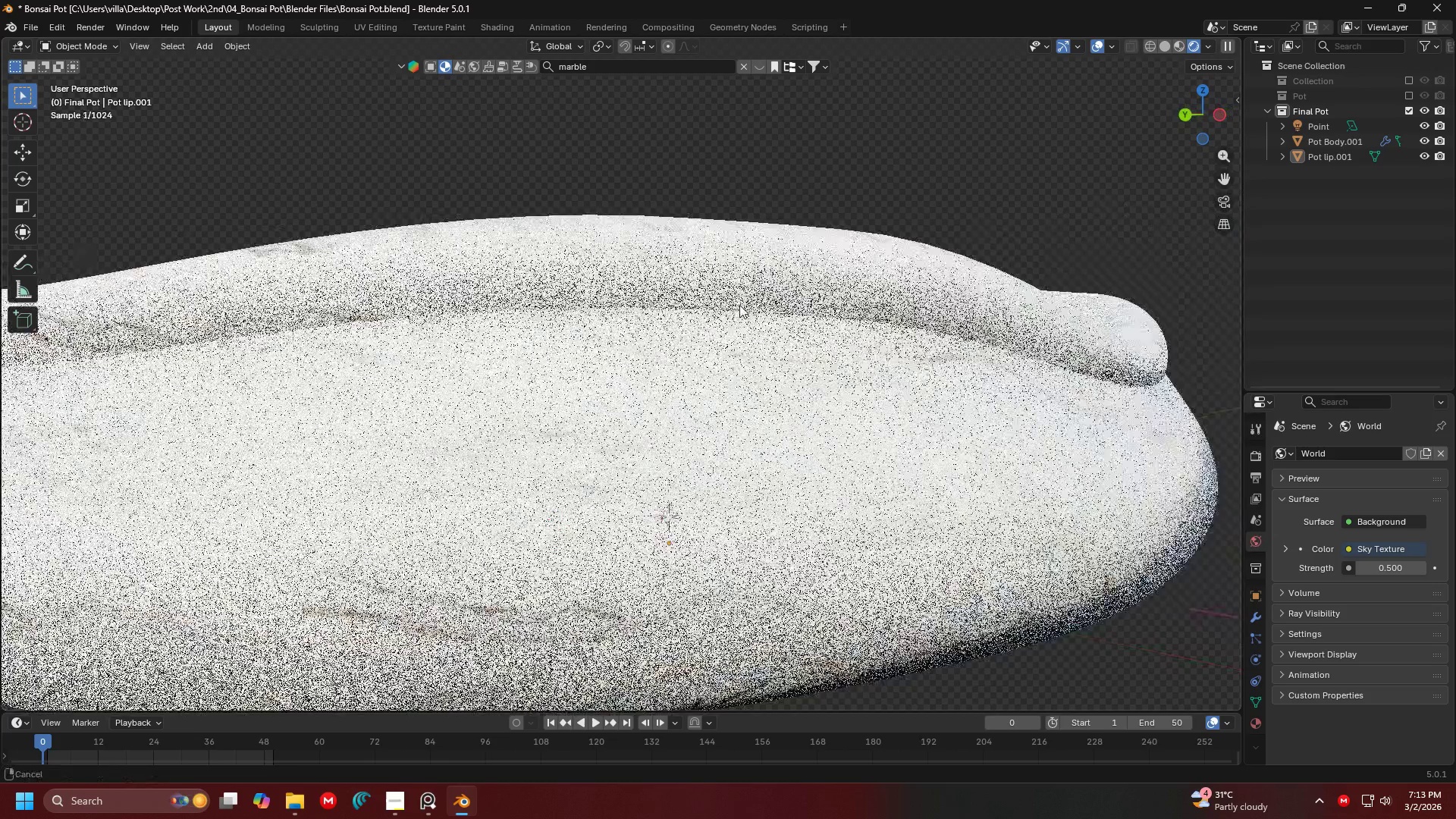 
scroll: coordinate [789, 298], scroll_direction: down, amount: 2.0
 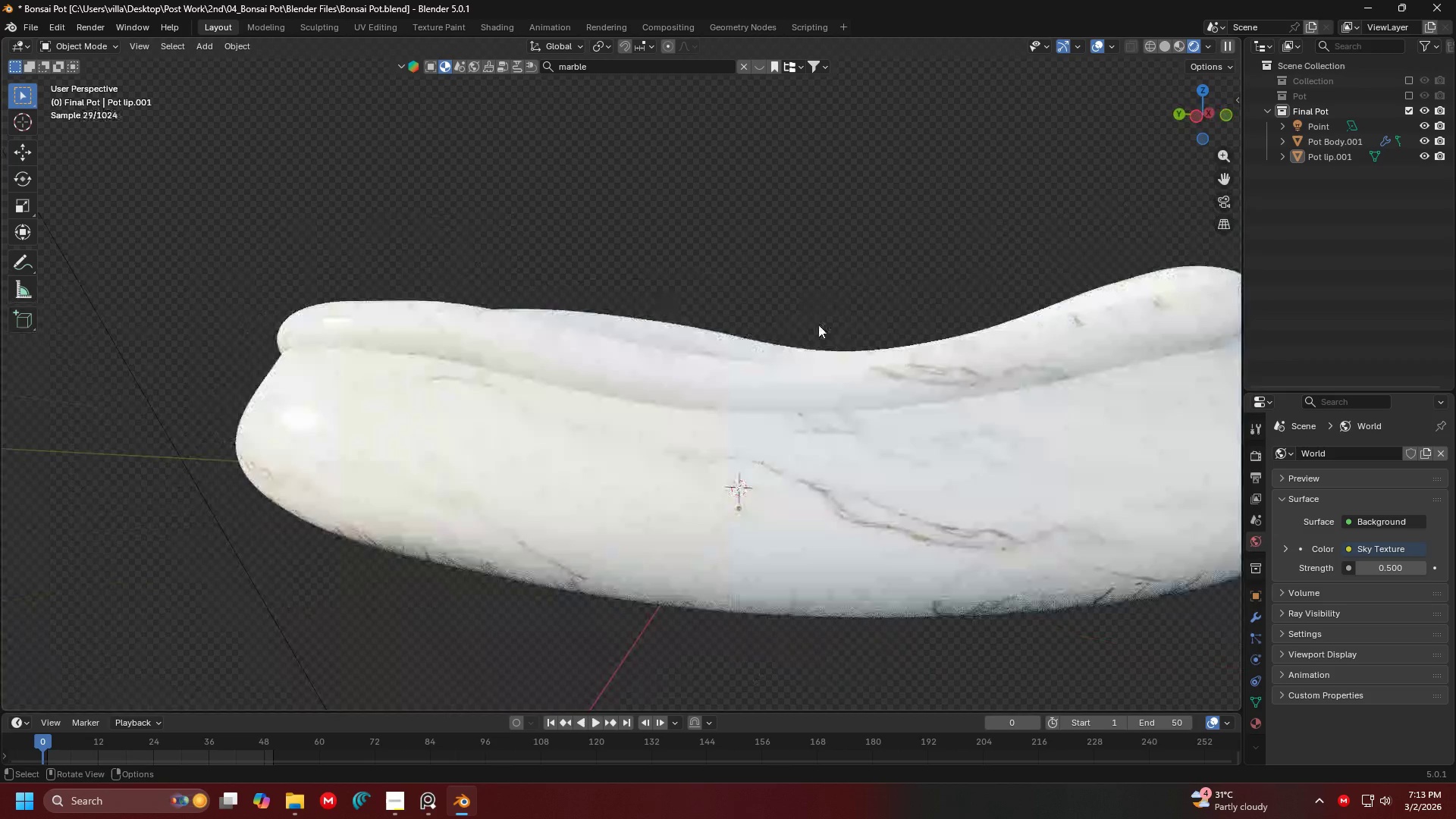 
key(Shift+ShiftLeft)
 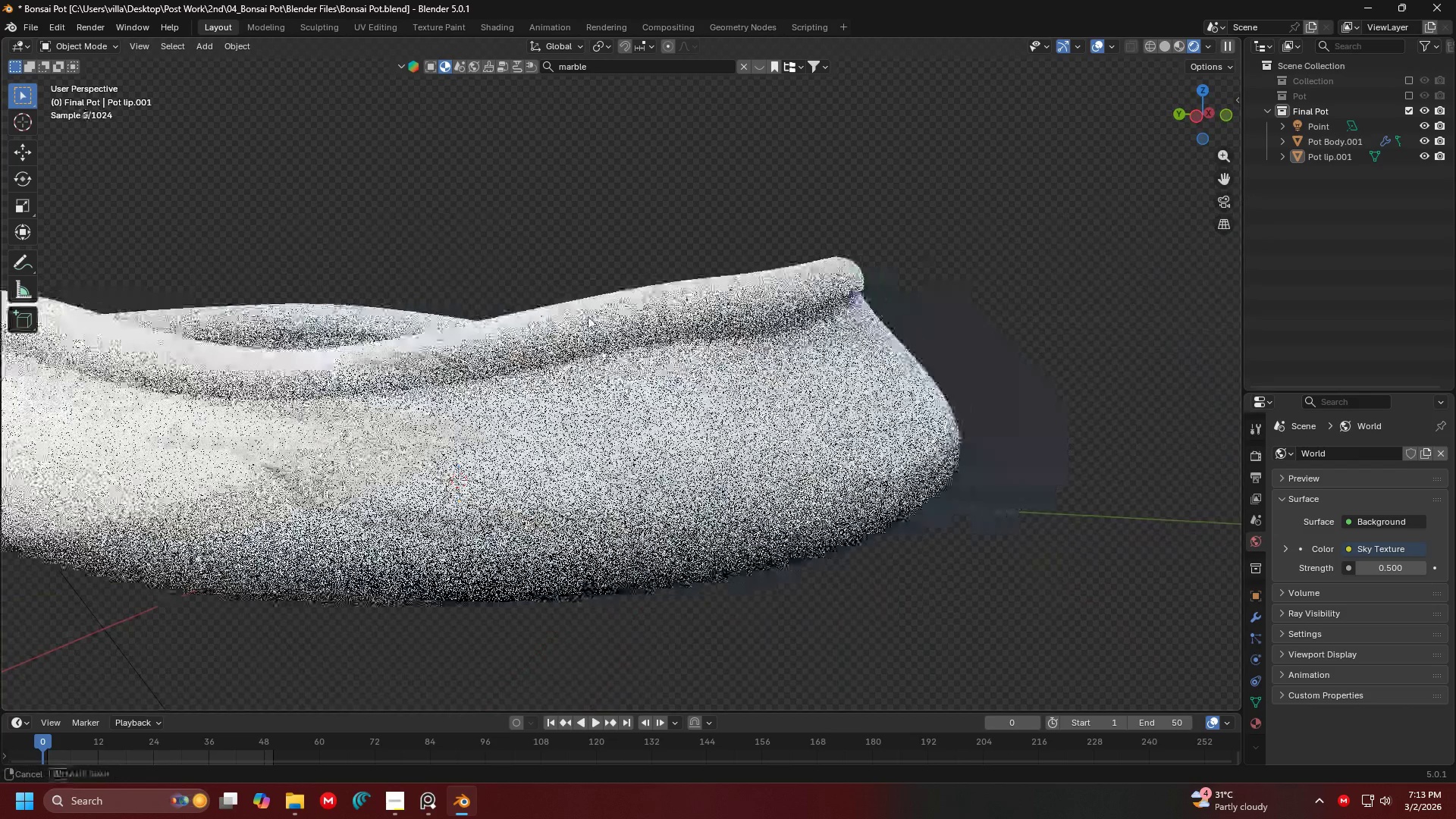 
scroll: coordinate [746, 315], scroll_direction: up, amount: 2.0
 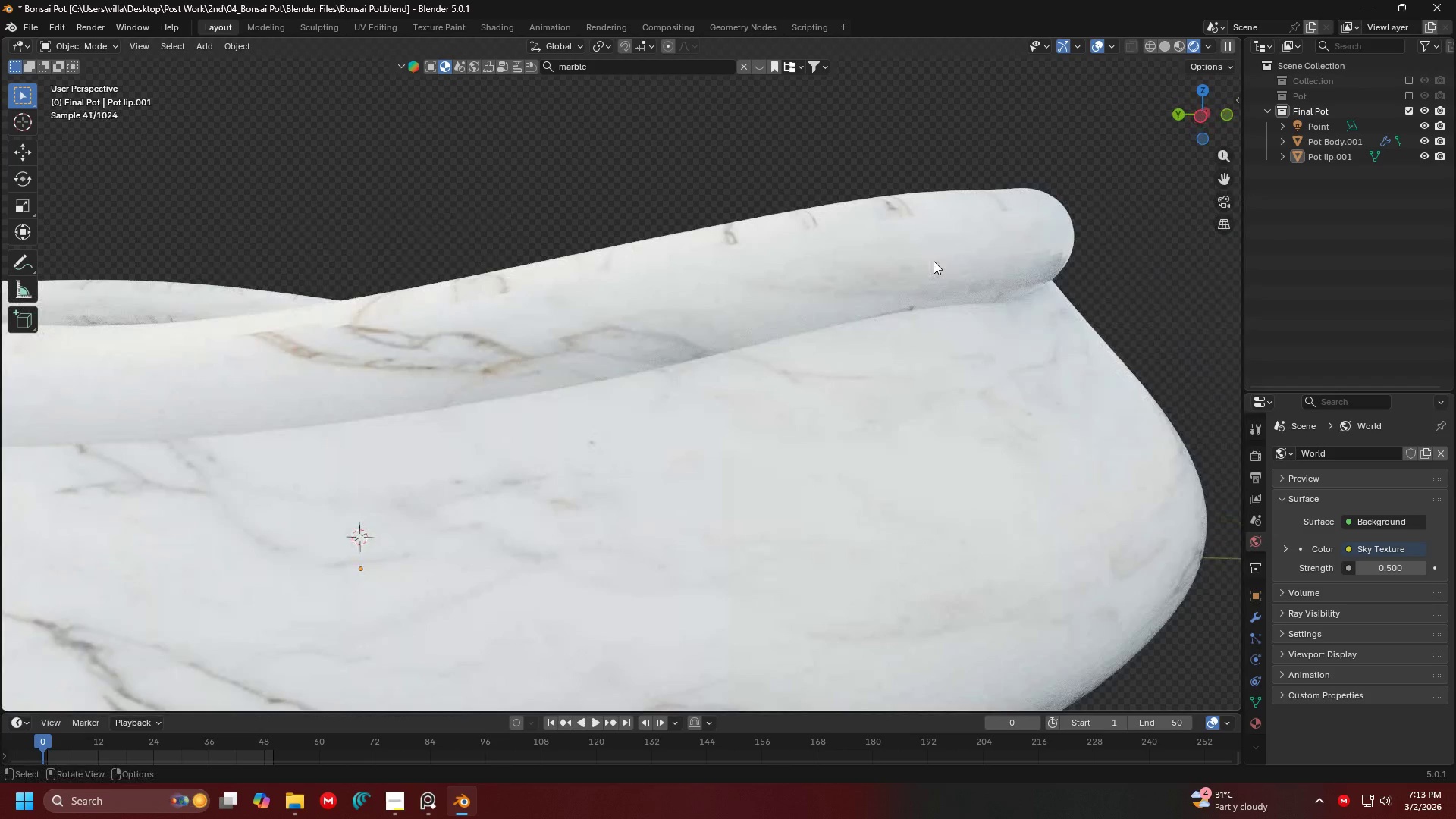 
left_click([934, 261])
 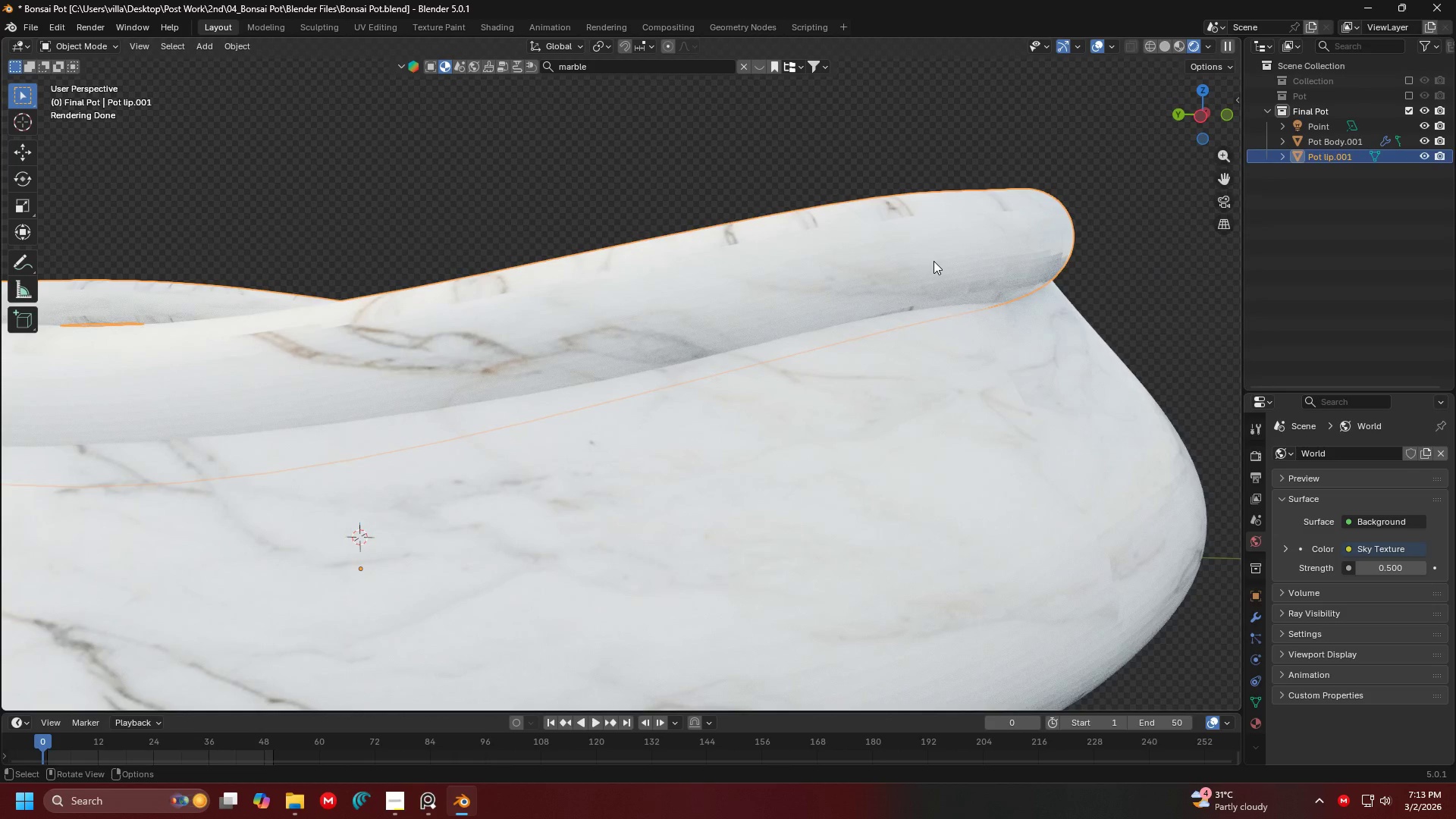 
right_click([934, 261])
 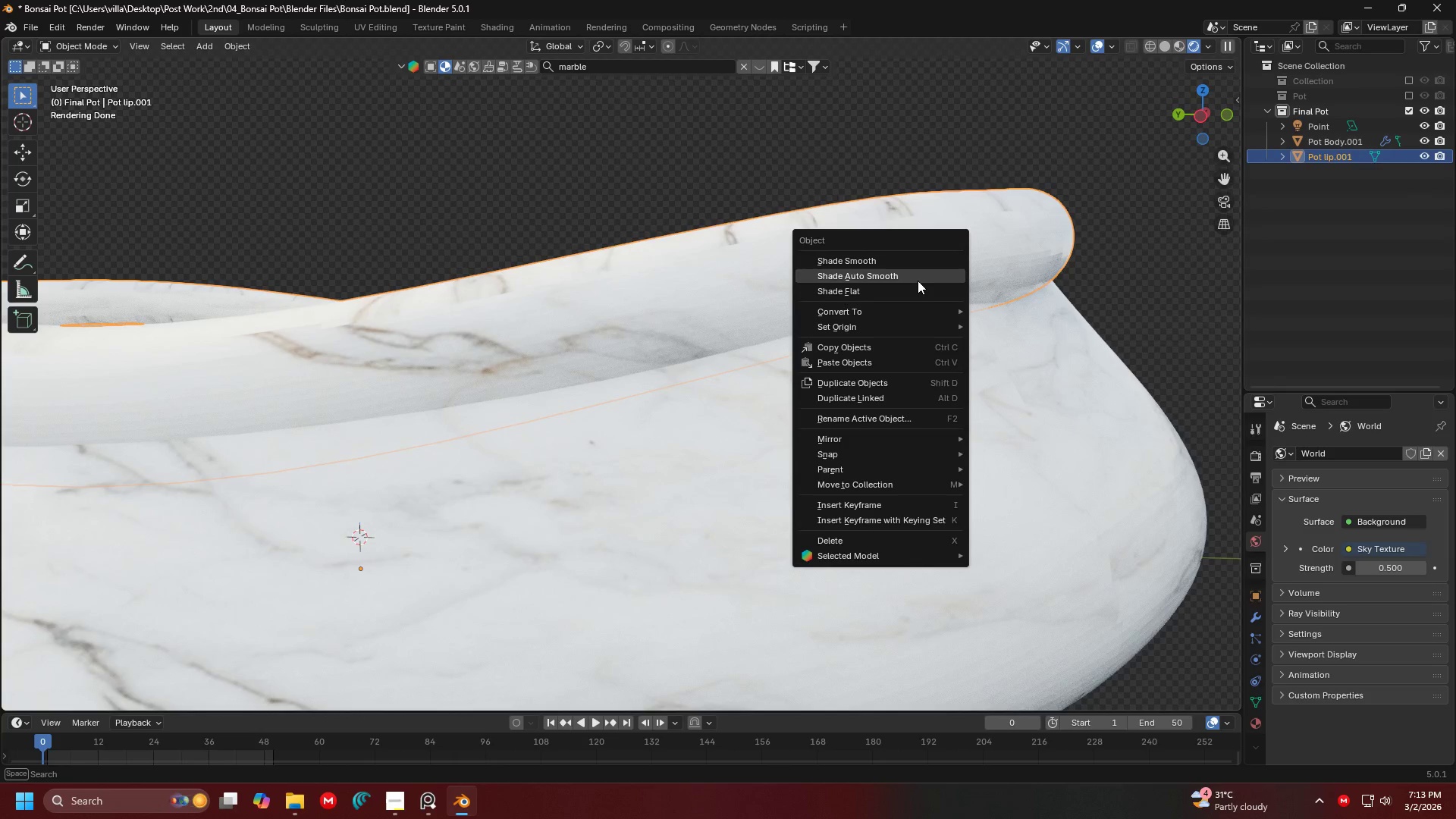 
left_click([918, 278])
 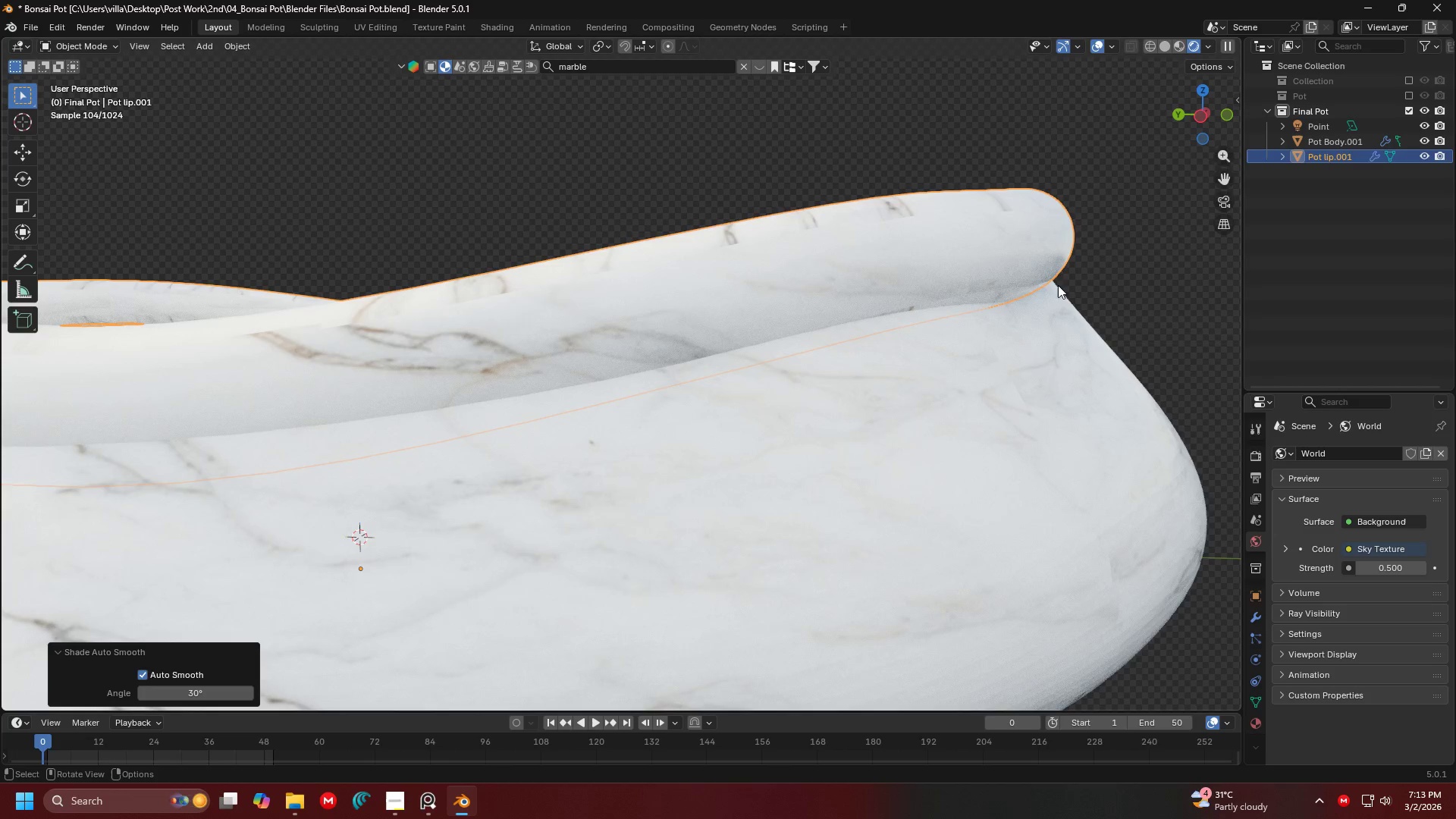 
right_click([1029, 384])
 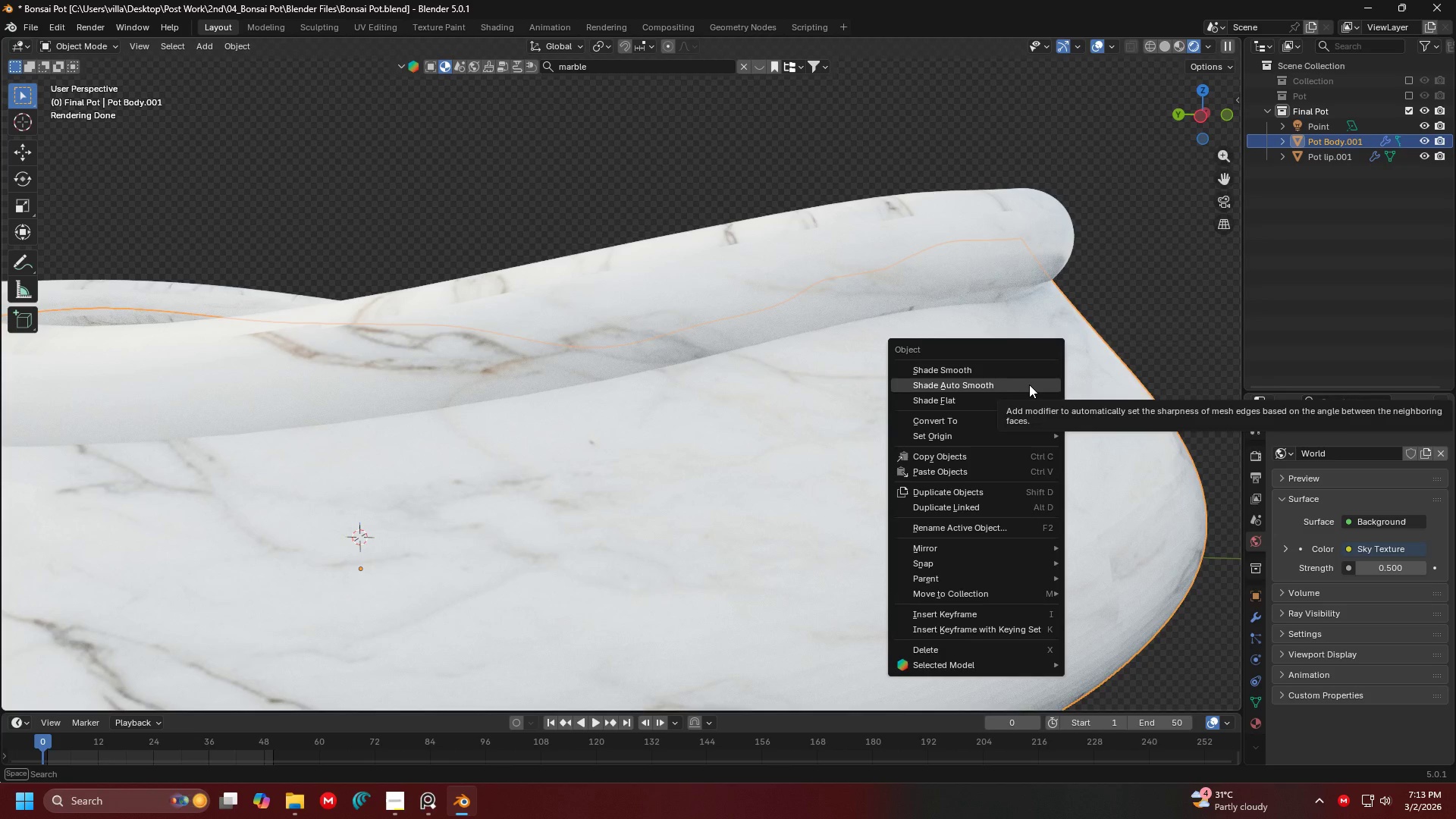 
left_click([1029, 384])
 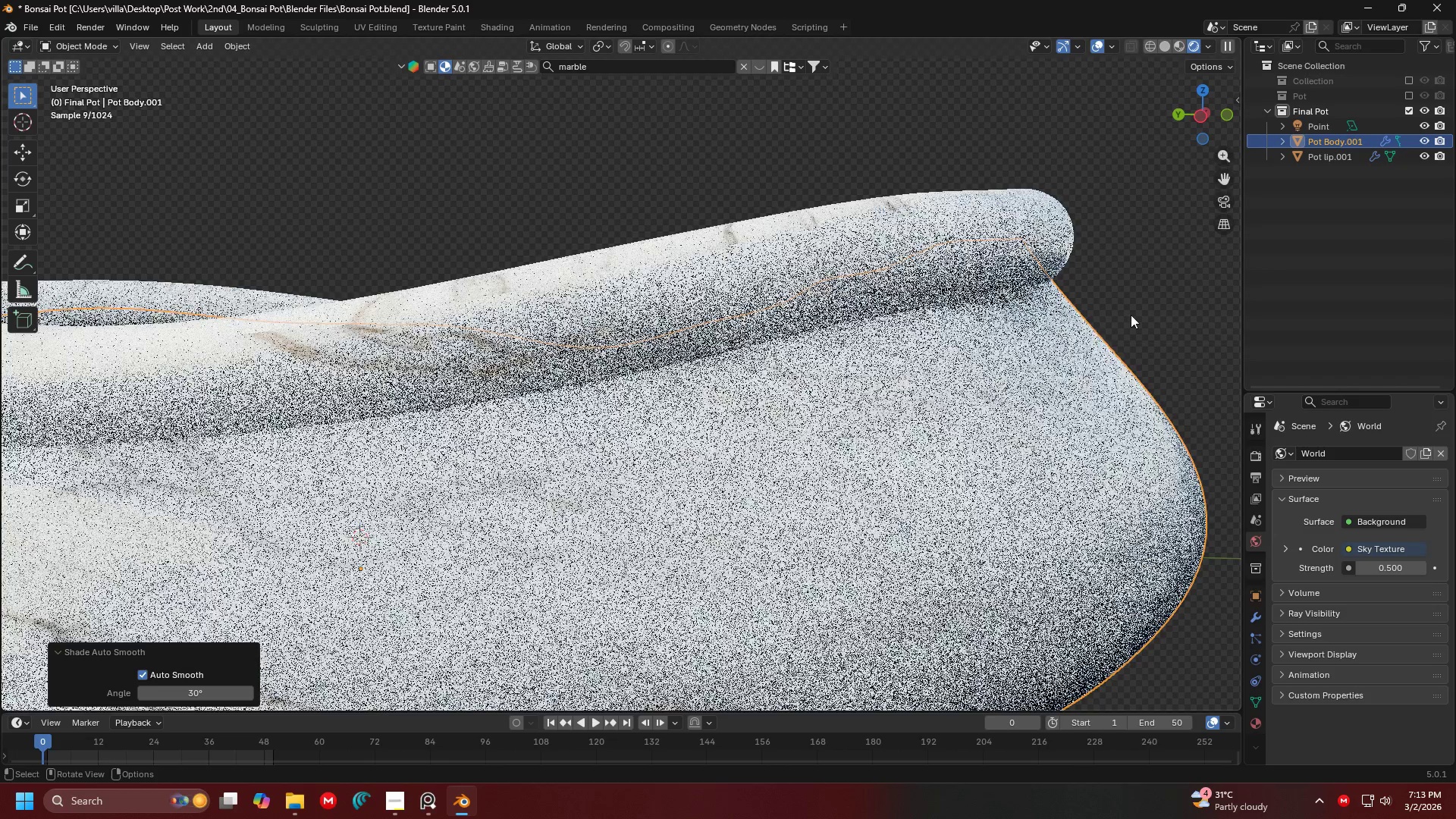 
double_click([1134, 312])
 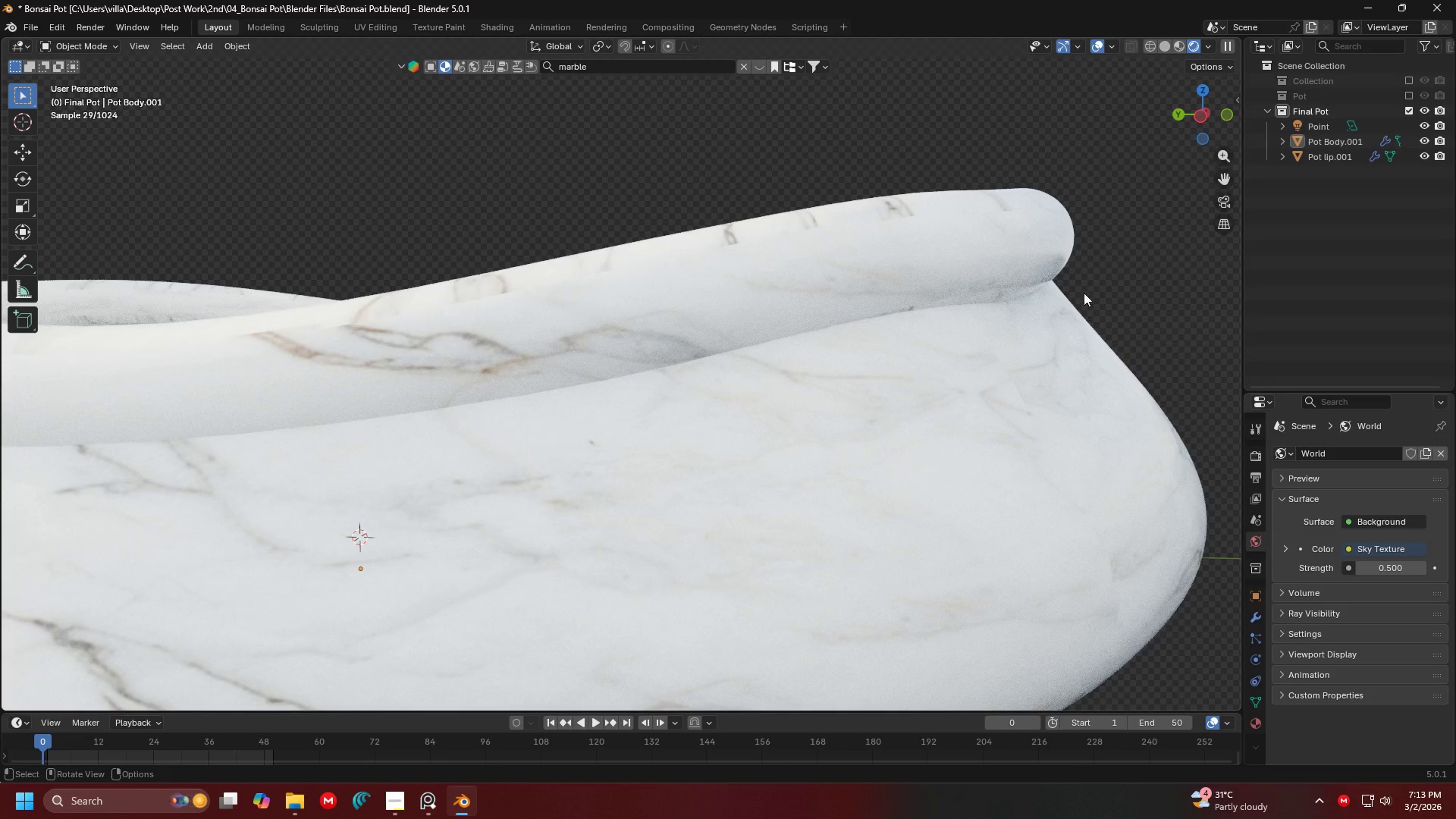 
key(Shift+ShiftLeft)
 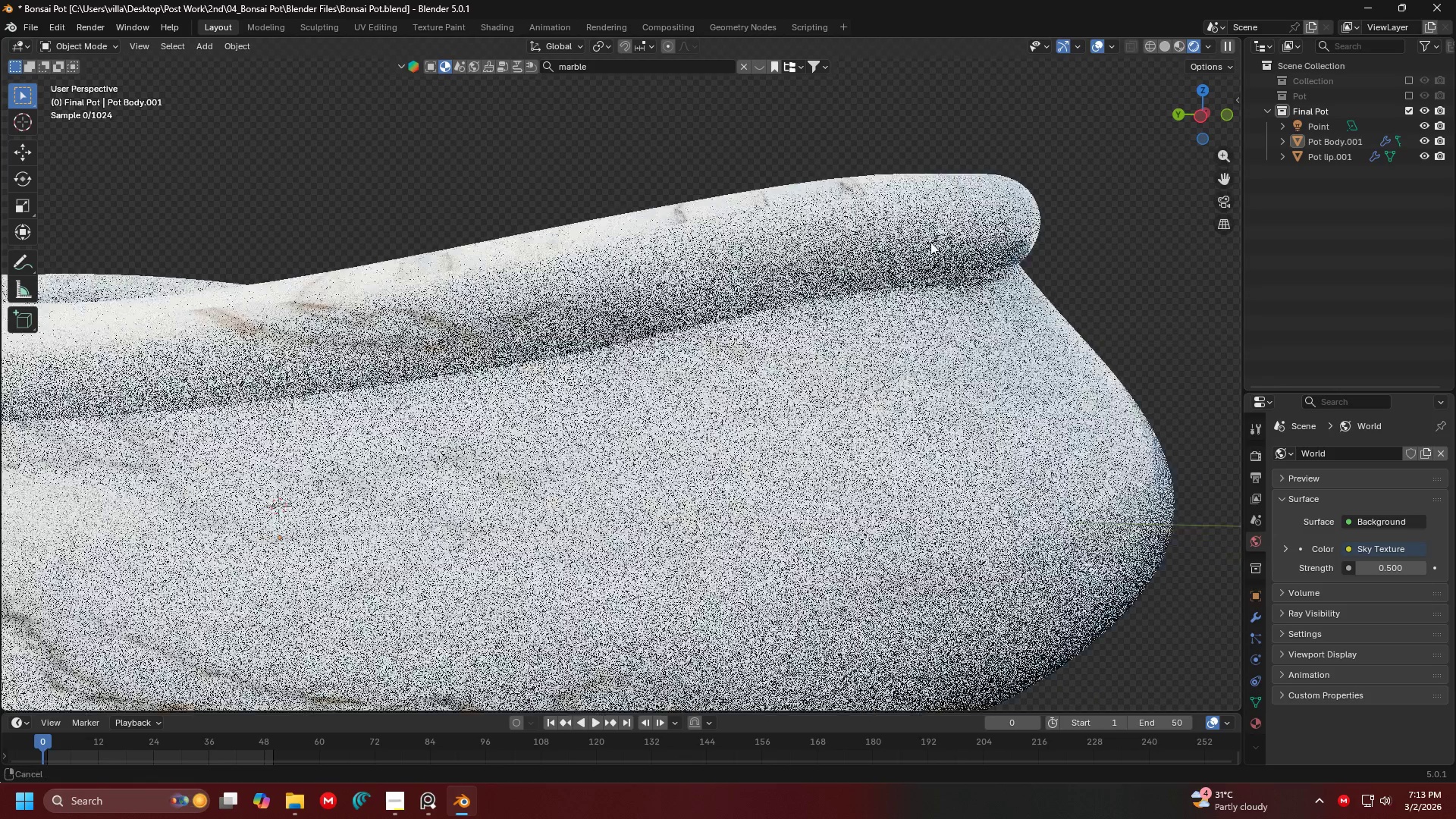 
scroll: coordinate [898, 236], scroll_direction: up, amount: 1.0
 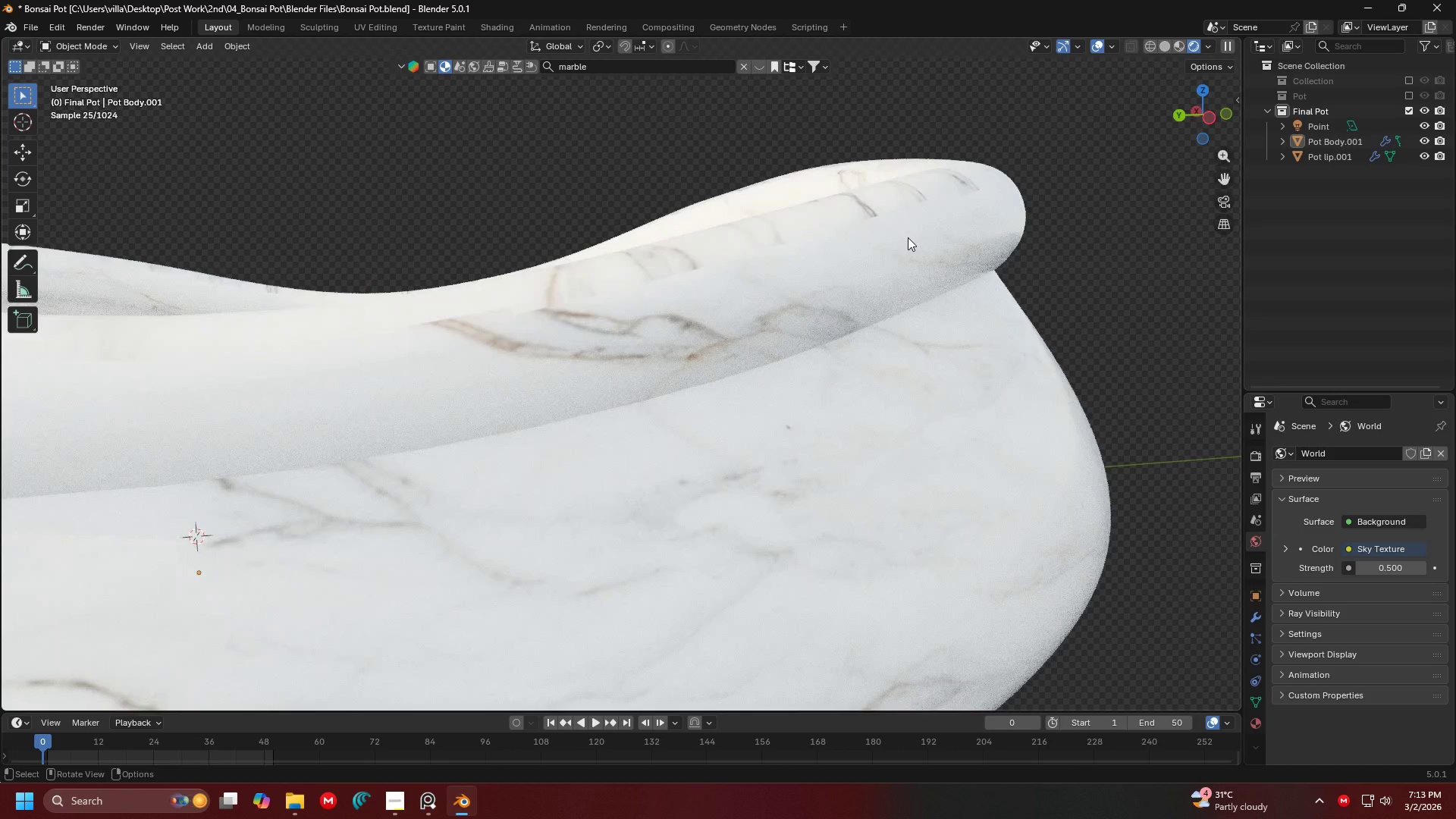 
scroll: coordinate [908, 237], scroll_direction: down, amount: 3.0
 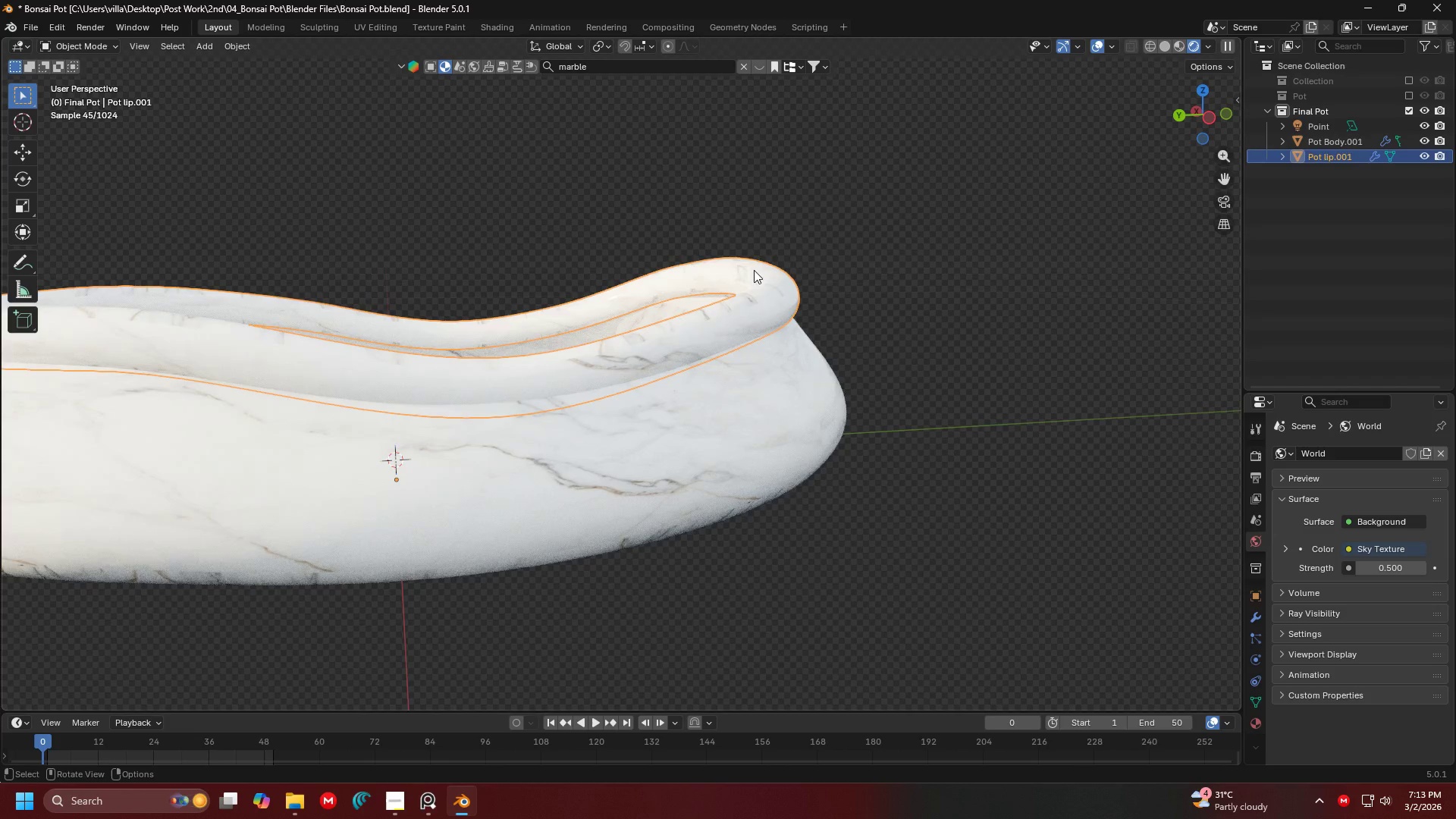 
double_click([765, 275])
 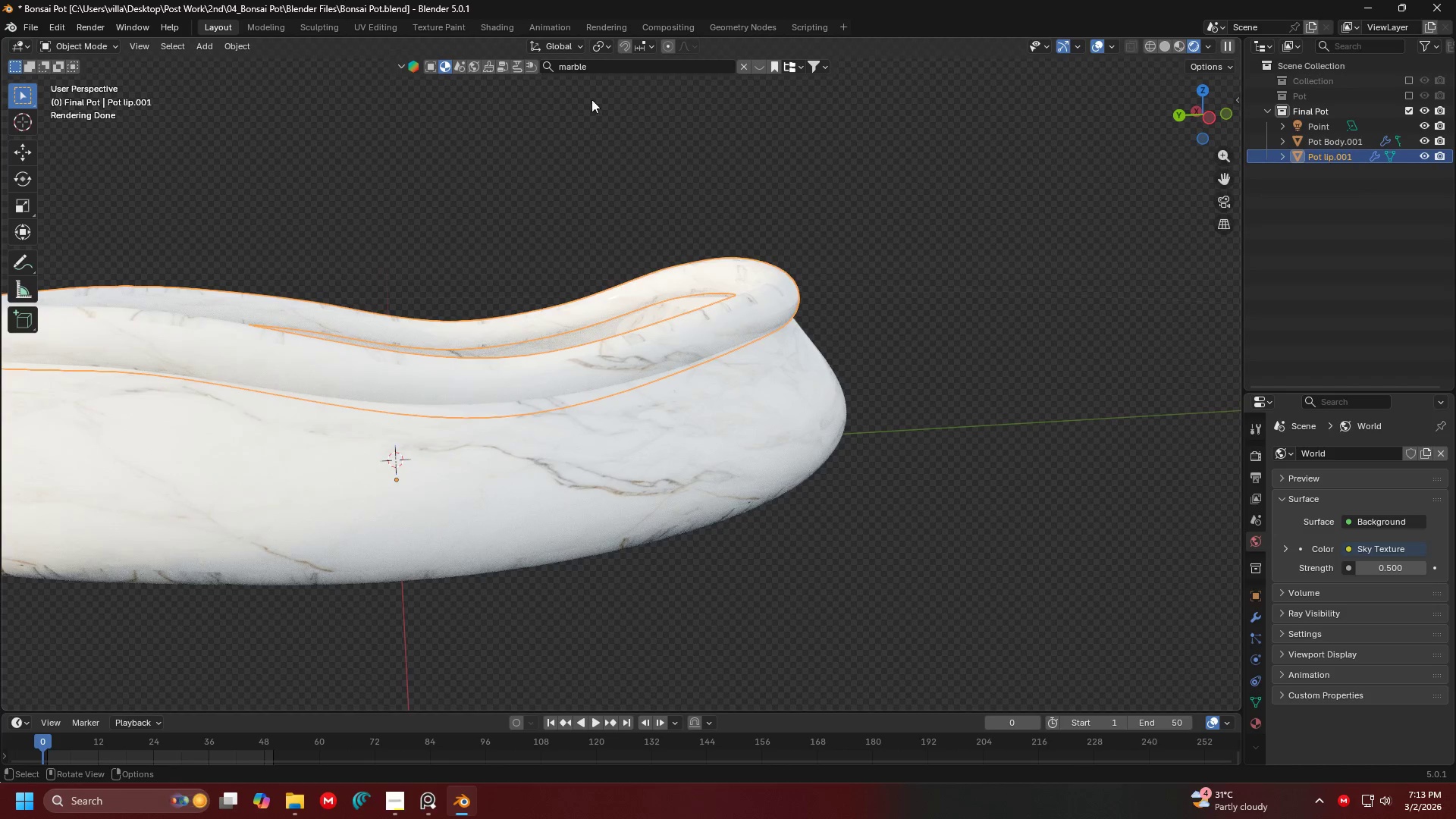 
left_click([580, 71])
 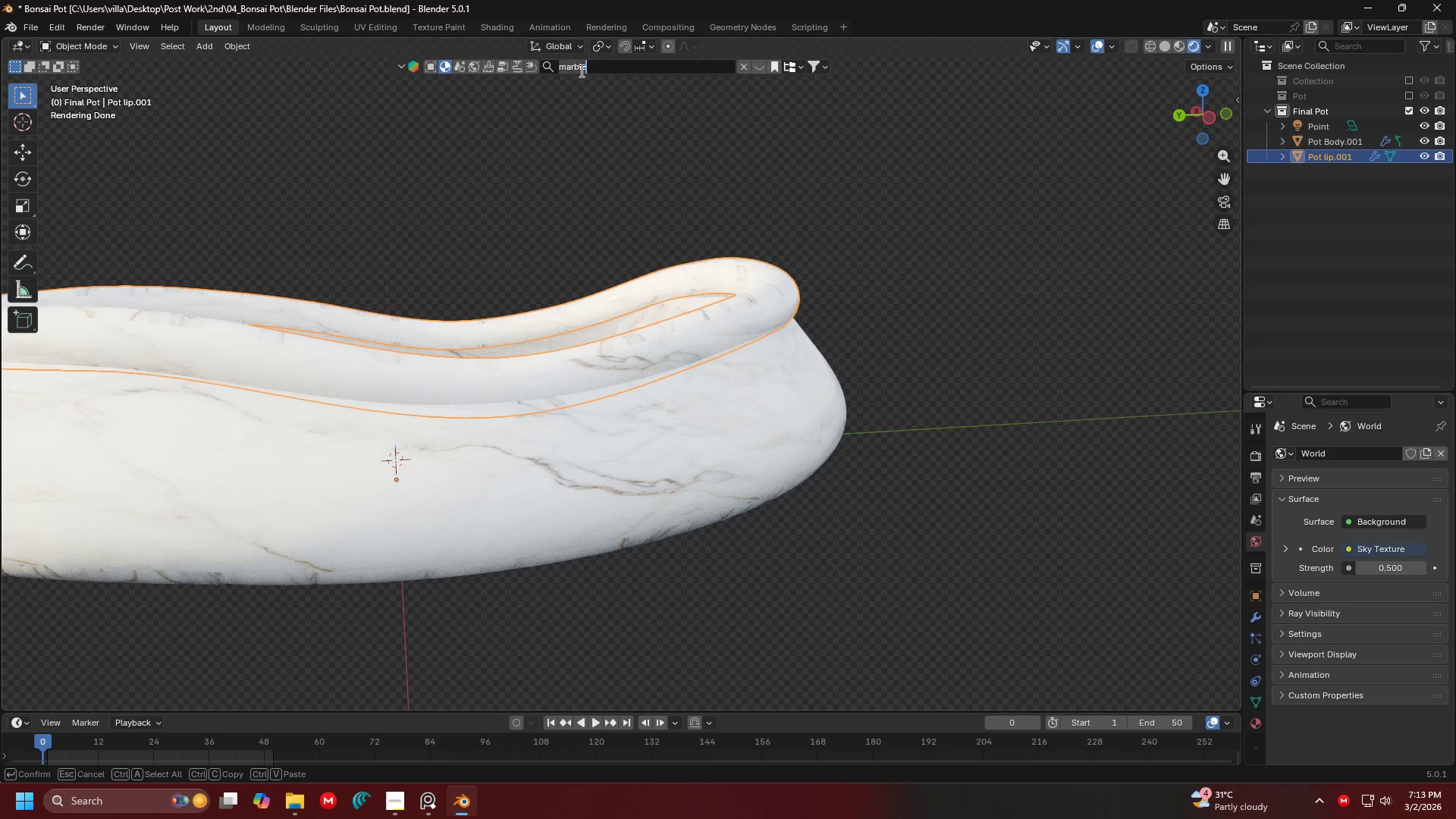 
type(plaster)
 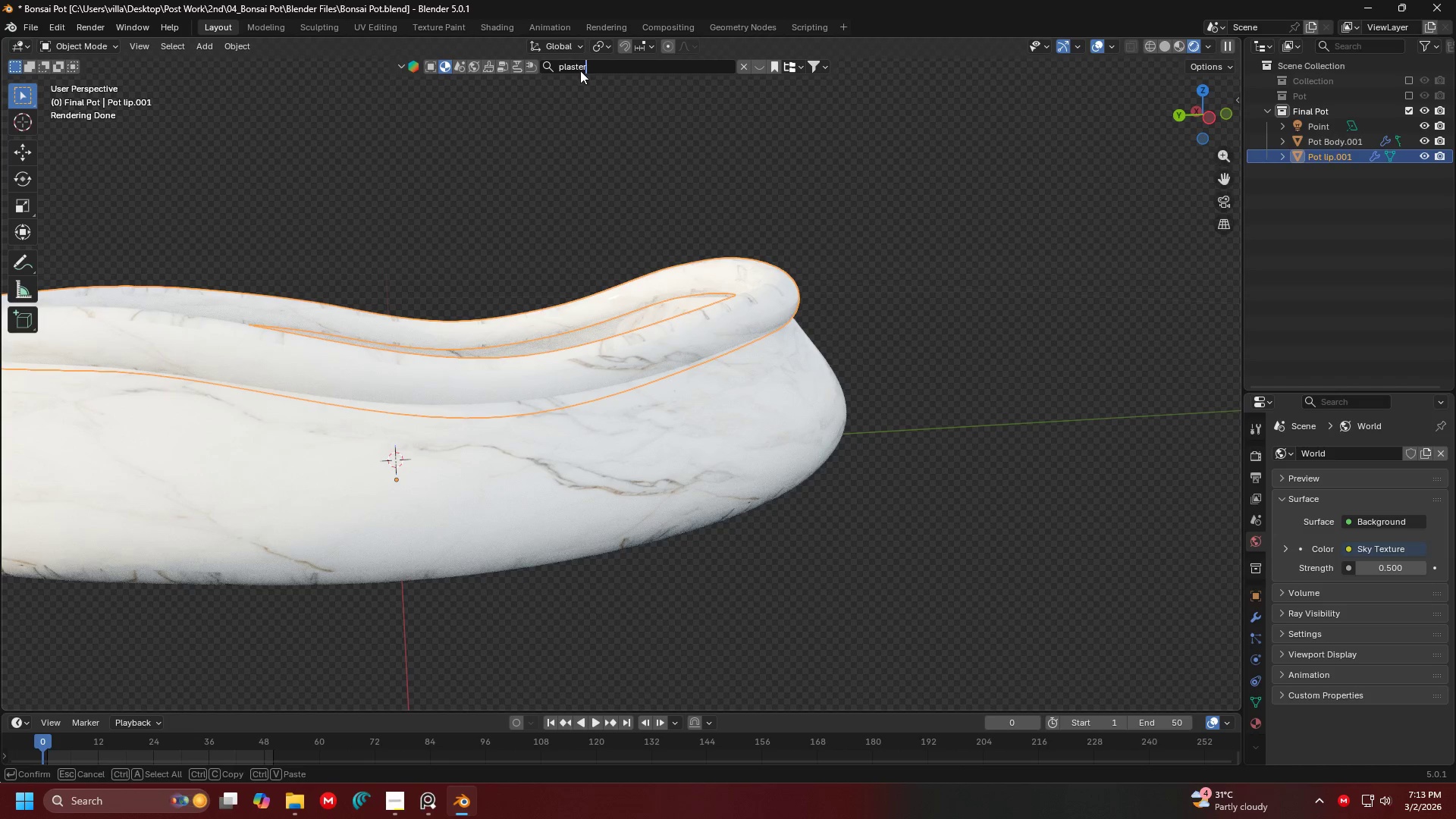 
key(Enter)
 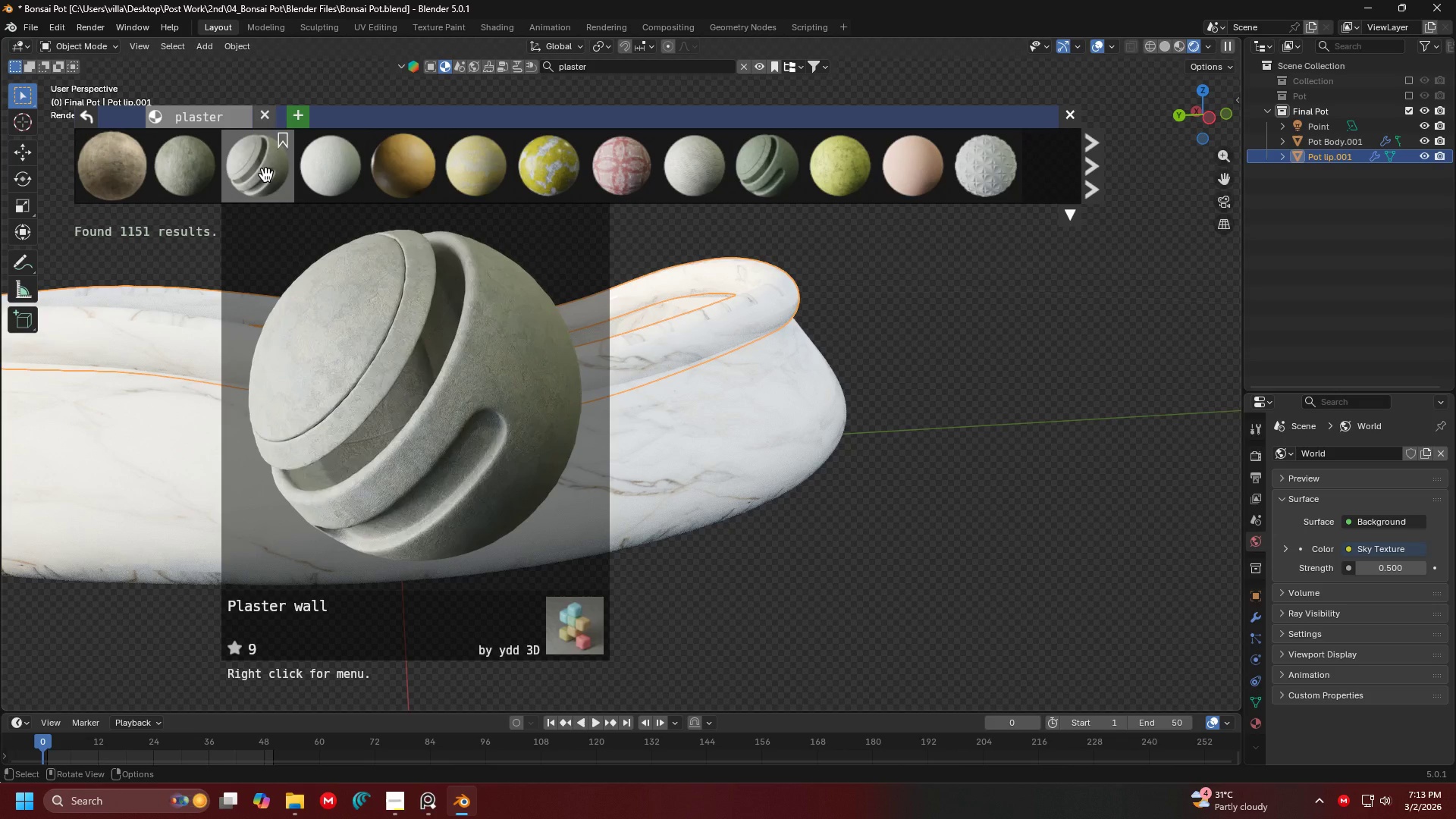 
wait(6.48)
 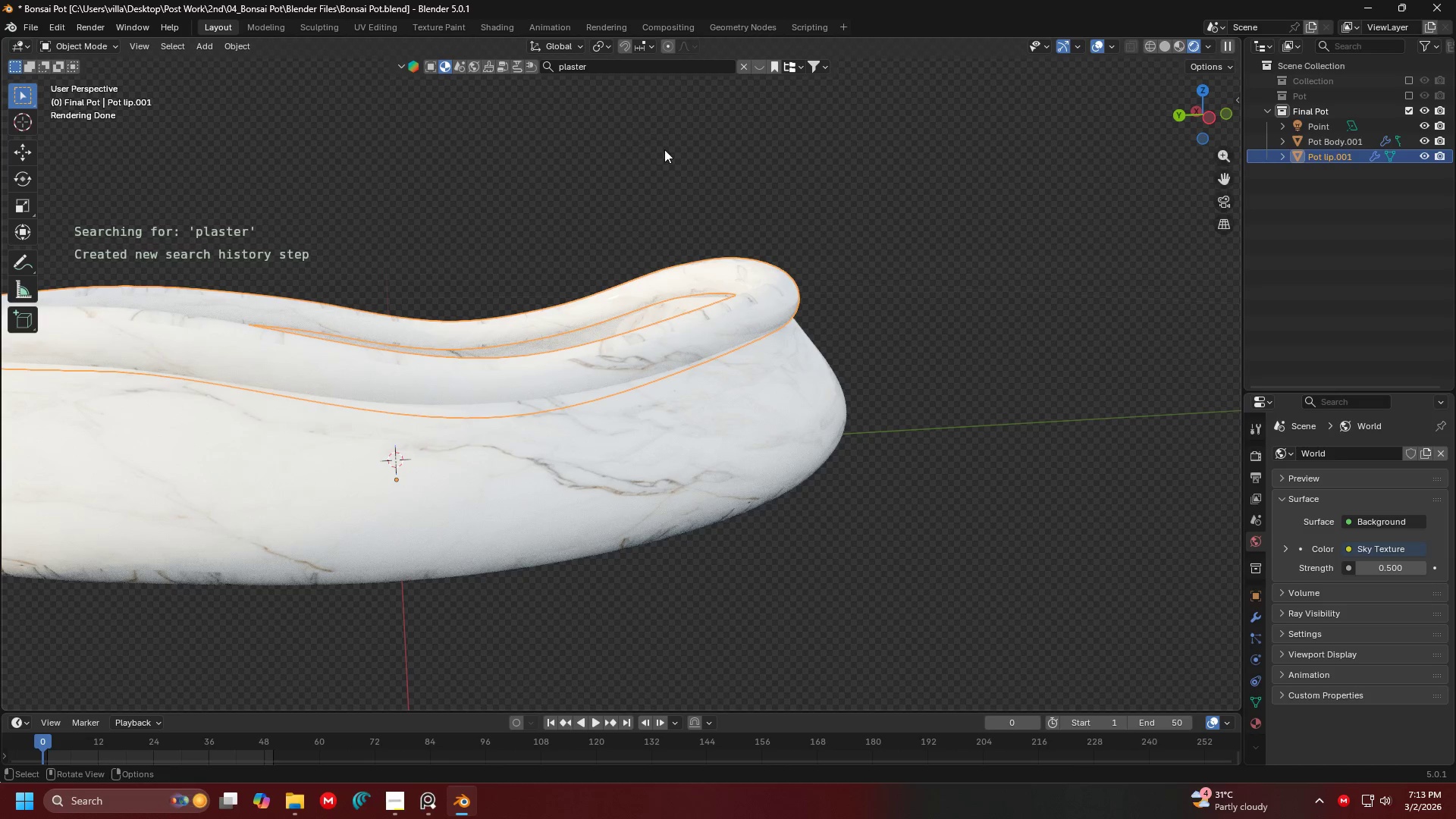 
left_click([280, 177])
 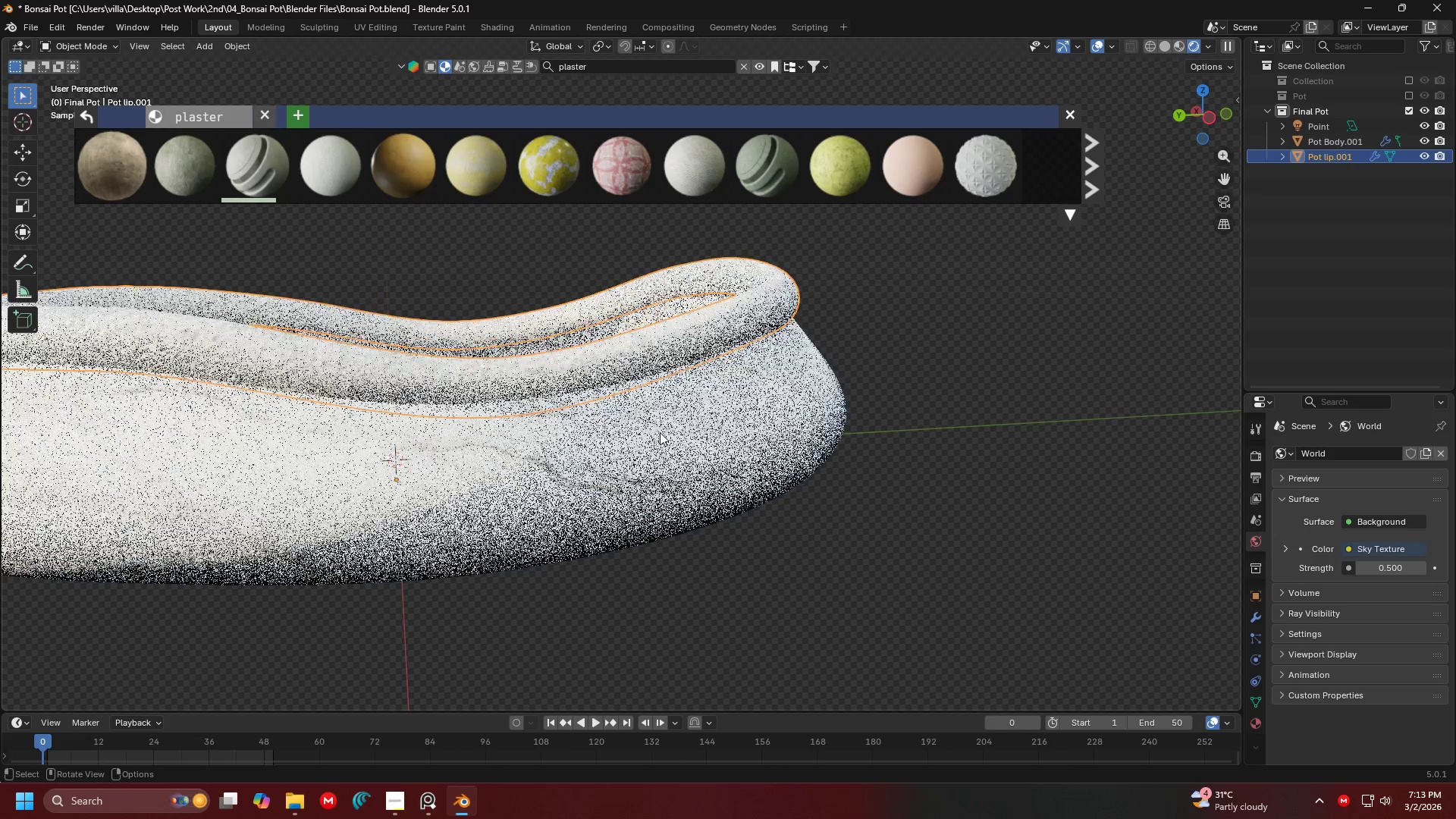 
scroll: coordinate [675, 368], scroll_direction: up, amount: 1.0
 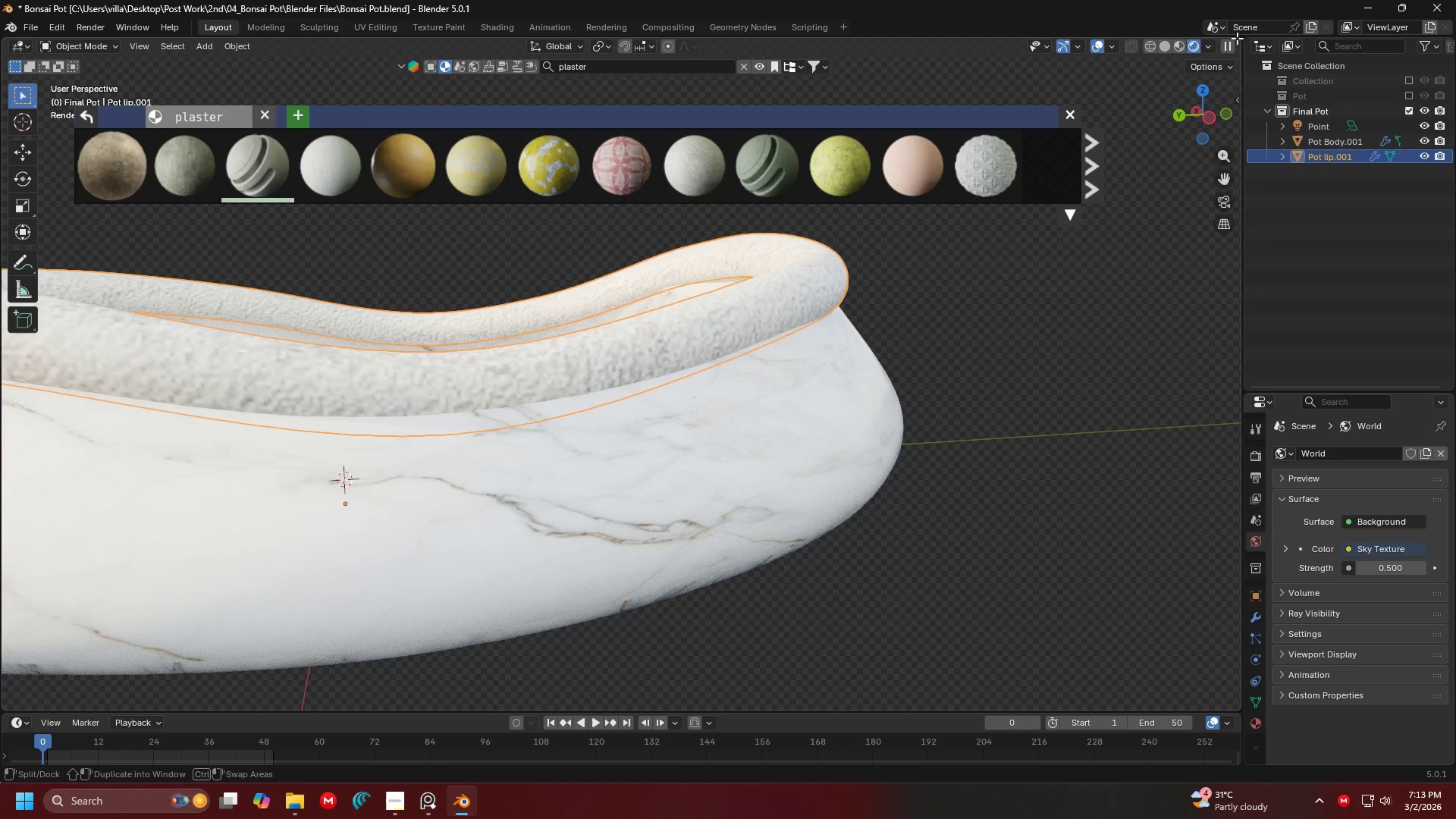 
left_click_drag(start_coordinate=[1241, 39], to_coordinate=[912, 81])
 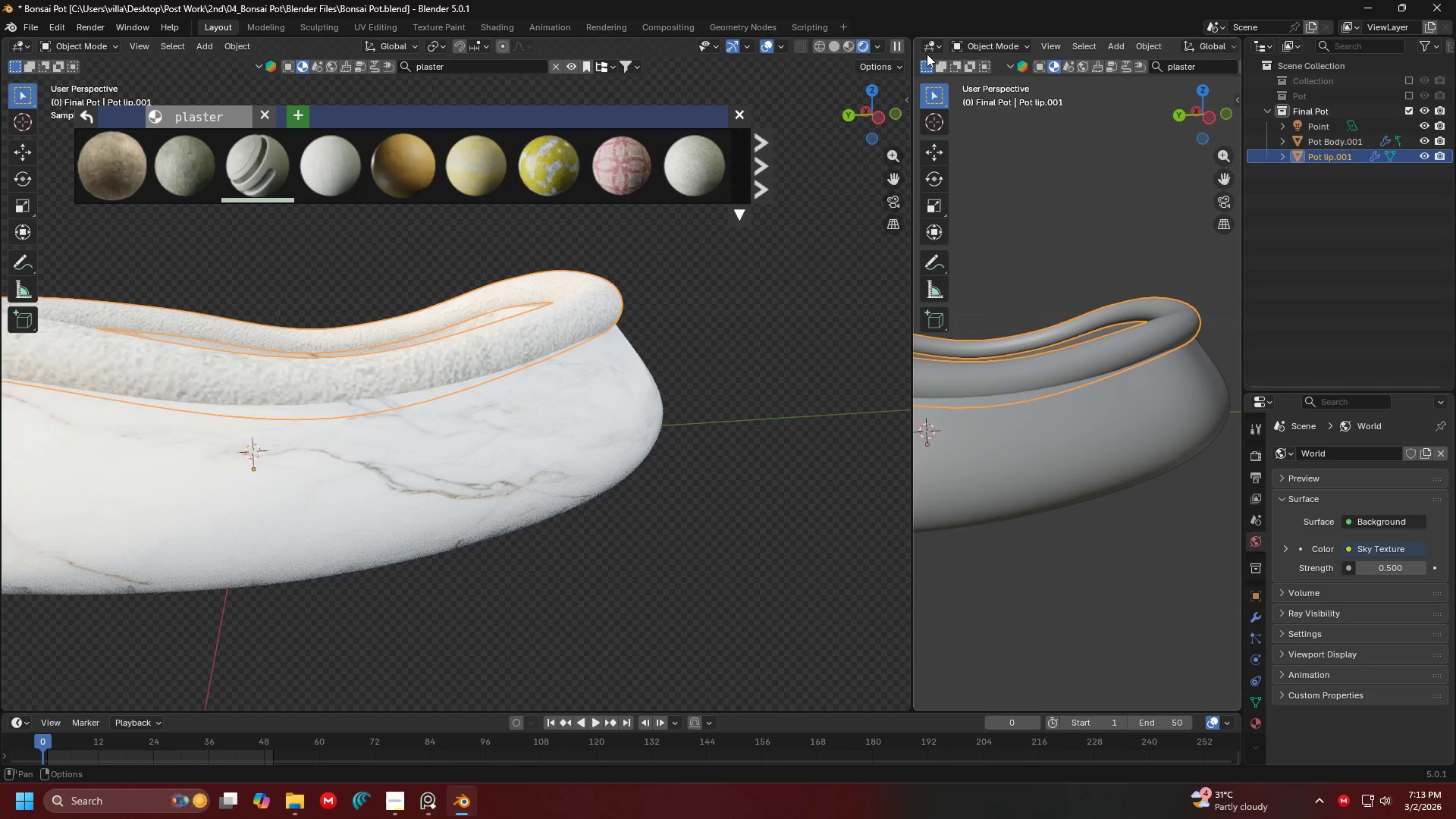 
left_click([928, 49])
 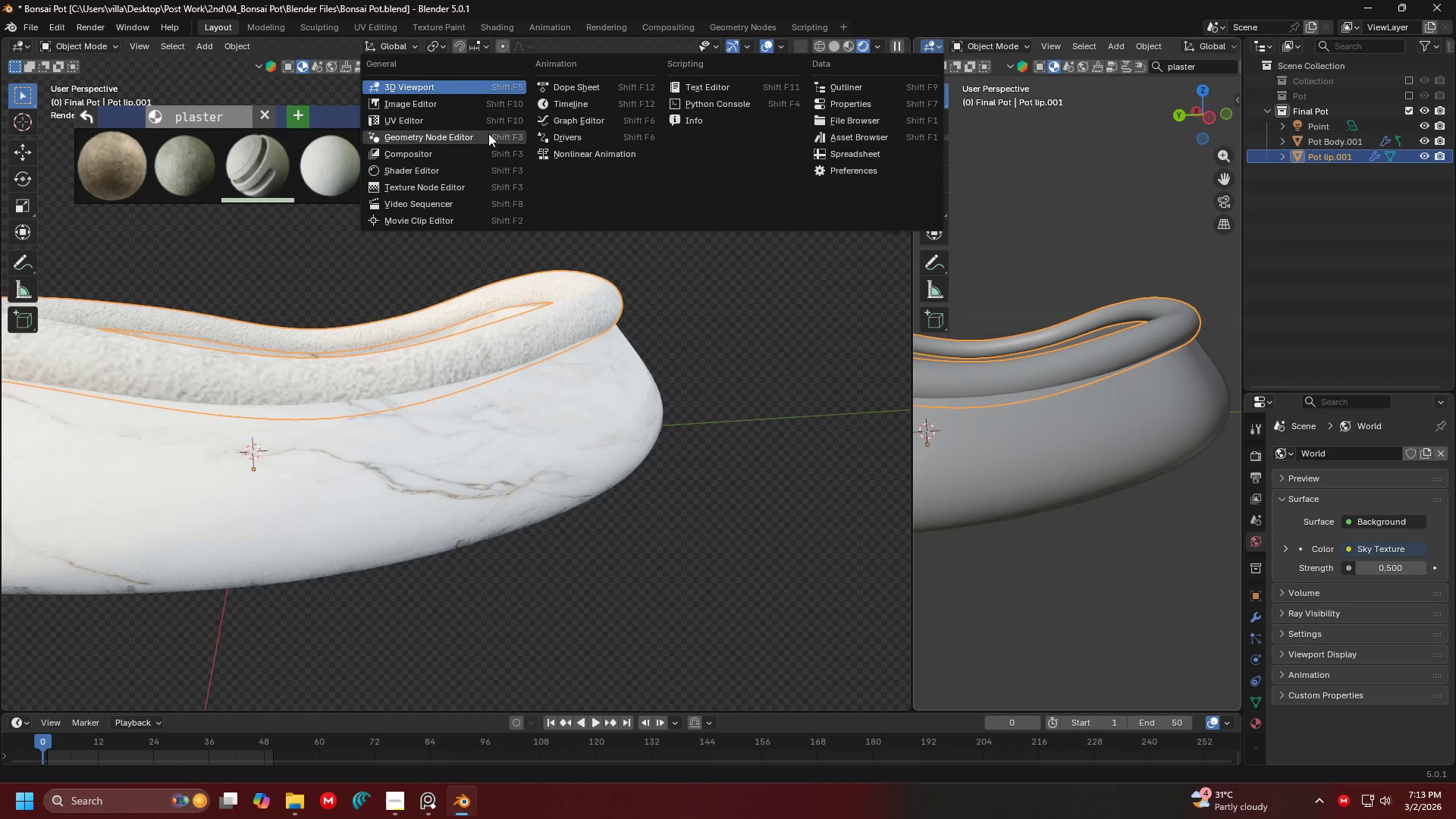 
left_click([438, 122])
 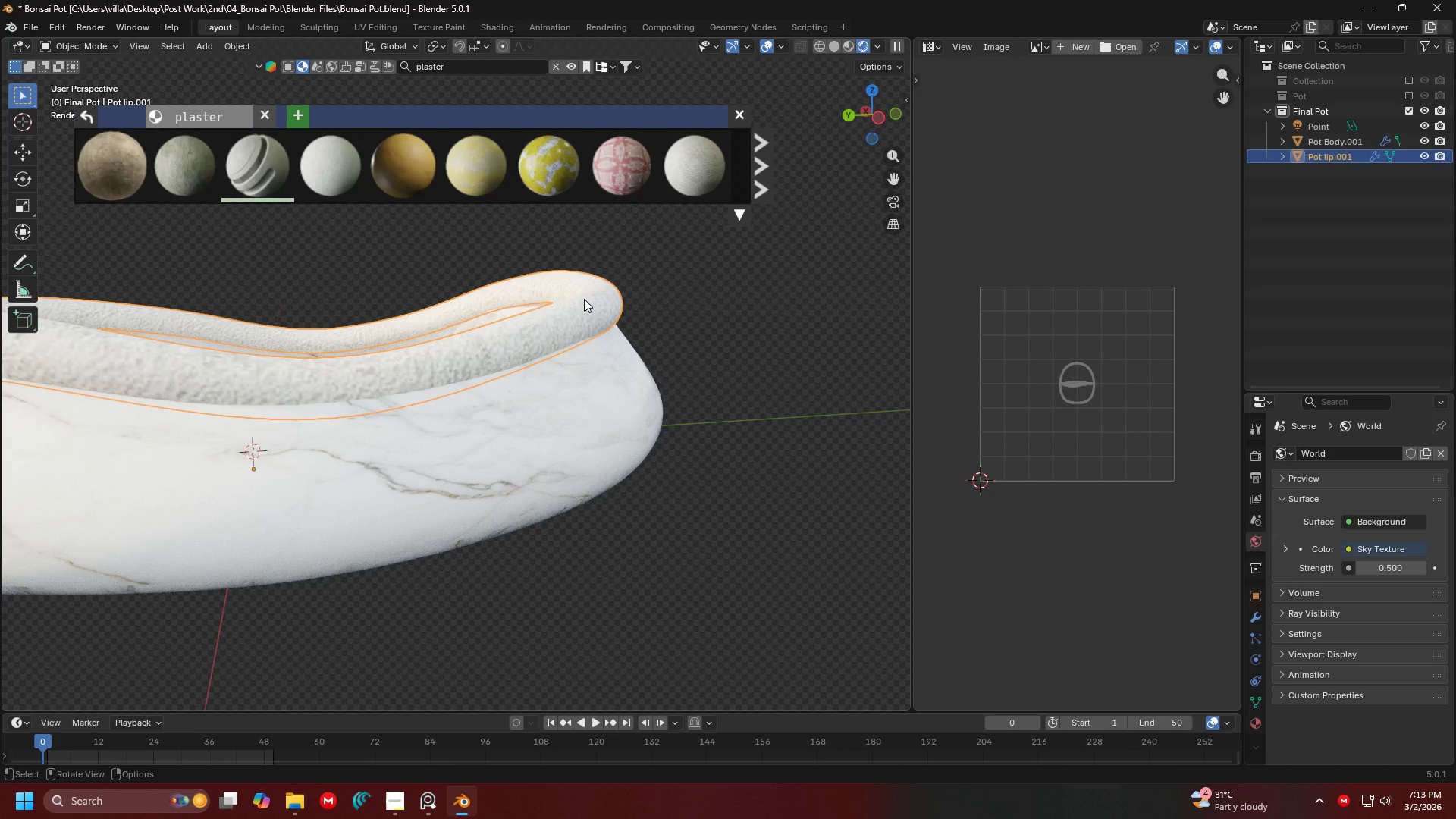 
key(Tab)
 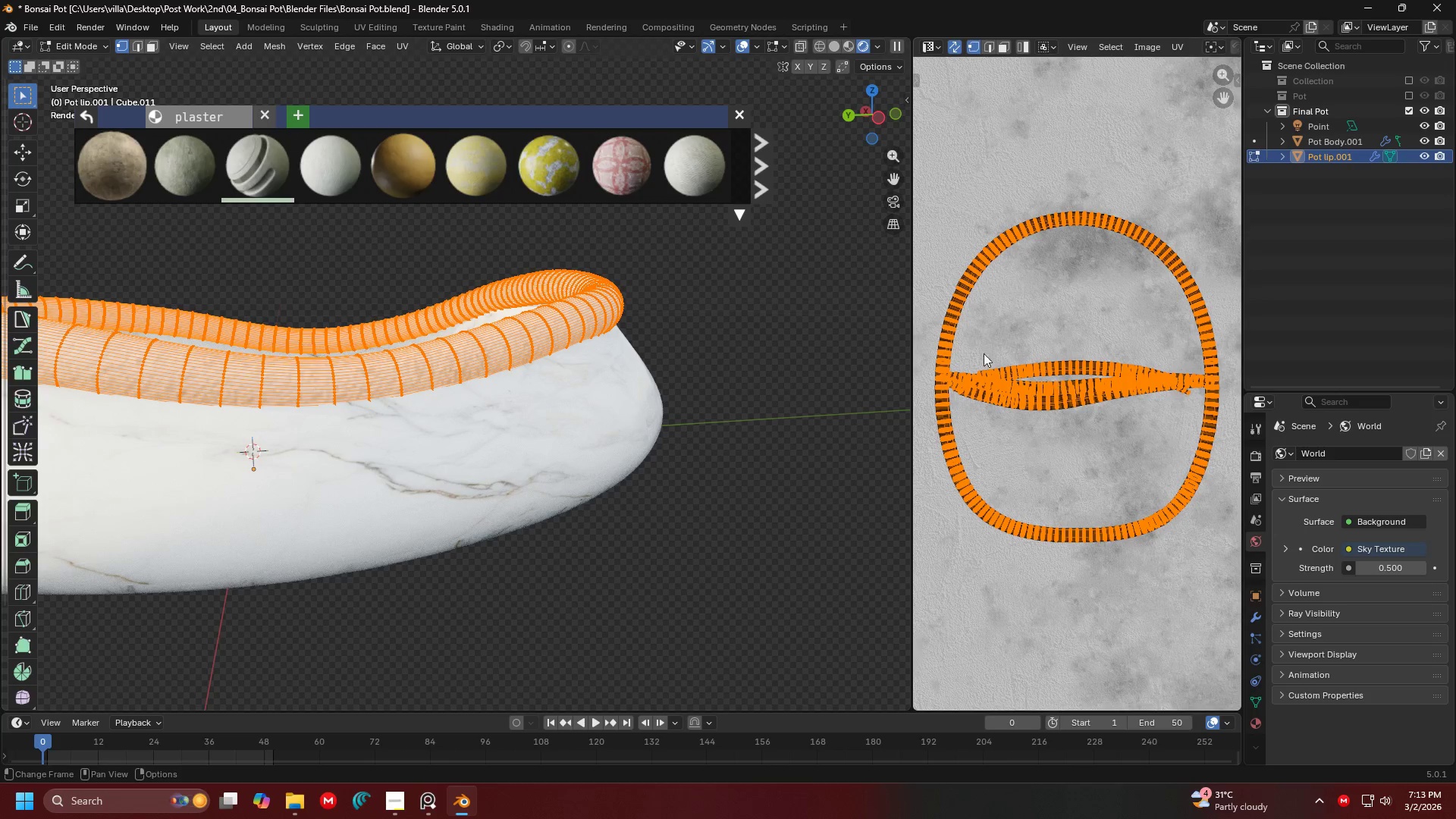 
type(aa)
 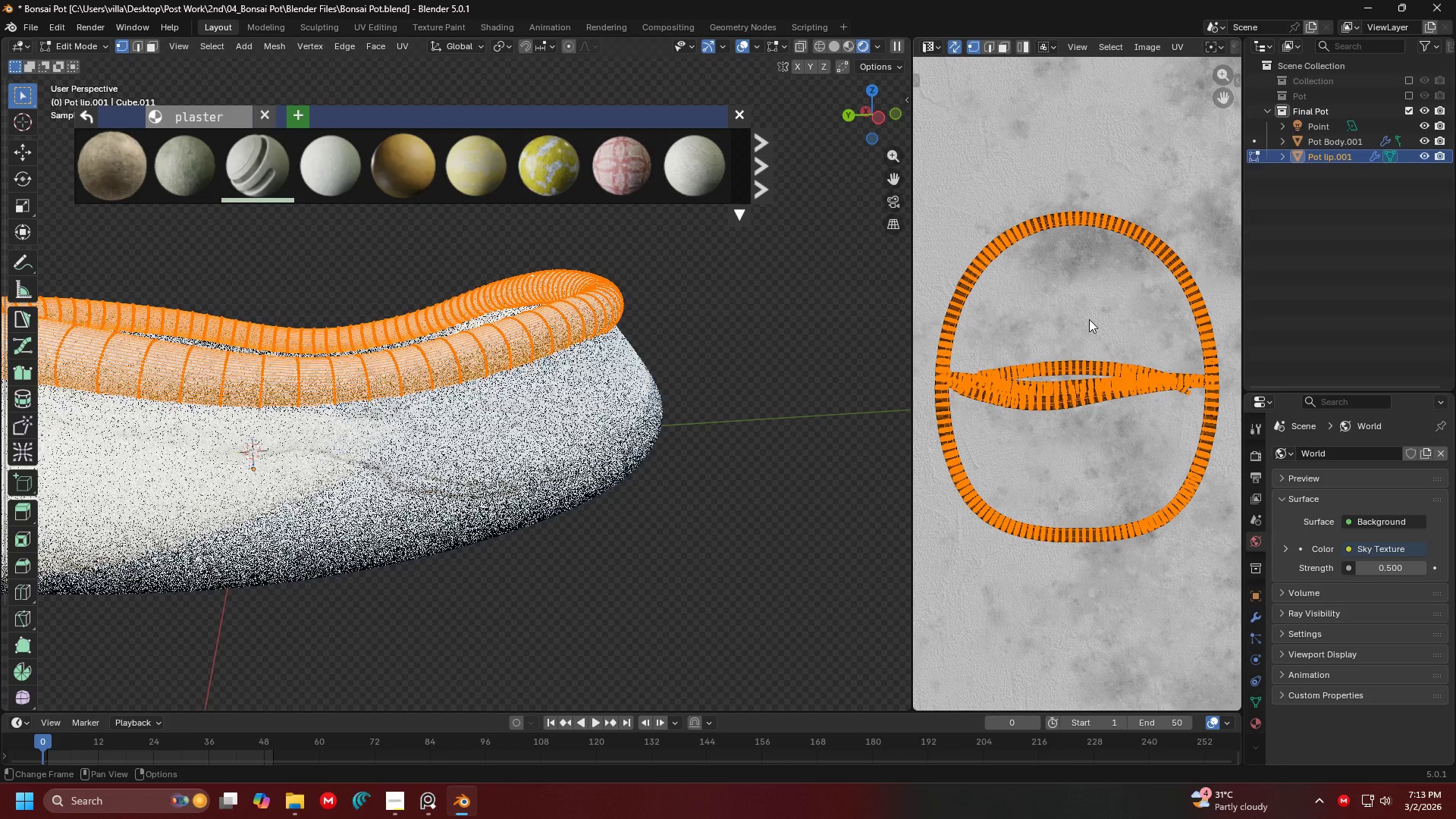 
scroll: coordinate [1089, 319], scroll_direction: down, amount: 6.0
 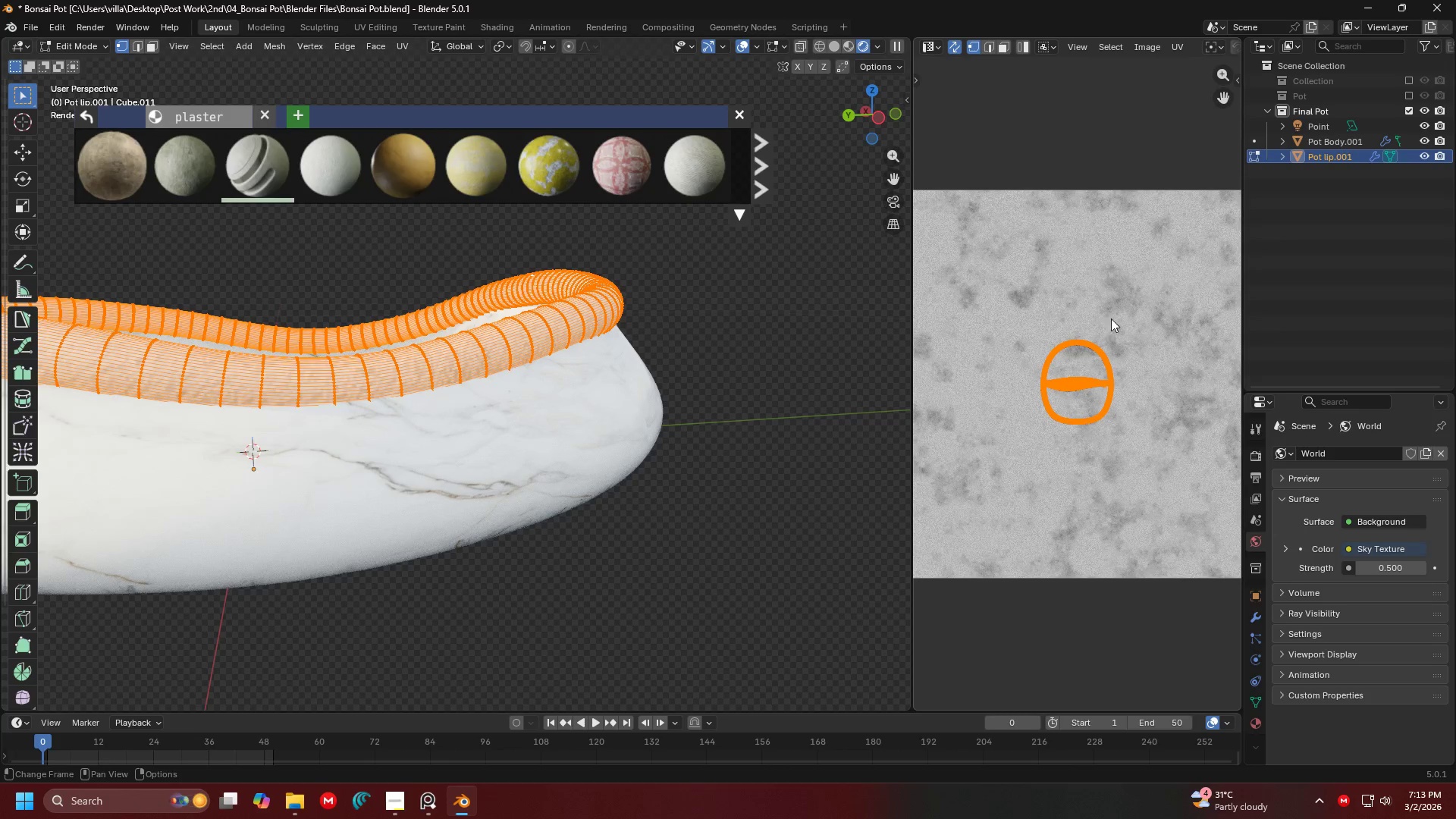 
key(S)
 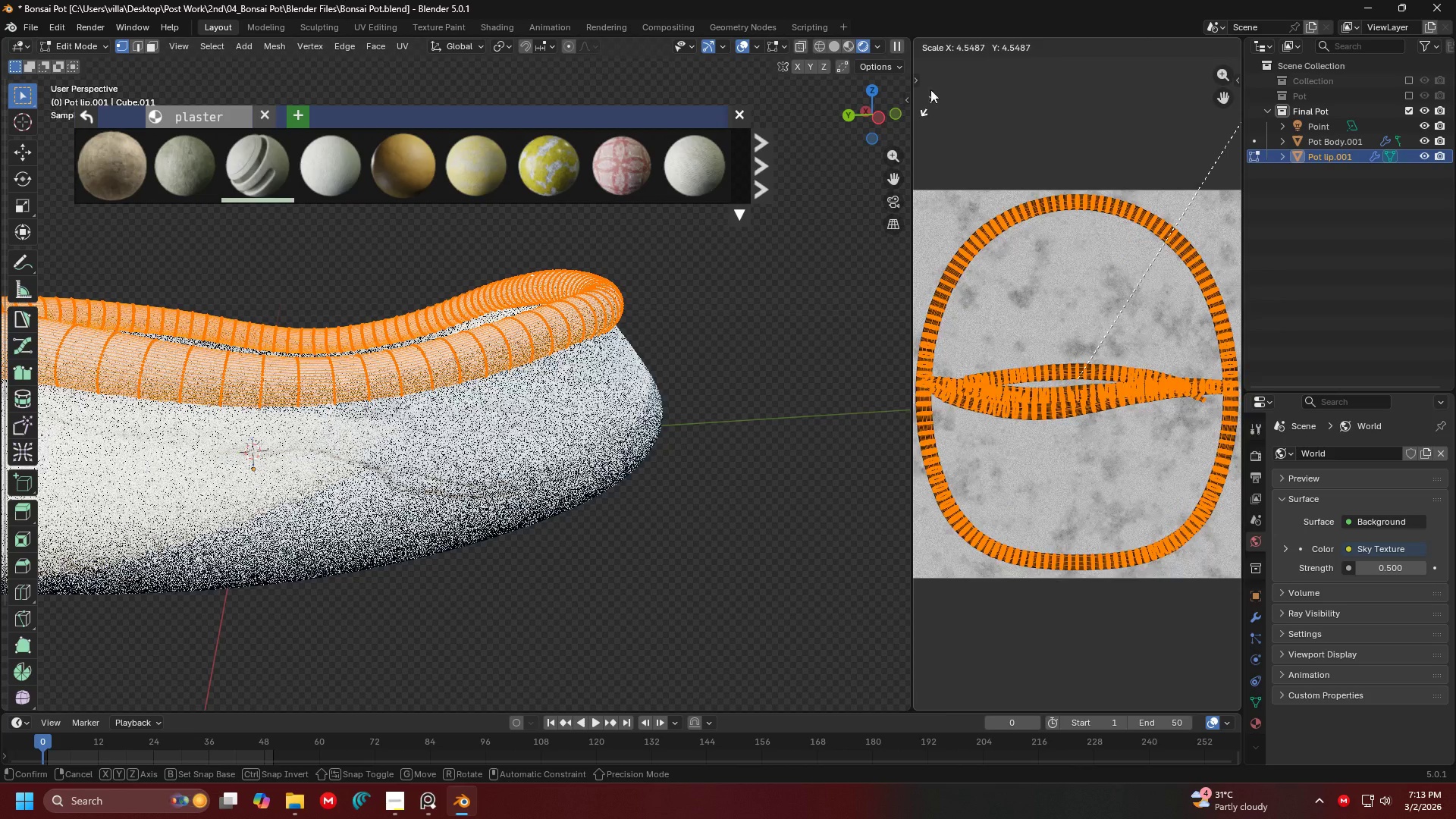 
left_click([946, 656])
 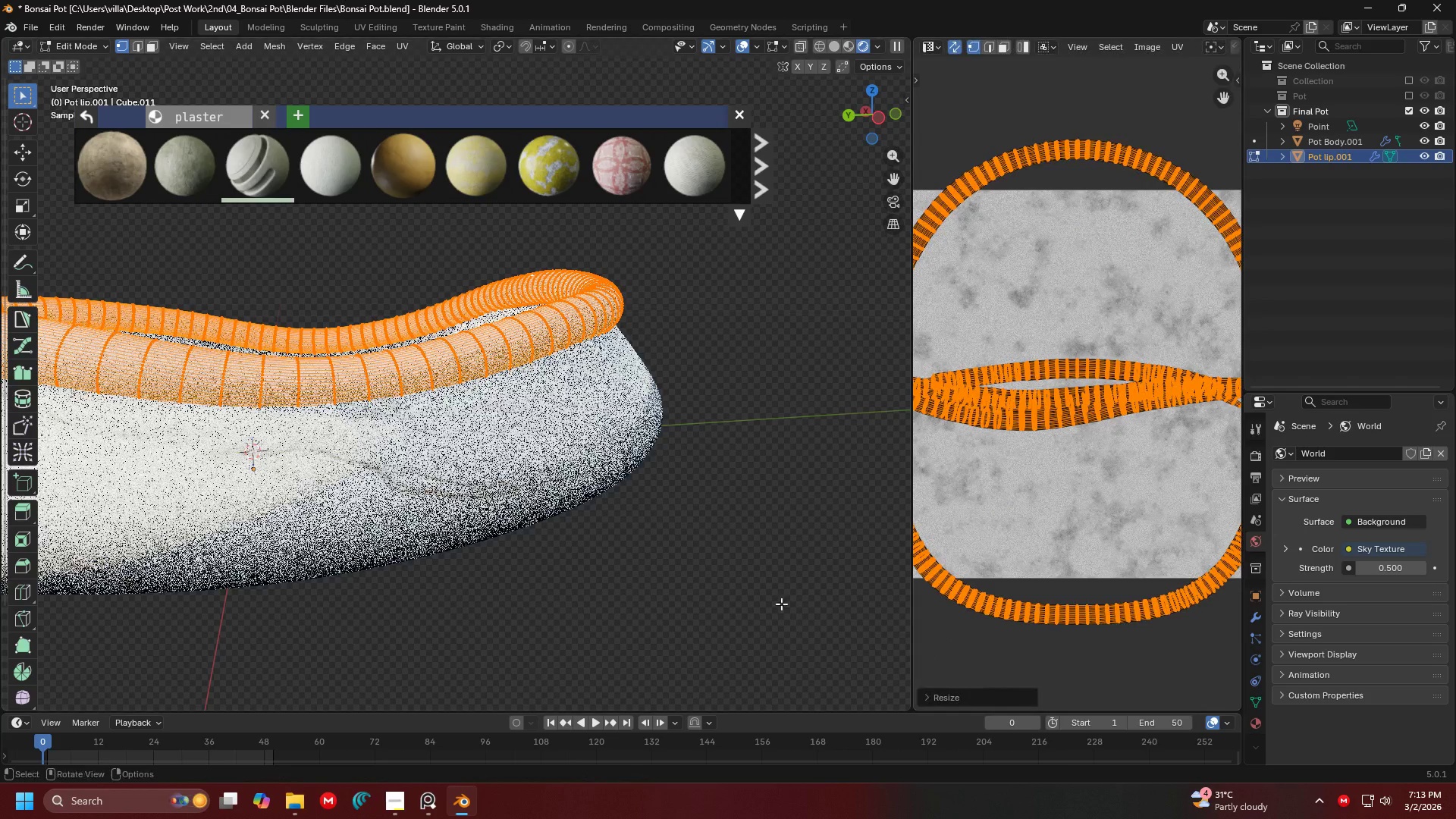 
hold_key(key=ShiftLeft, duration=0.45)
 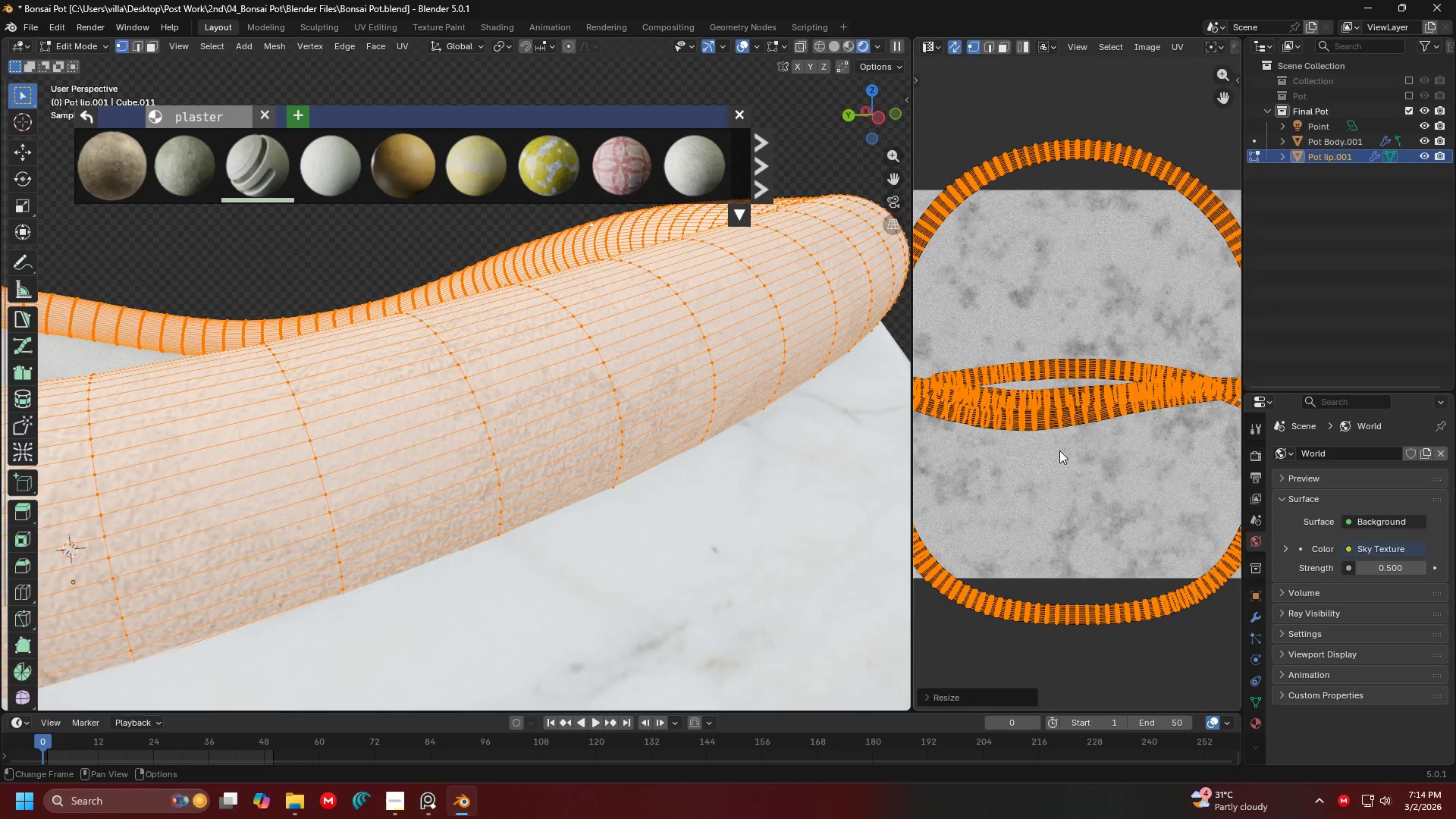 
scroll: coordinate [516, 419], scroll_direction: up, amount: 3.0
 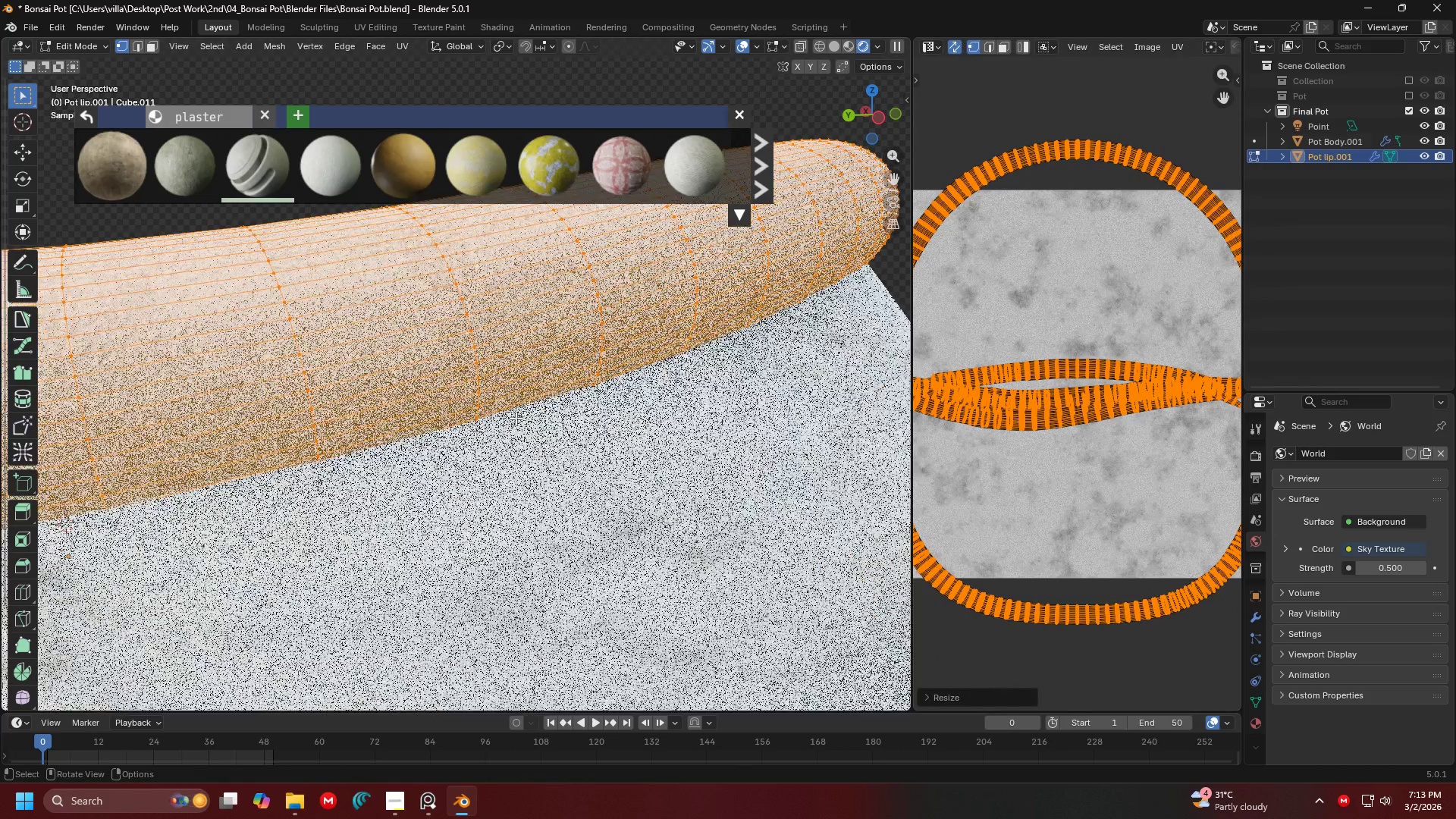 
key(S)
 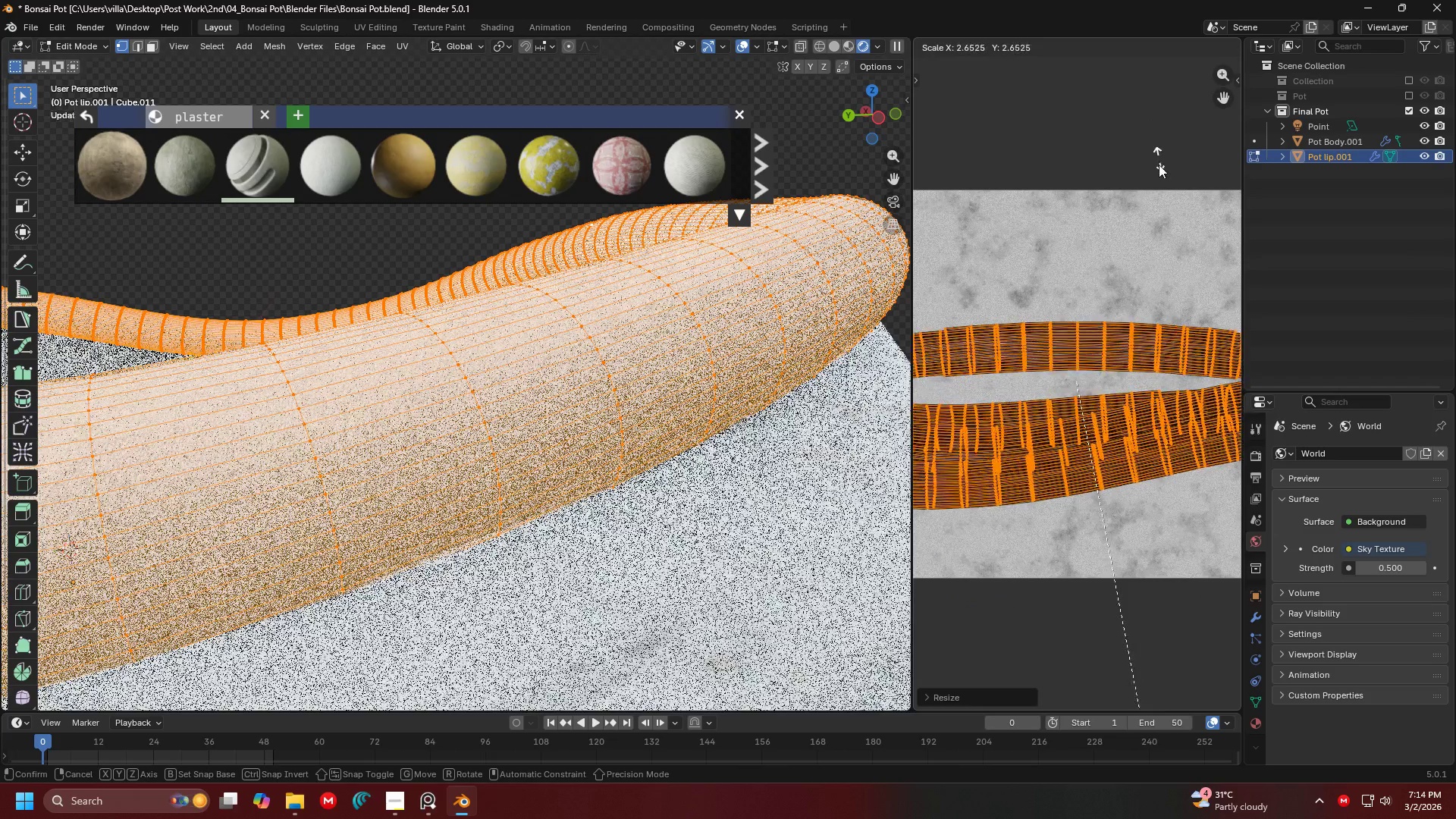 
left_click([1153, 246])
 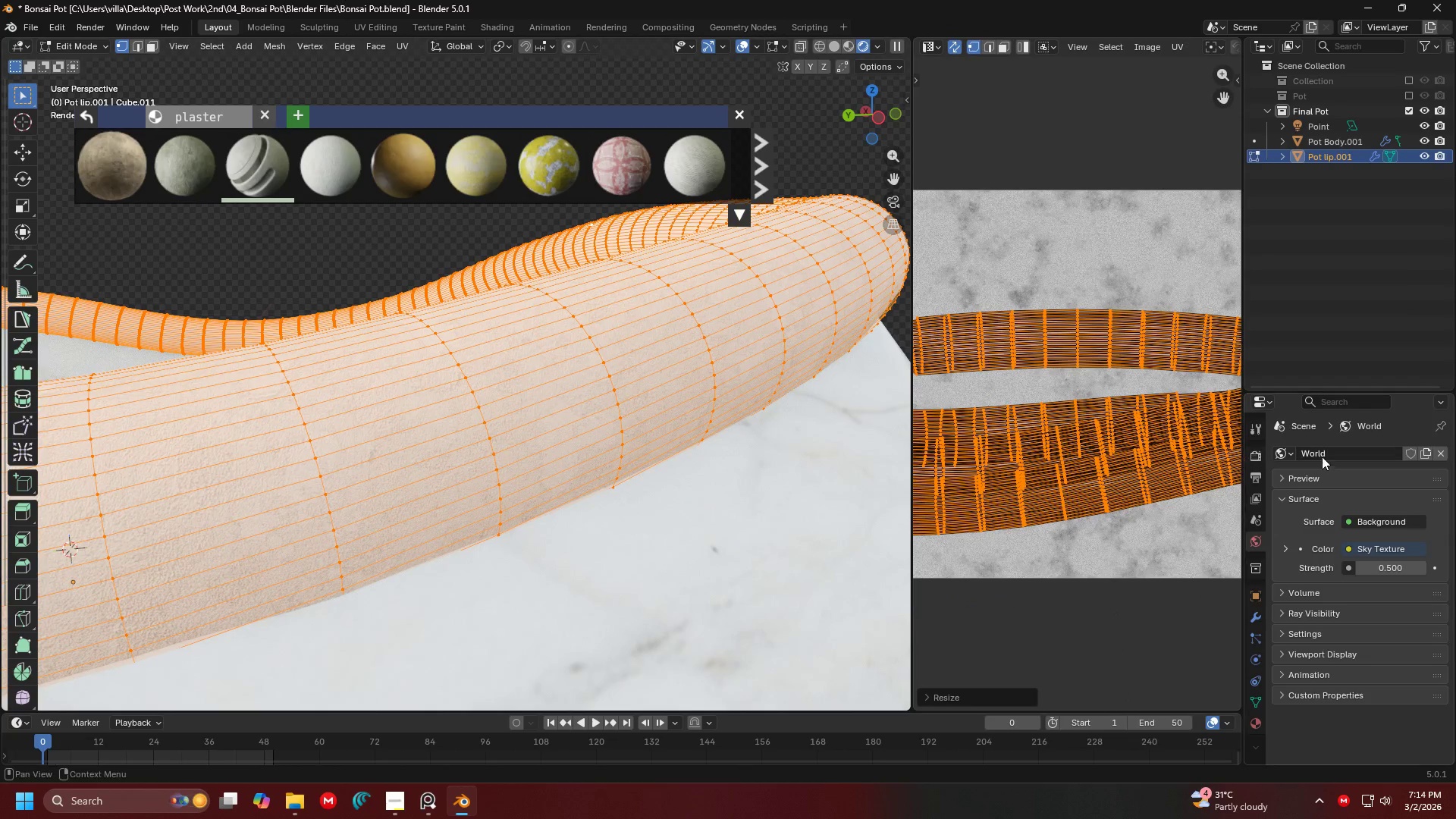 
key(S)
 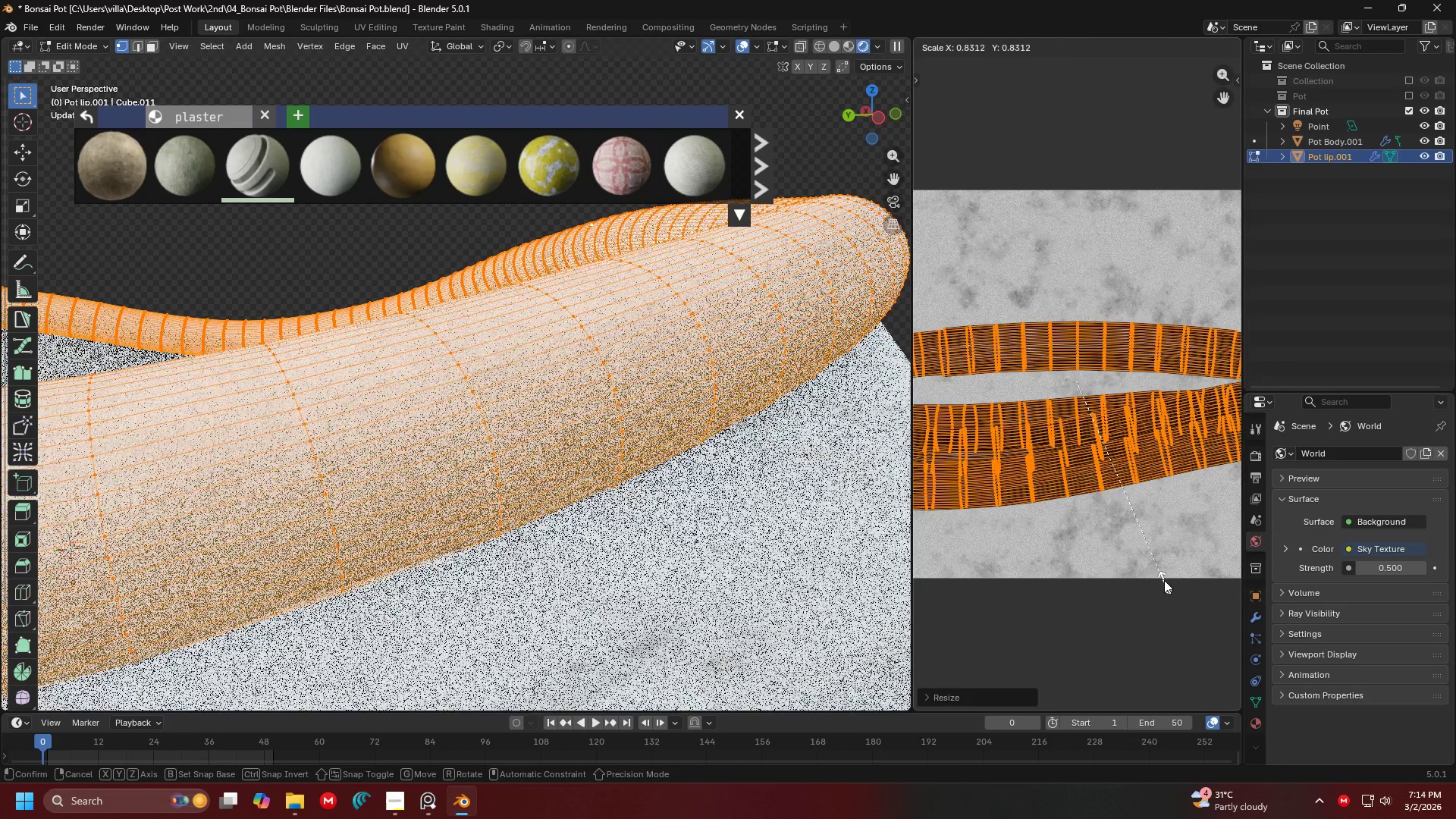 
left_click([1159, 563])
 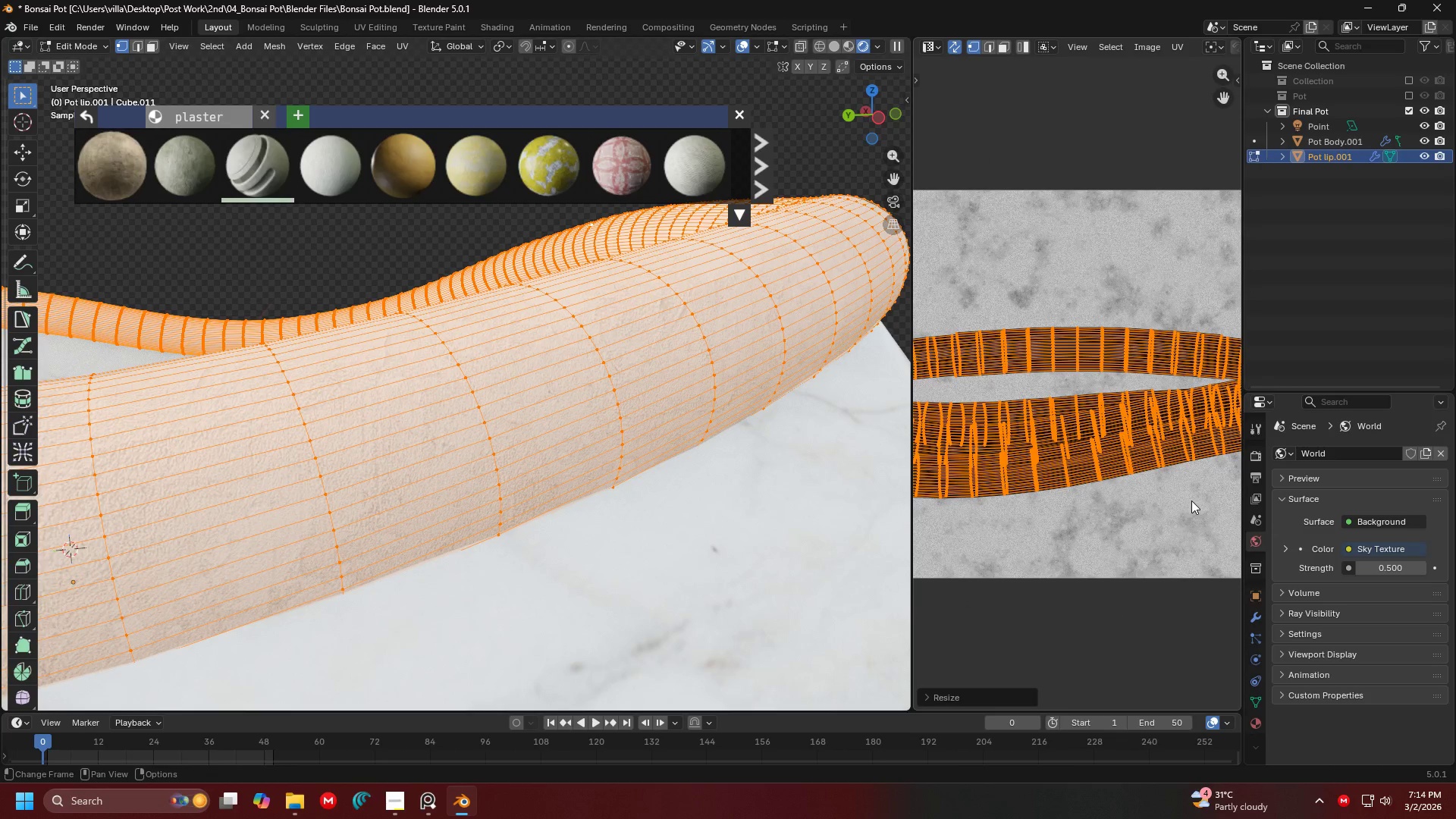 
scroll: coordinate [1312, 529], scroll_direction: down, amount: 6.0
 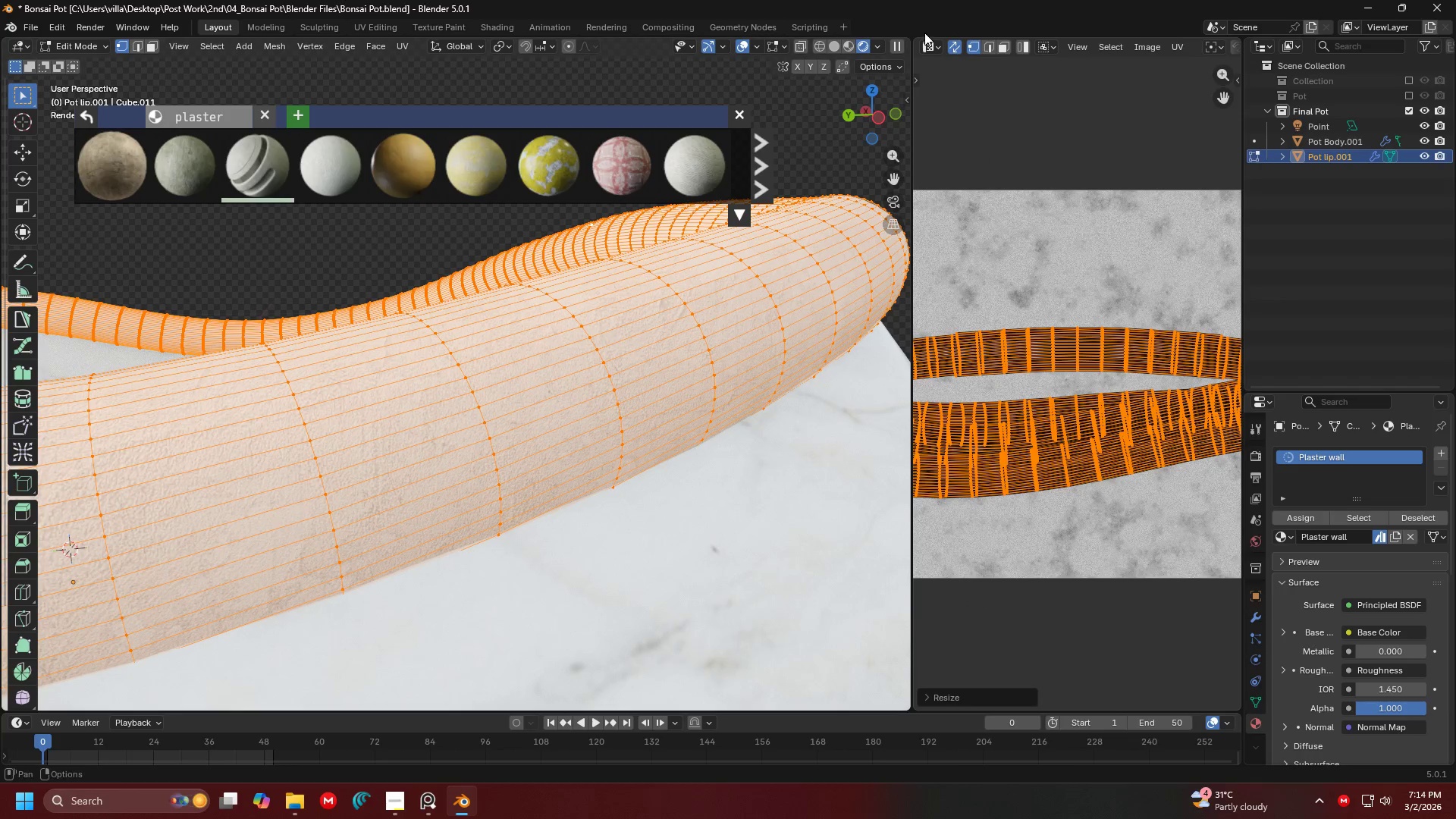 
double_click([929, 45])
 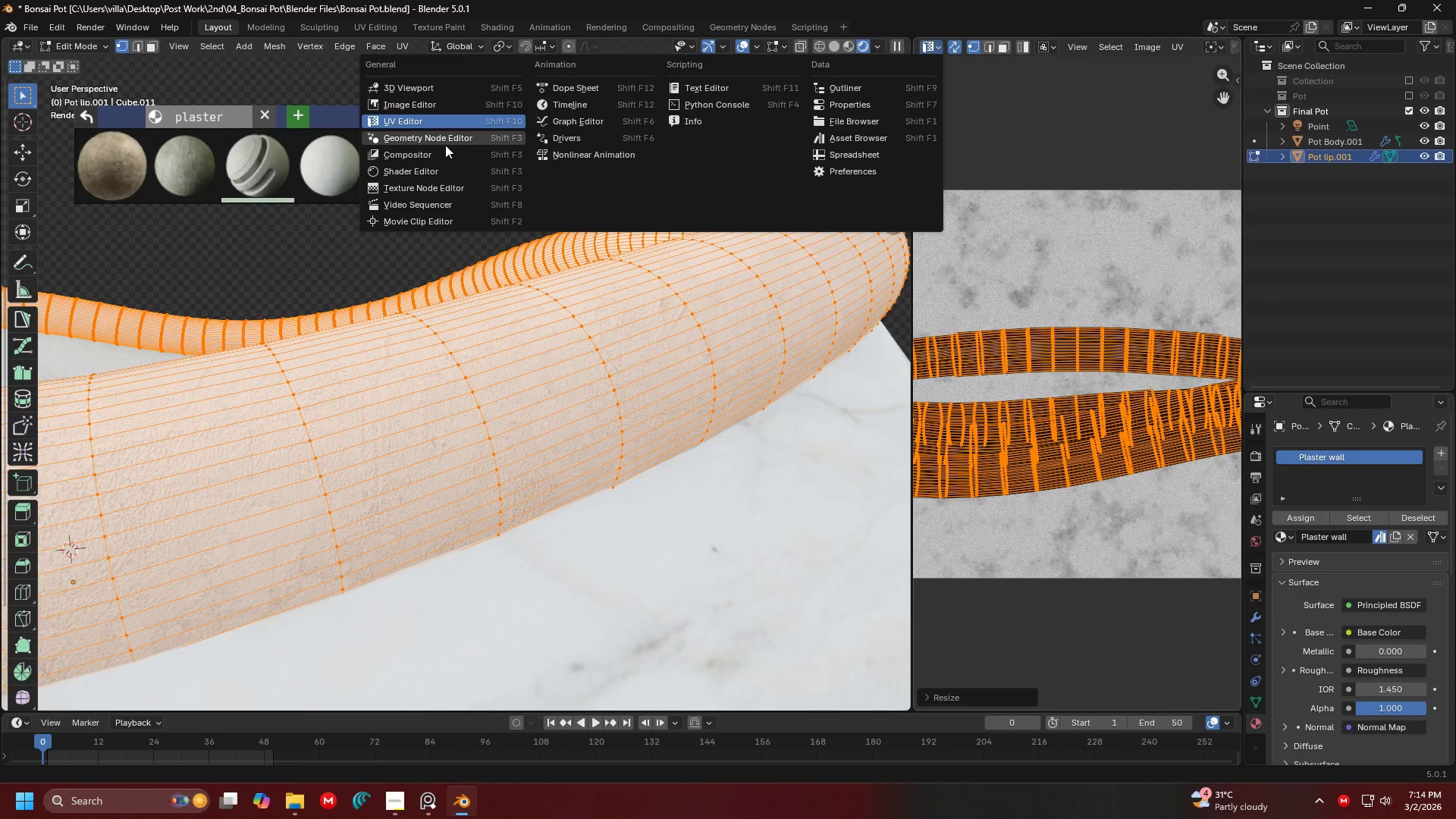 
left_click([1045, 114])
 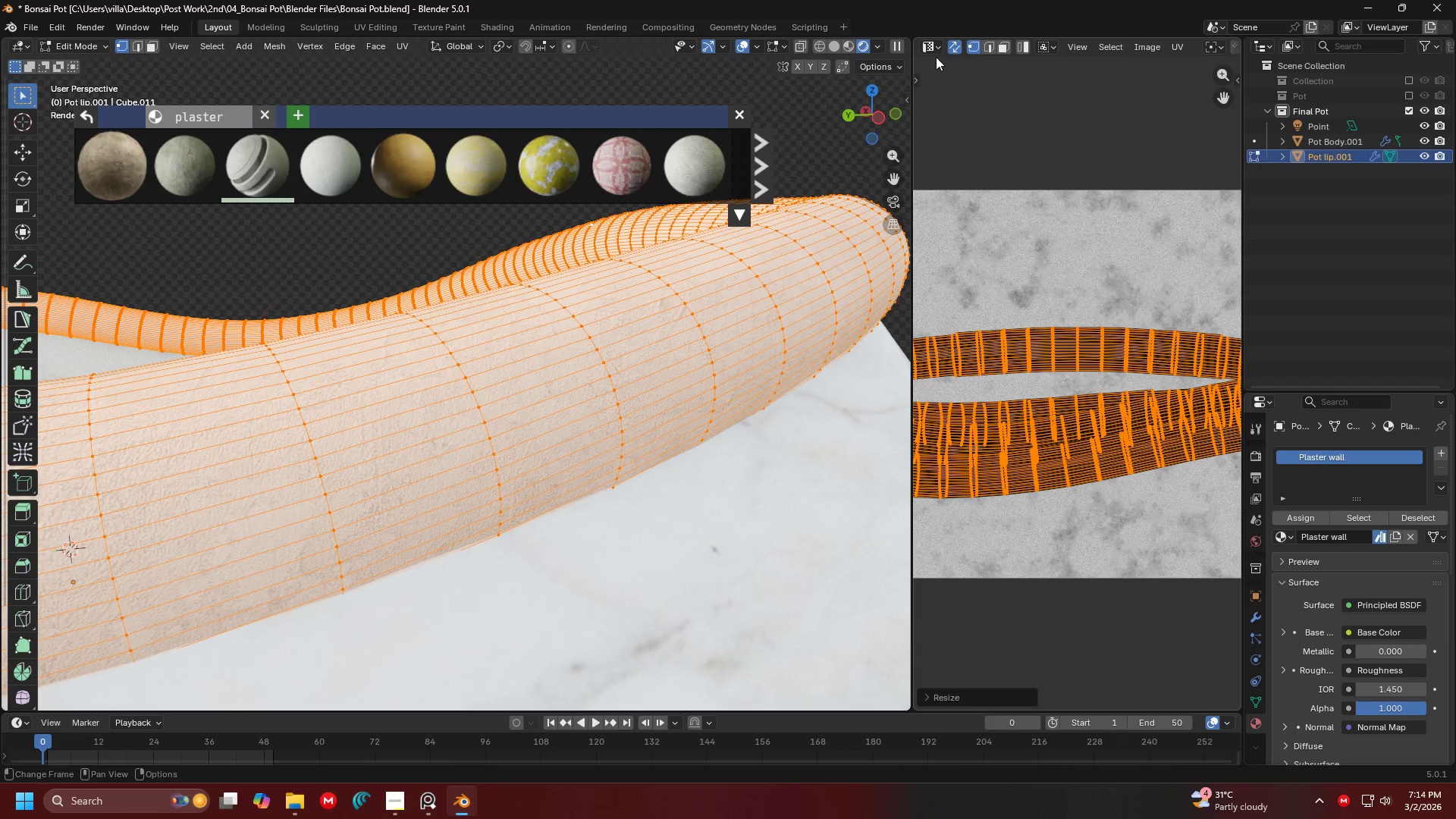 
left_click([930, 47])
 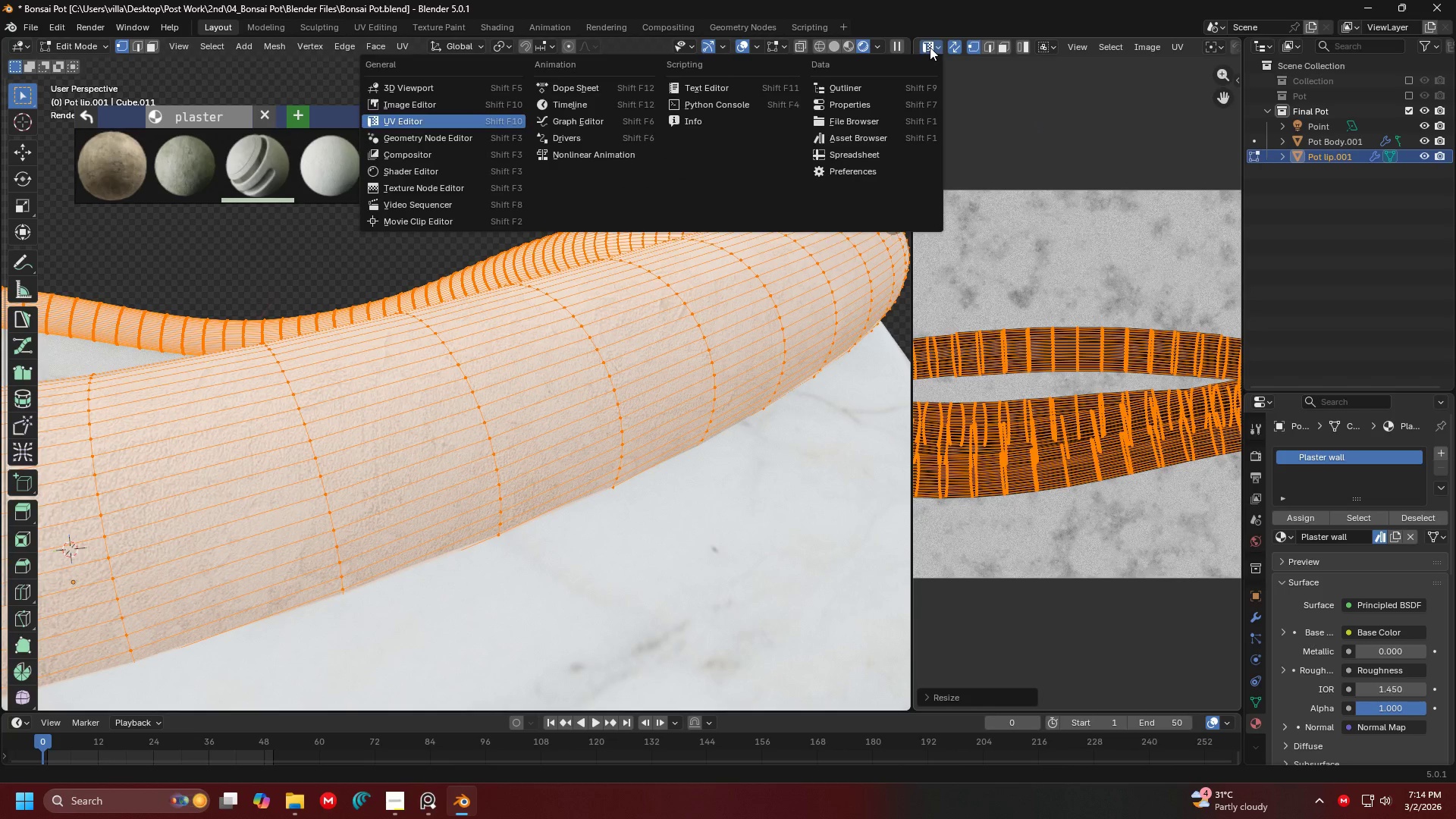 
left_click([930, 47])
 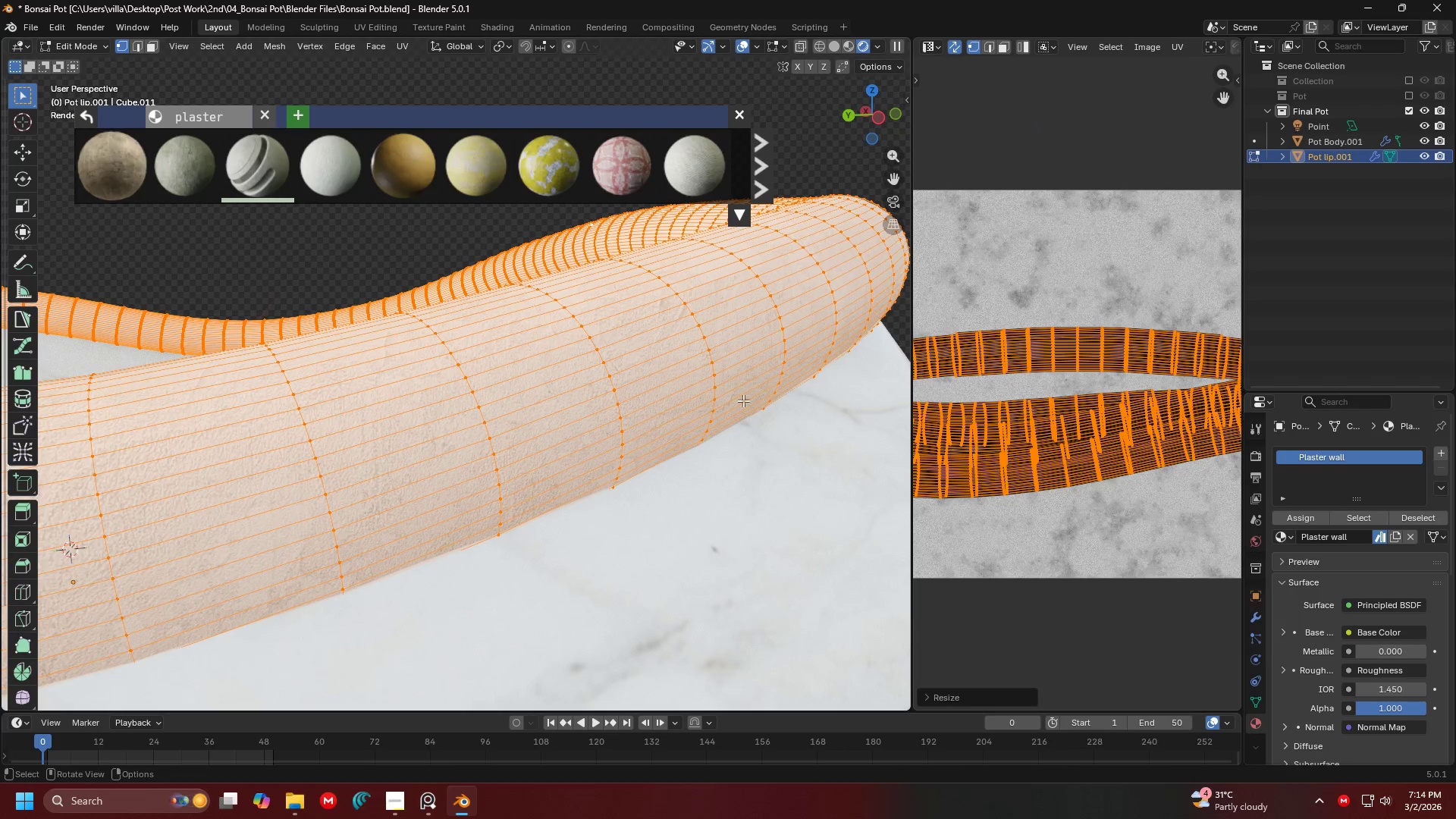 
scroll: coordinate [742, 400], scroll_direction: down, amount: 4.0
 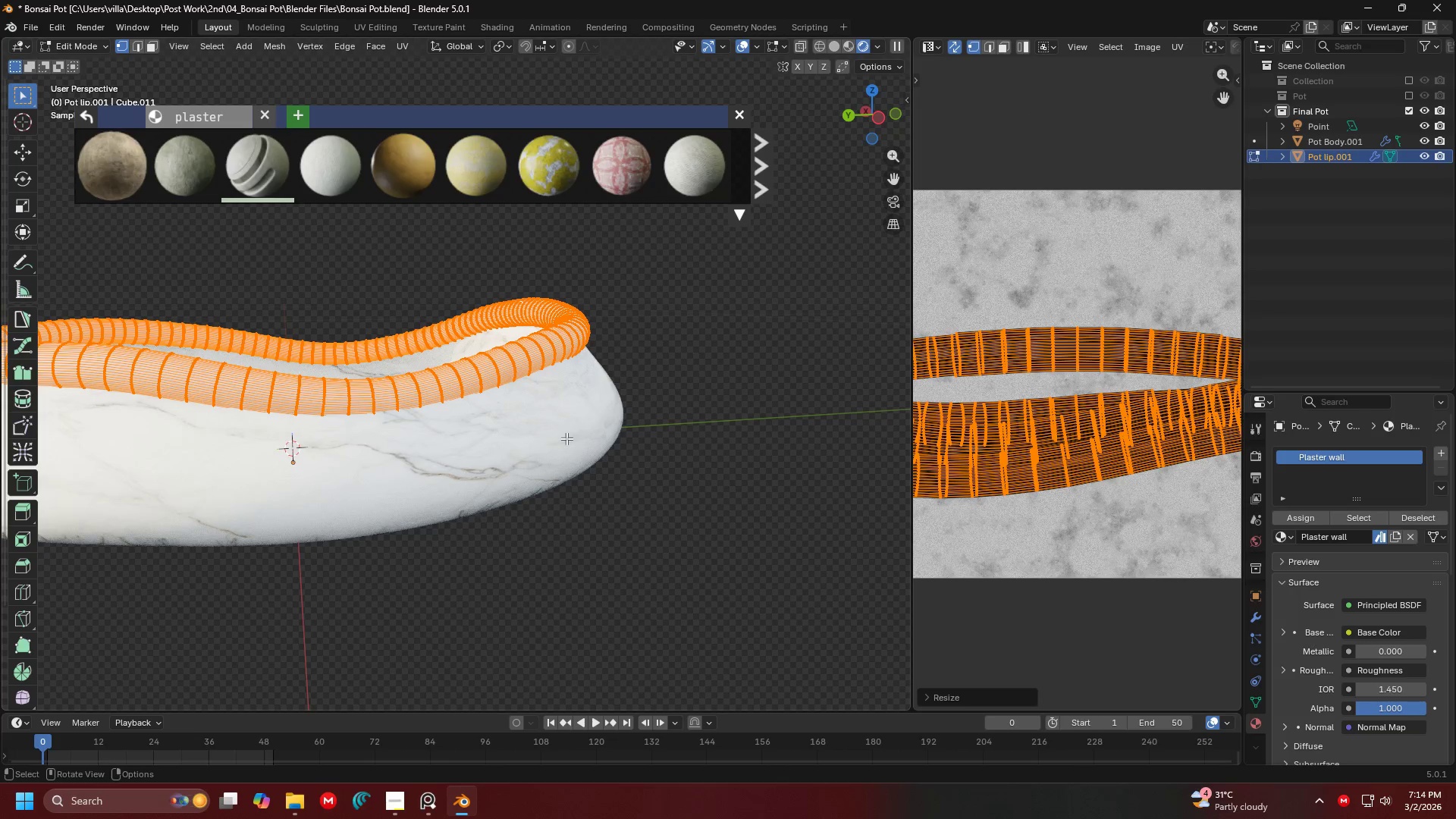 
key(Tab)
 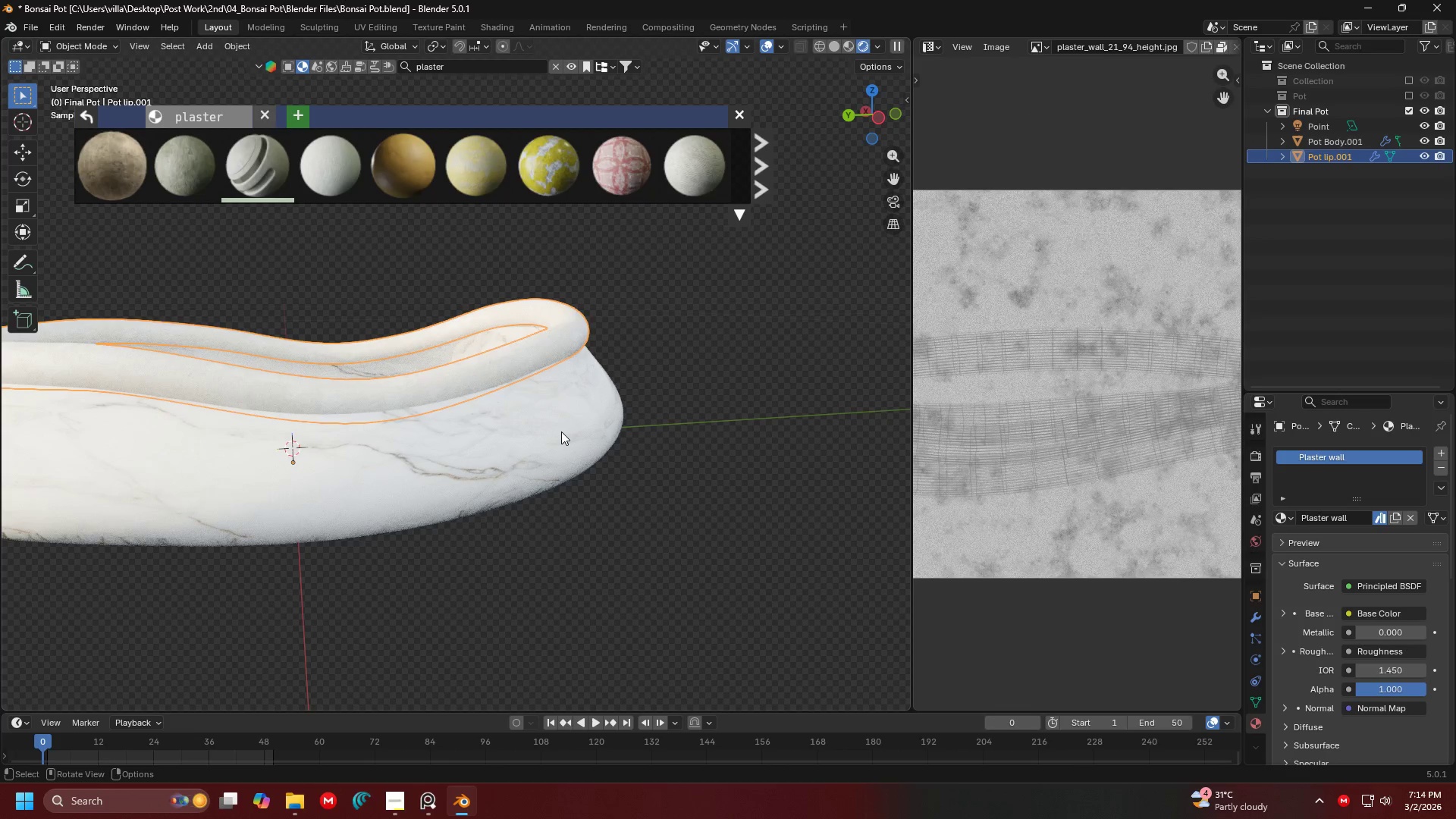 
left_click([561, 431])
 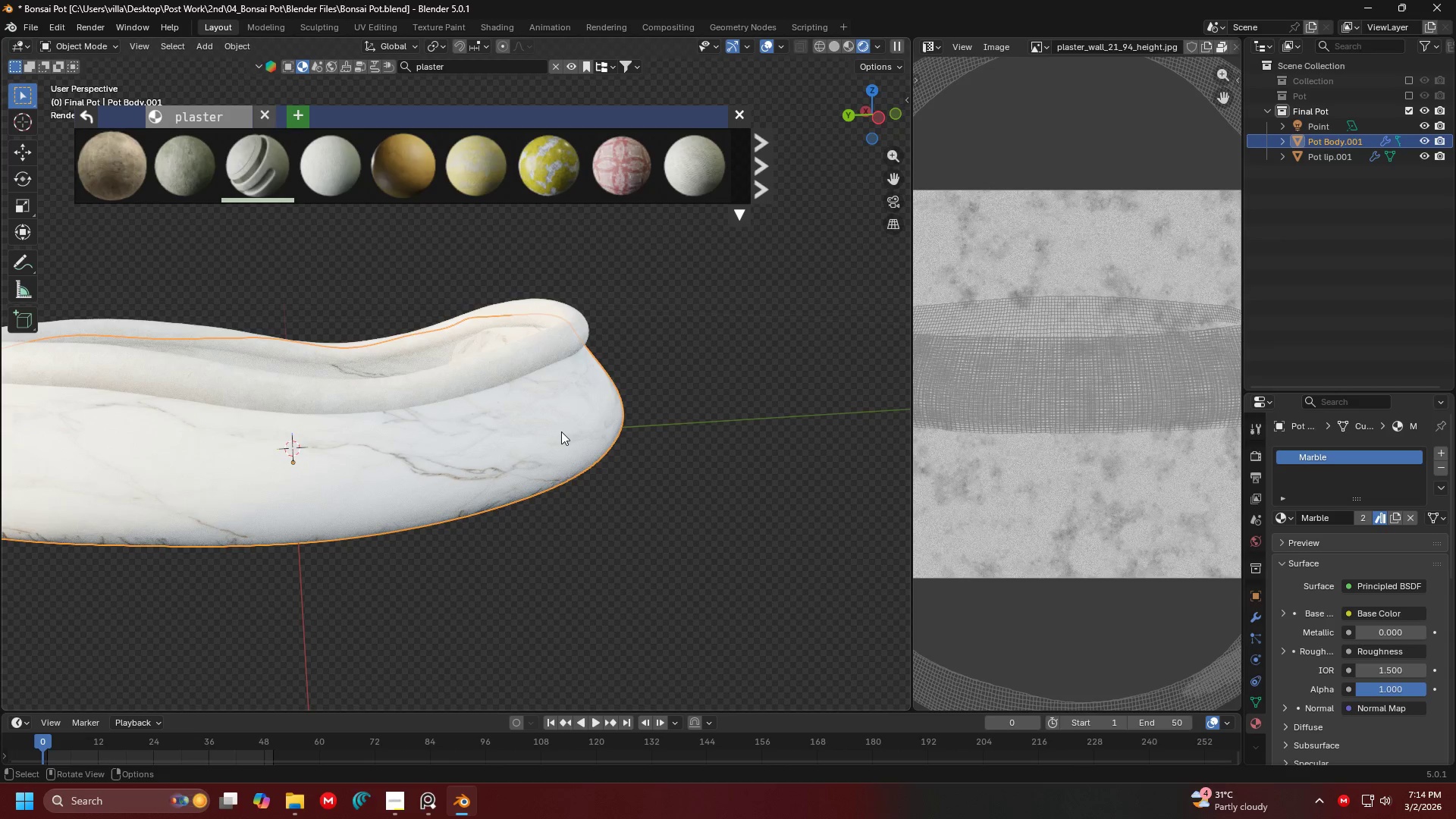 
hold_key(key=ShiftLeft, duration=0.41)
double_click([561, 340])
 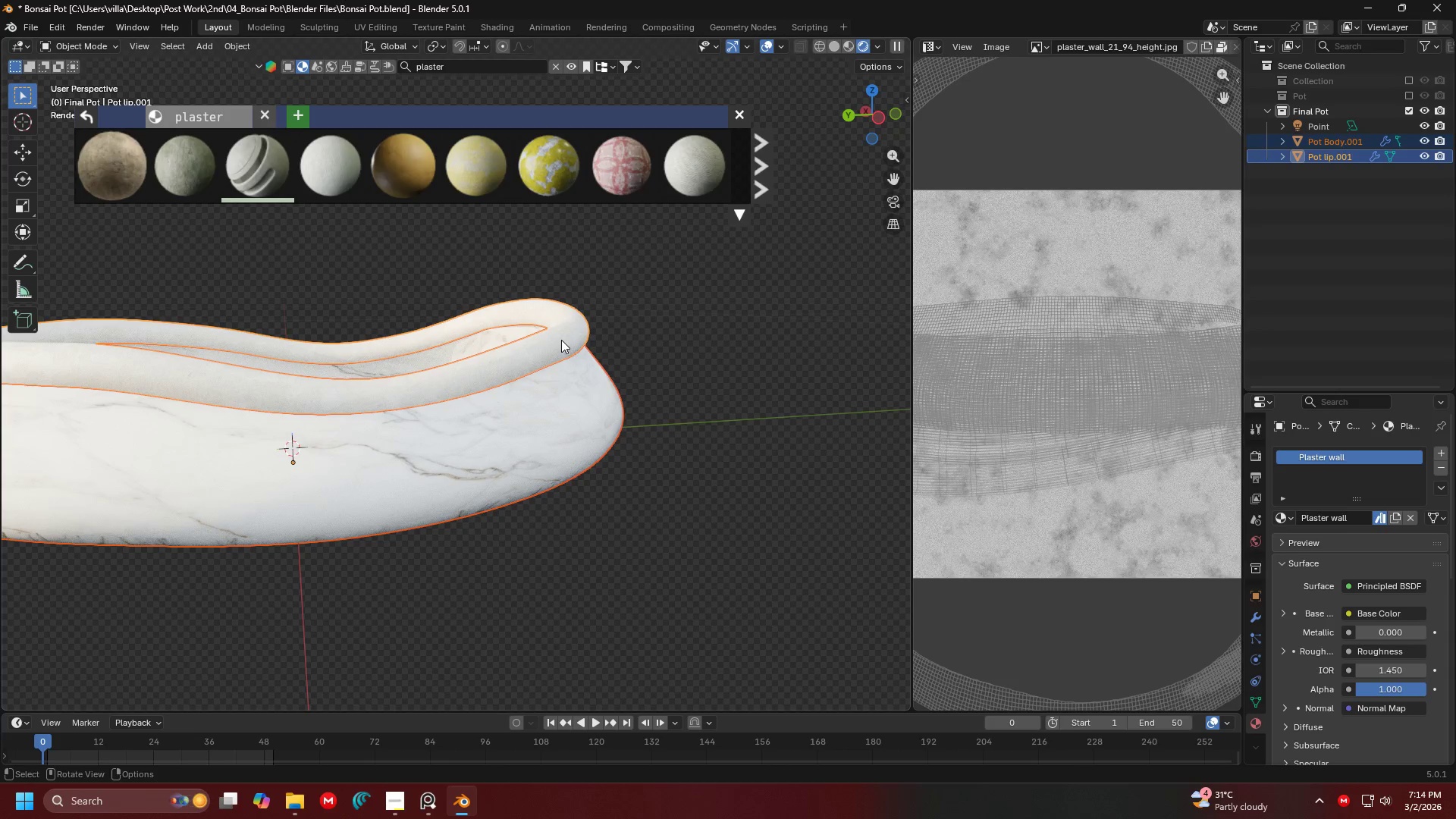 
key(Control+L)
 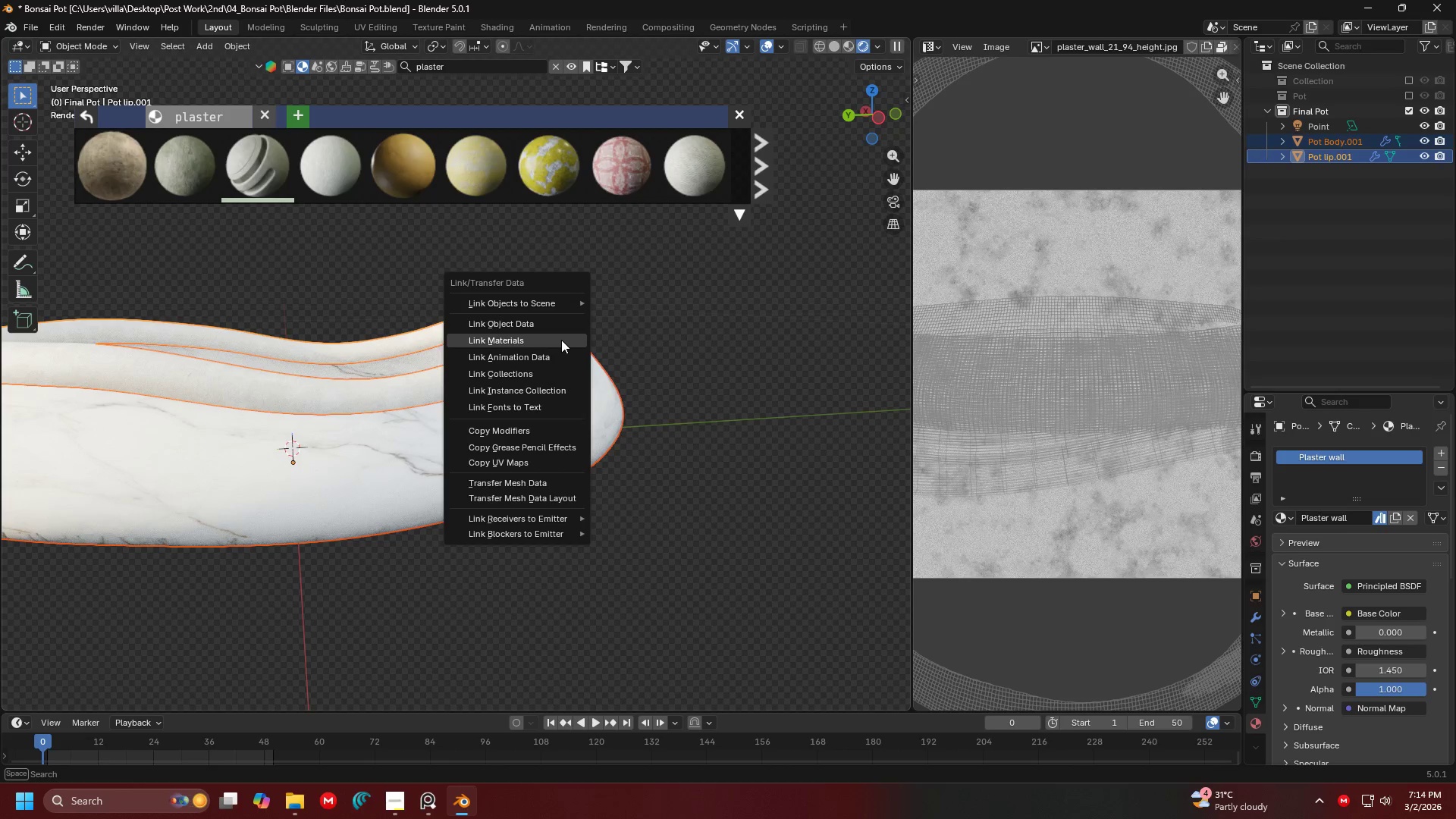 
left_click([561, 340])
 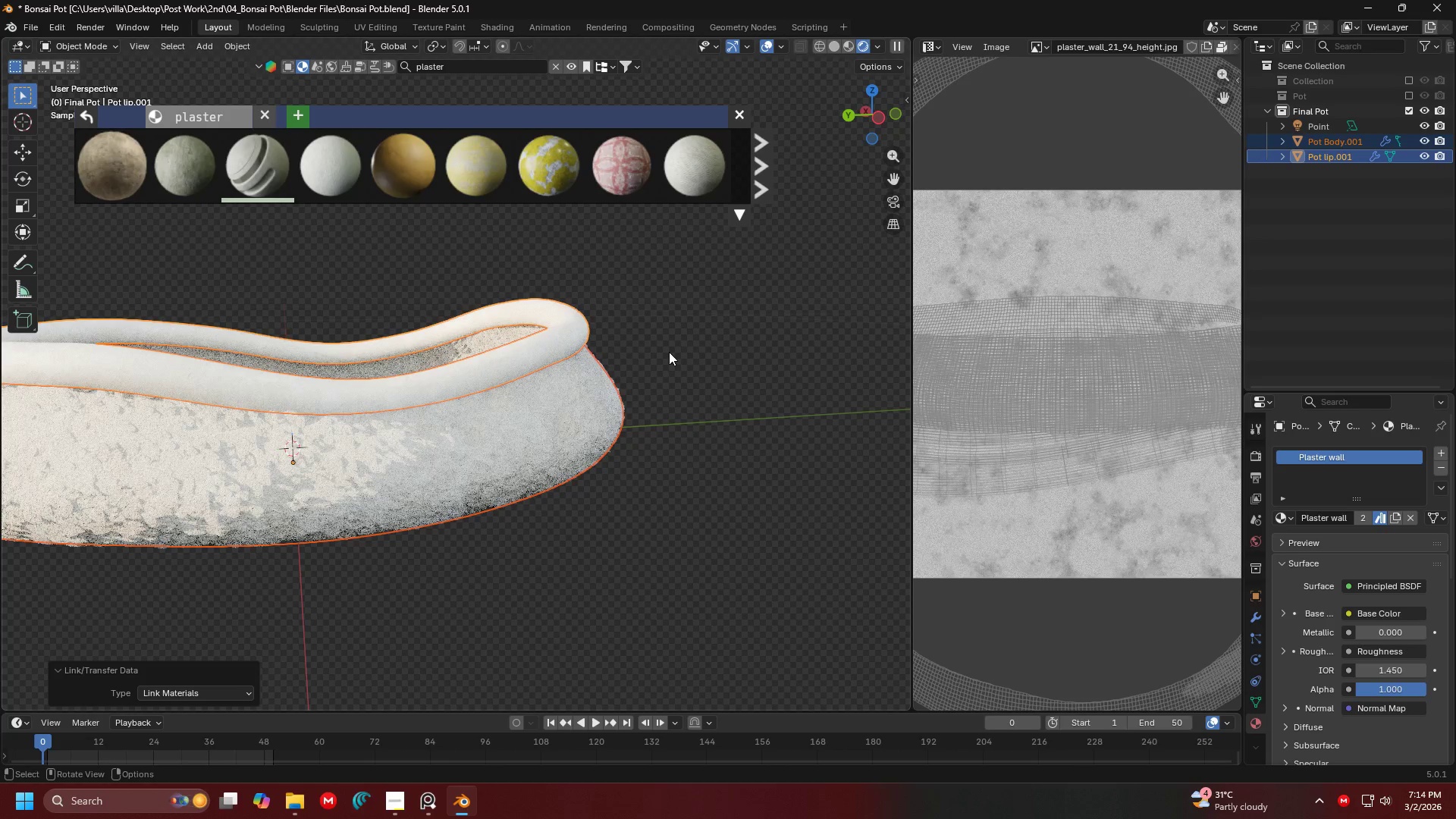 
left_click([722, 443])
 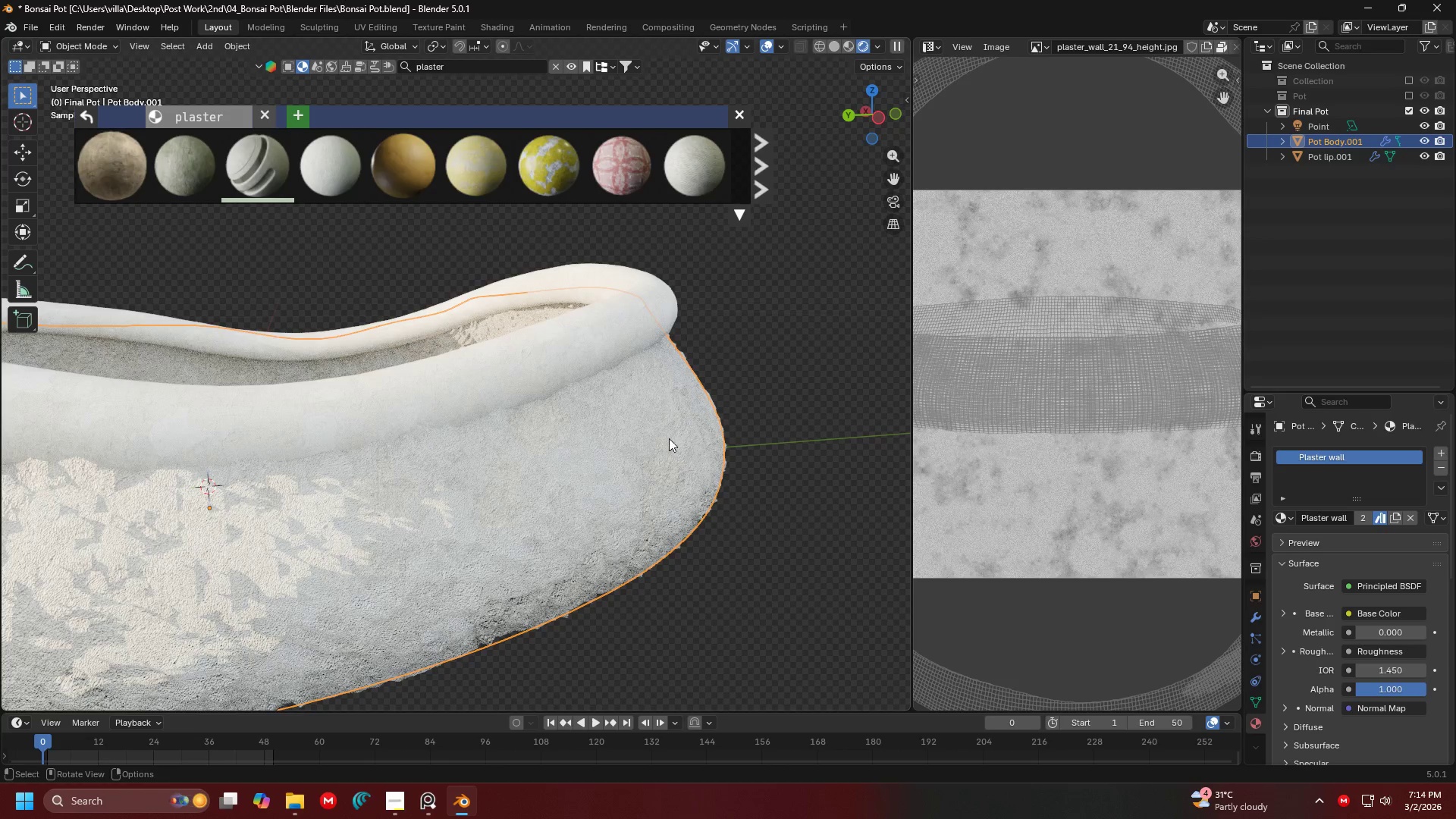 
scroll: coordinate [670, 352], scroll_direction: up, amount: 2.0
 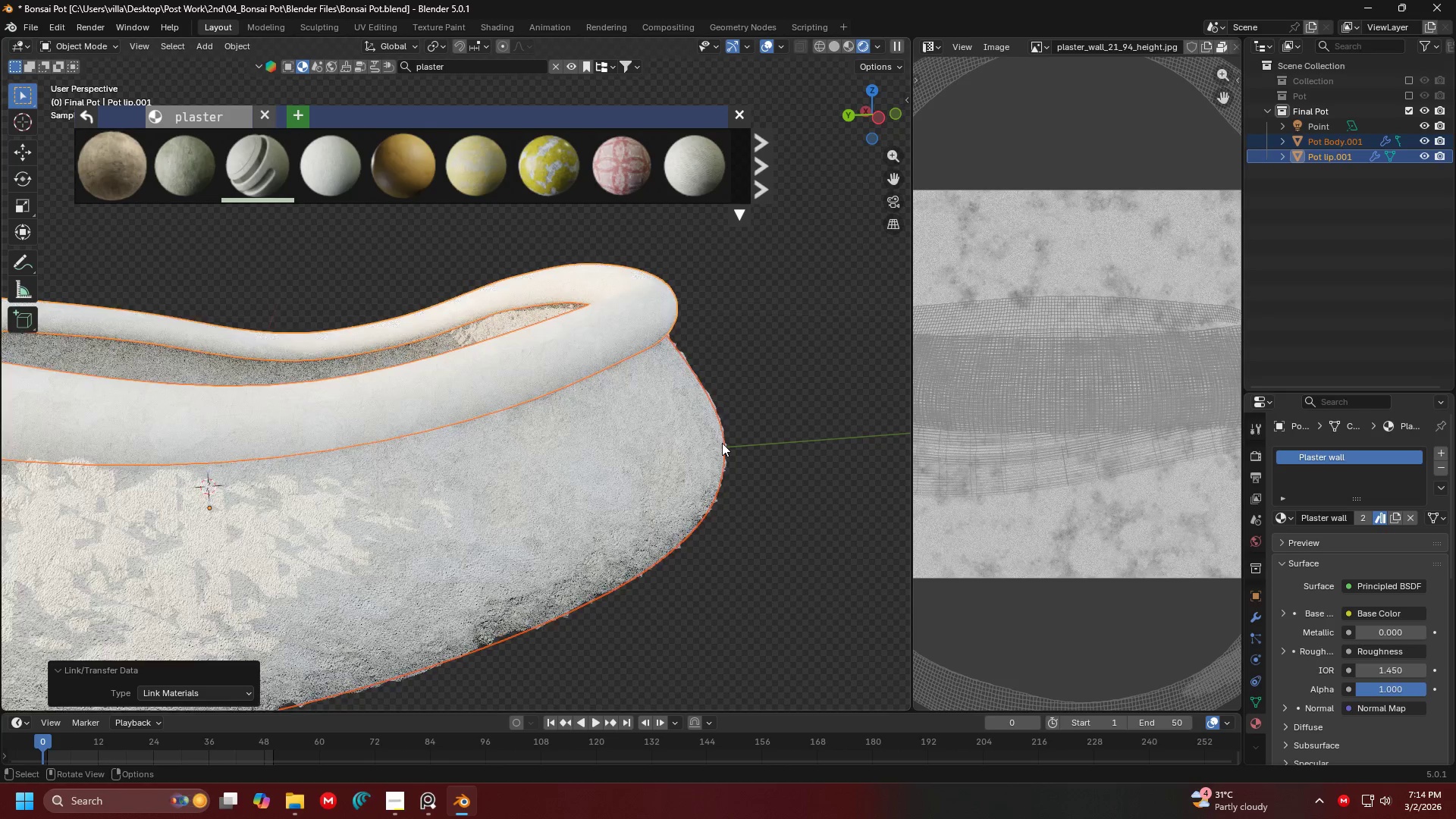 
double_click([669, 438])
 